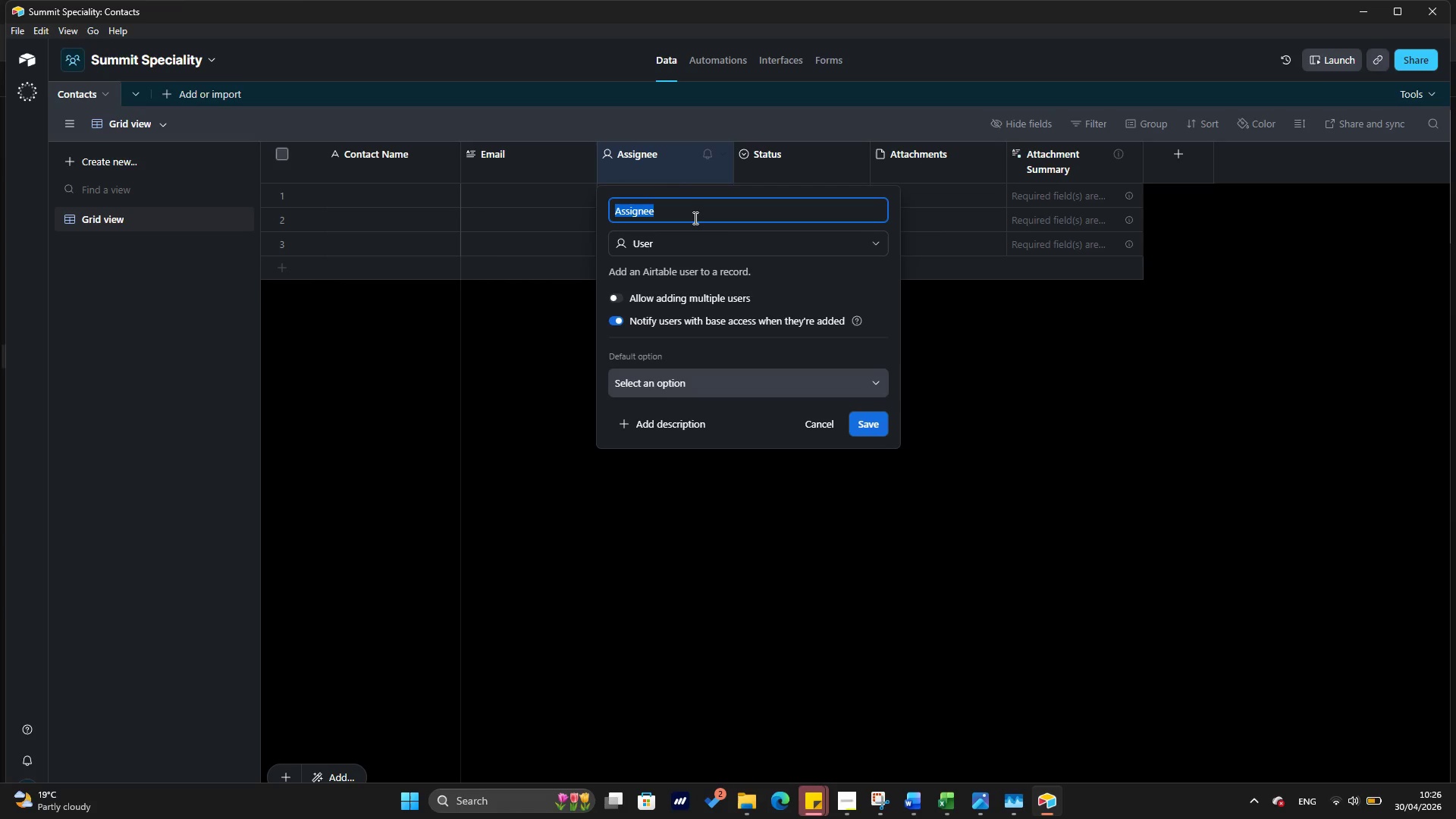 
key(Backspace)
 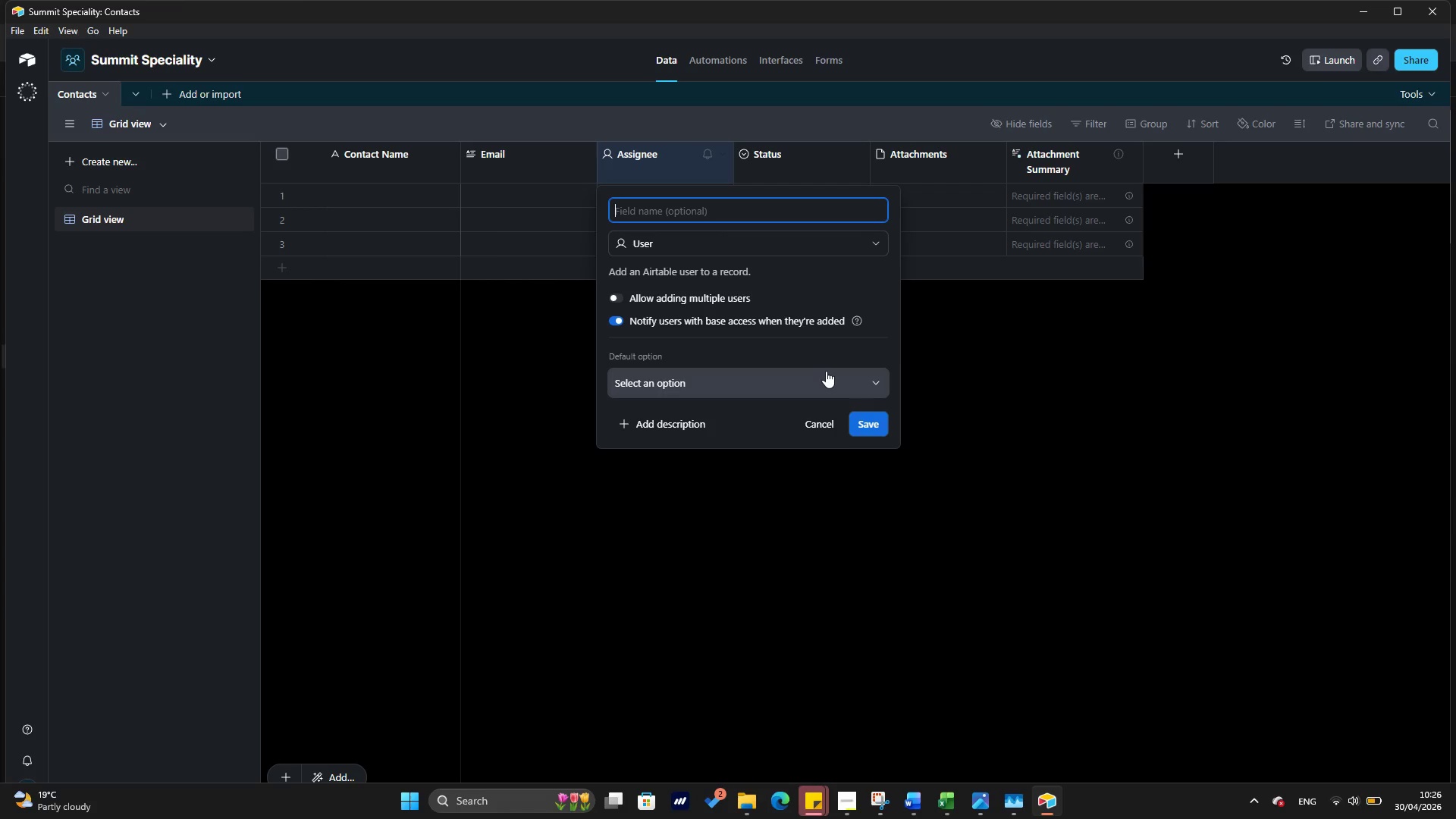 
wait(30.41)
 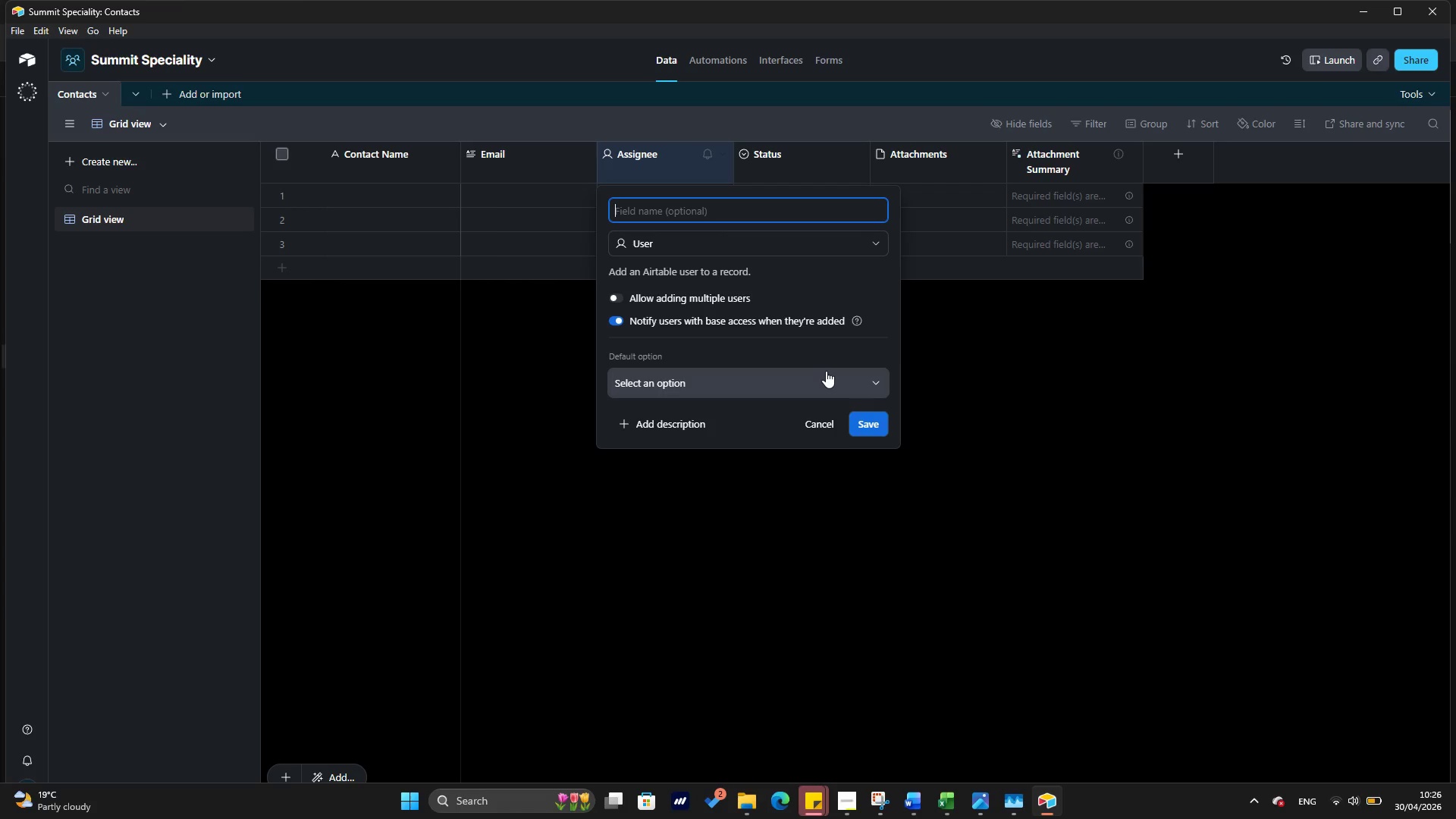 
key(Backspace)
type(Category)
 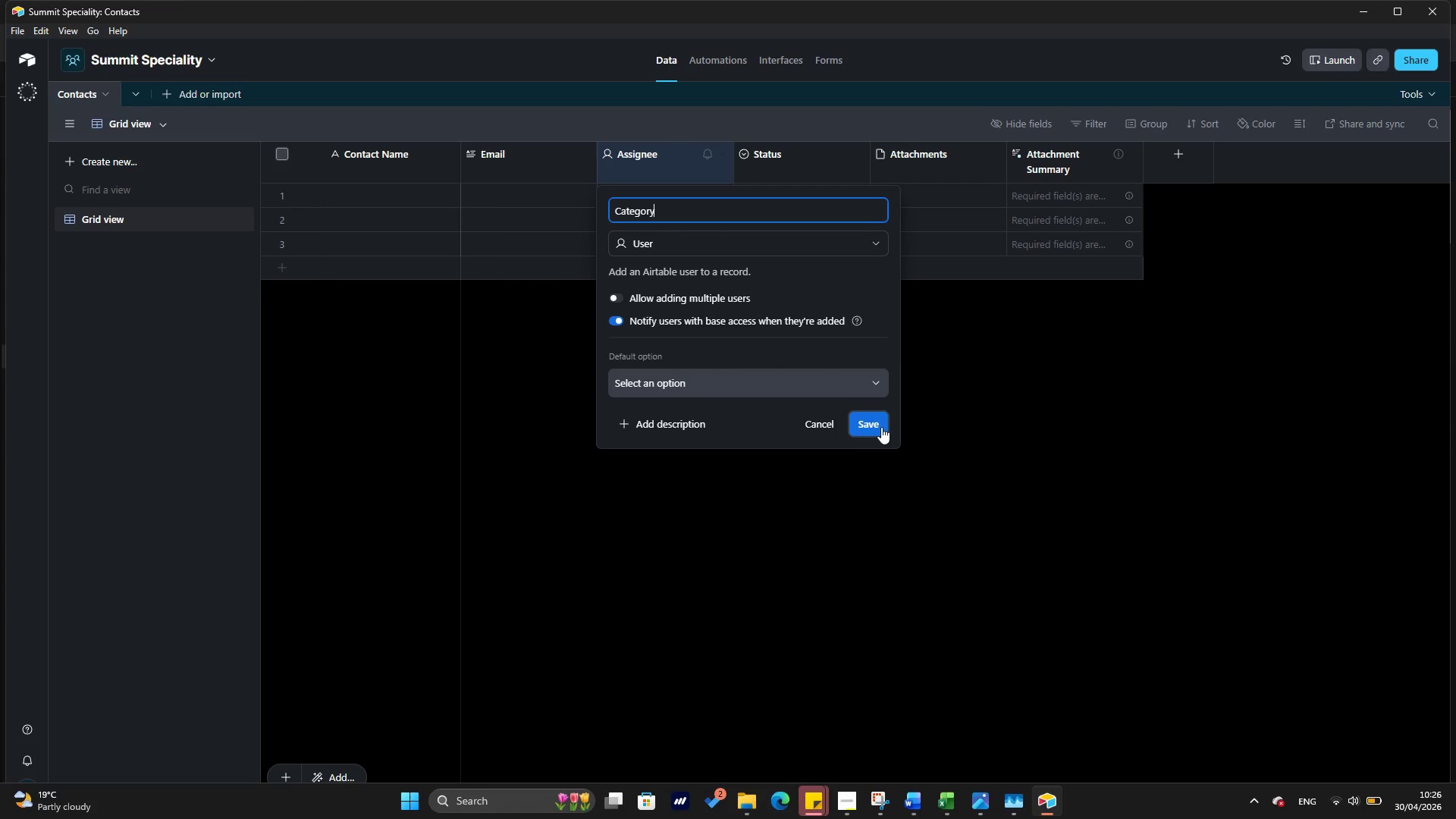 
left_click([881, 427])
 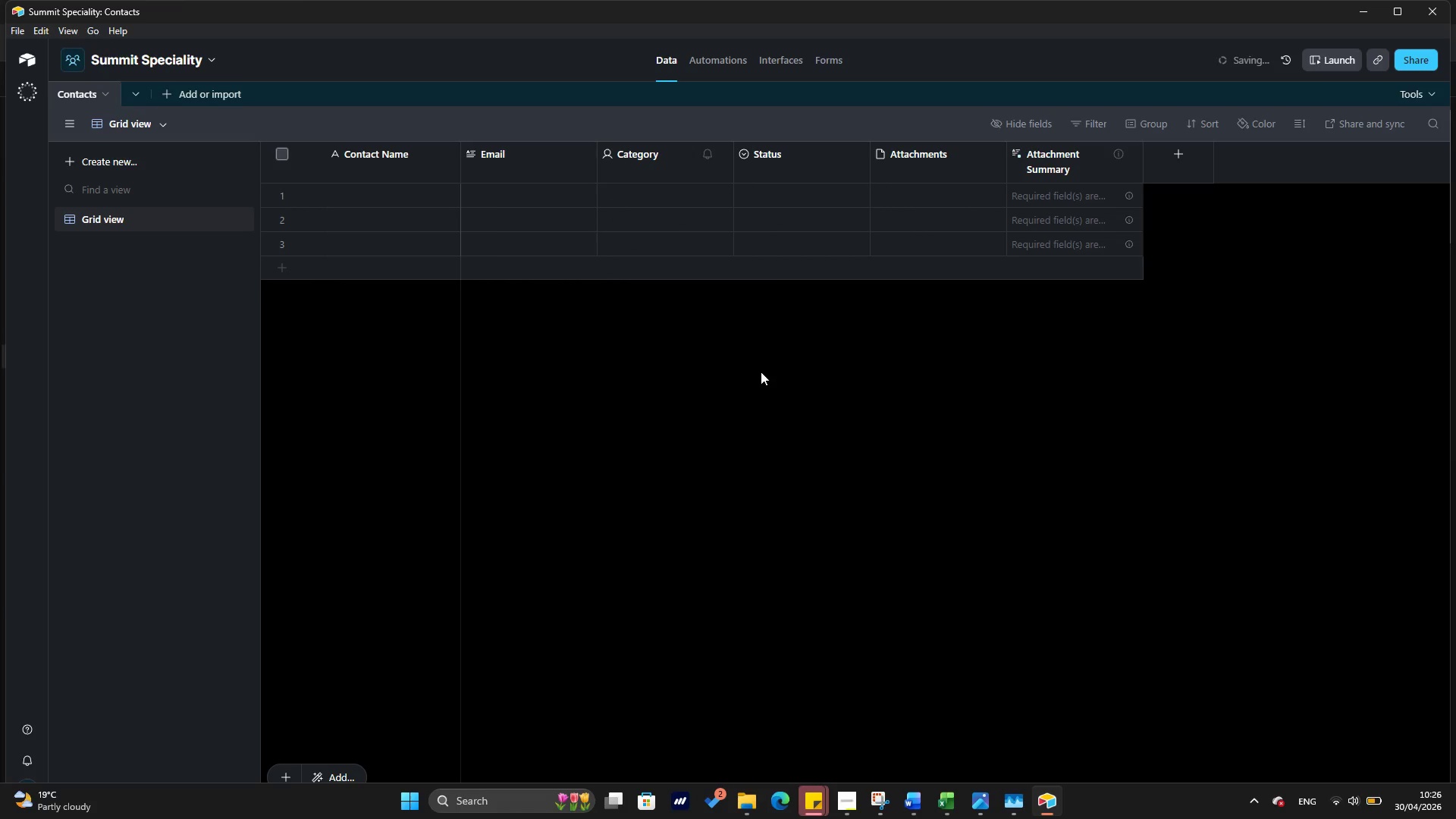 
left_click([761, 369])
 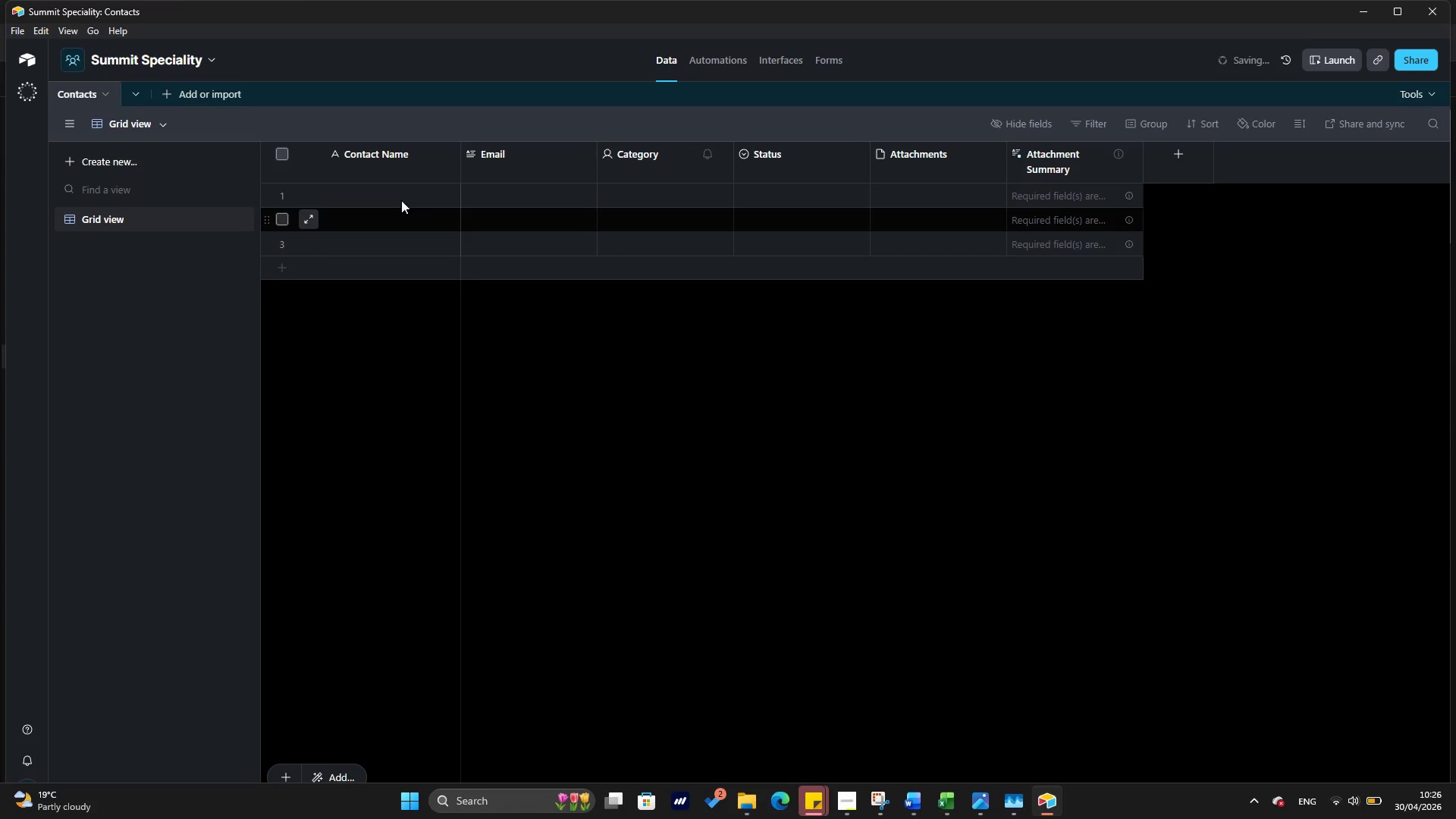 
left_click([400, 192])
 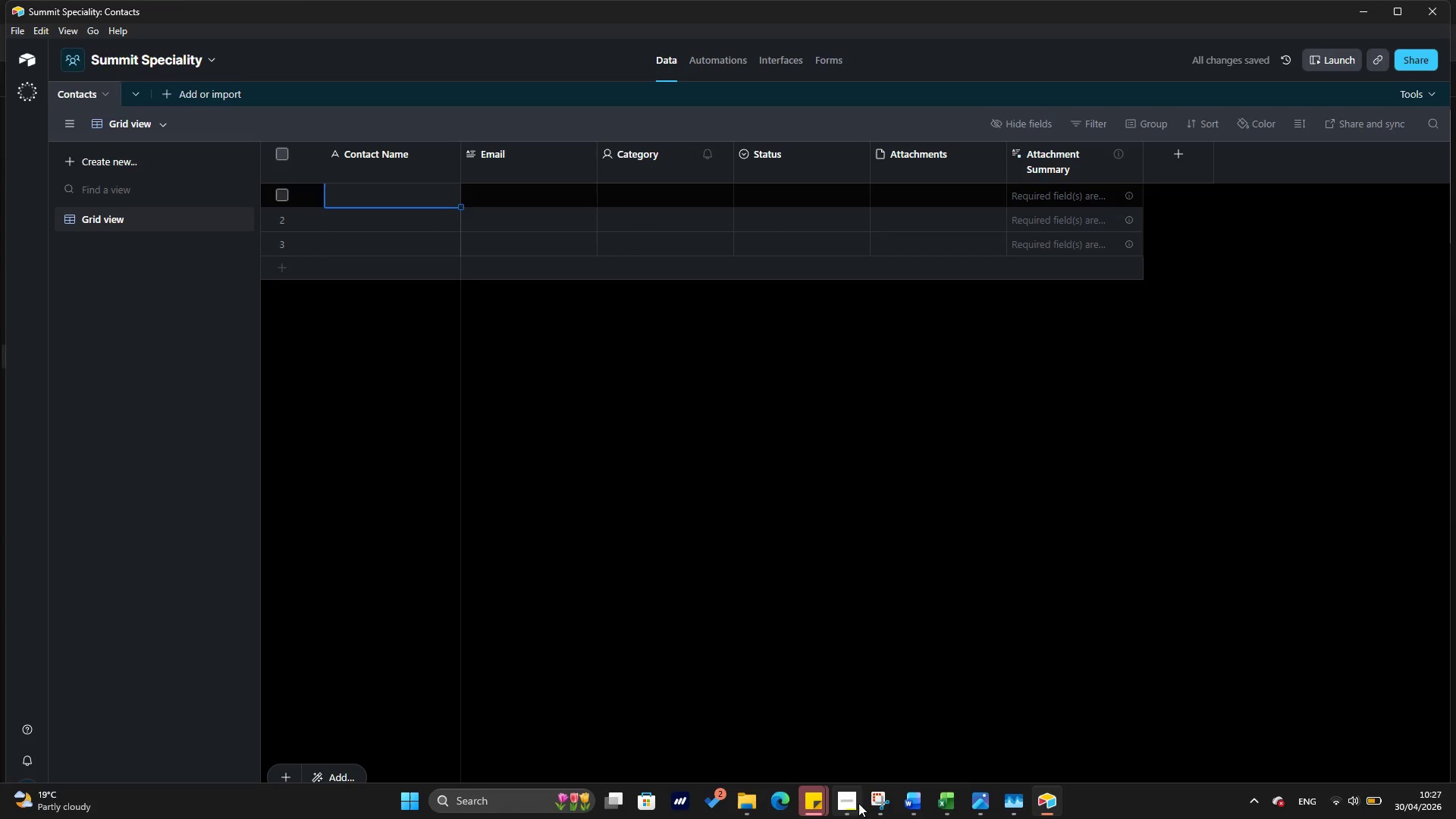 
left_click([943, 805])
 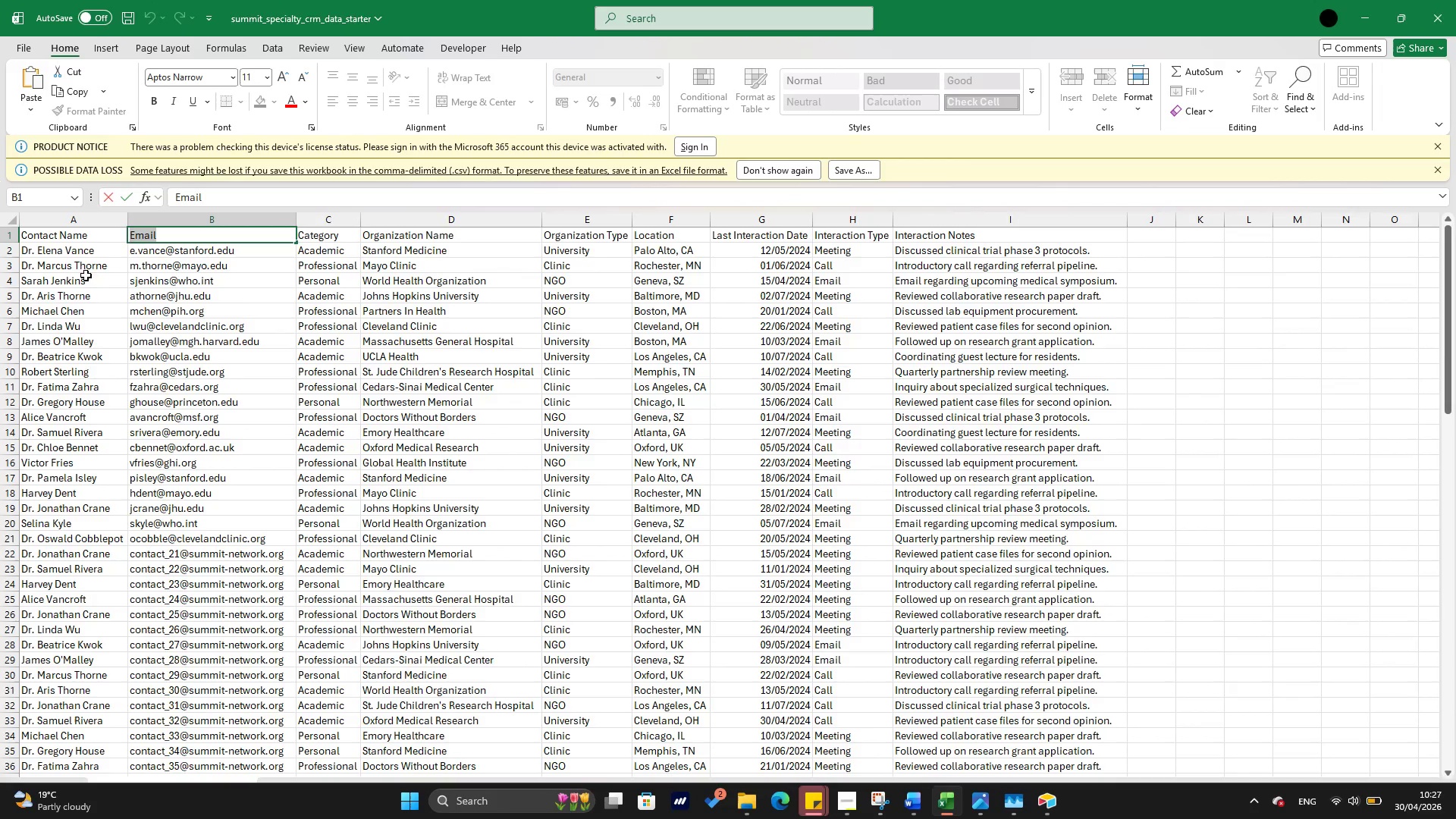 
left_click([68, 252])
 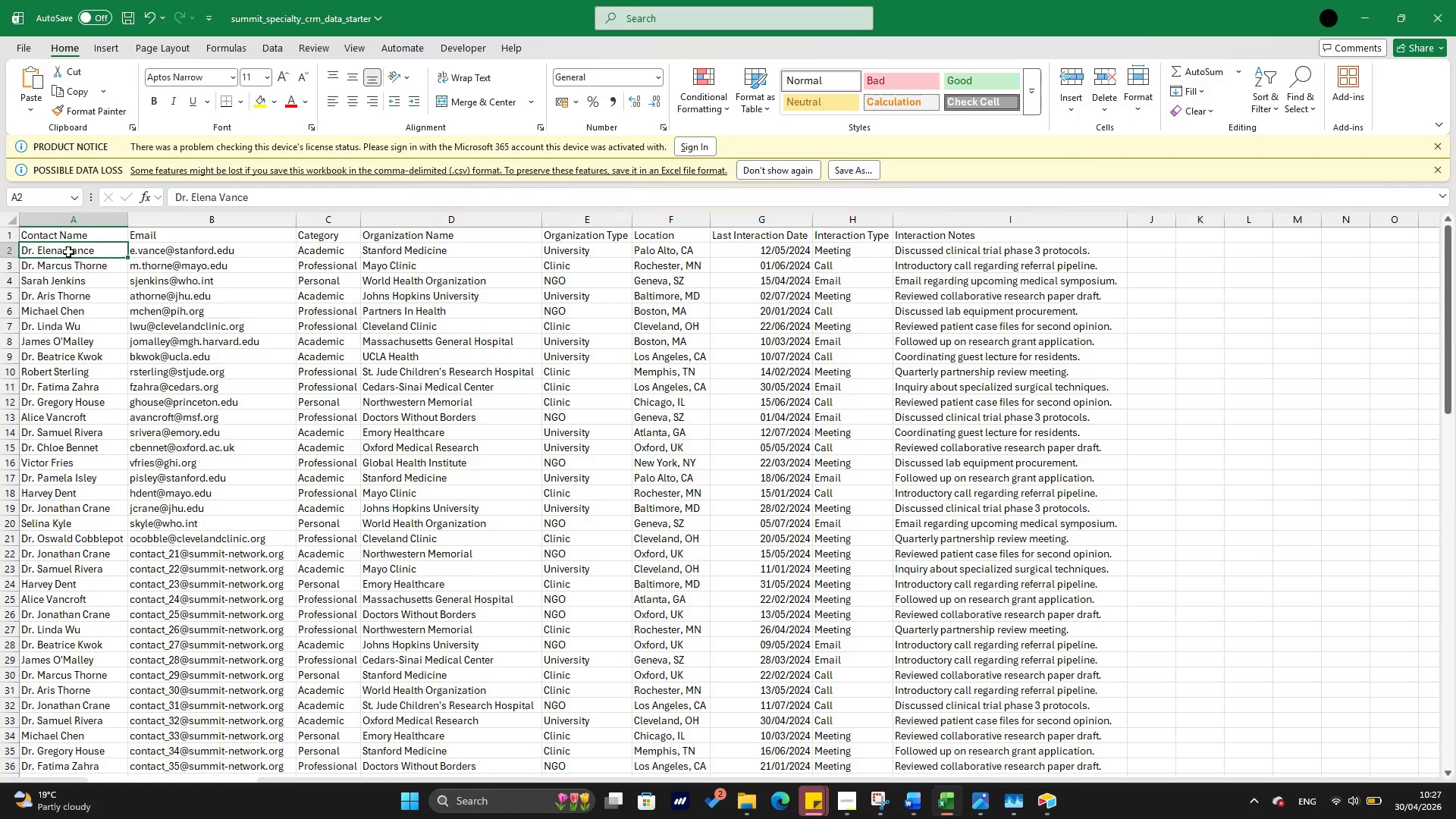 
key(ArrowUp)
 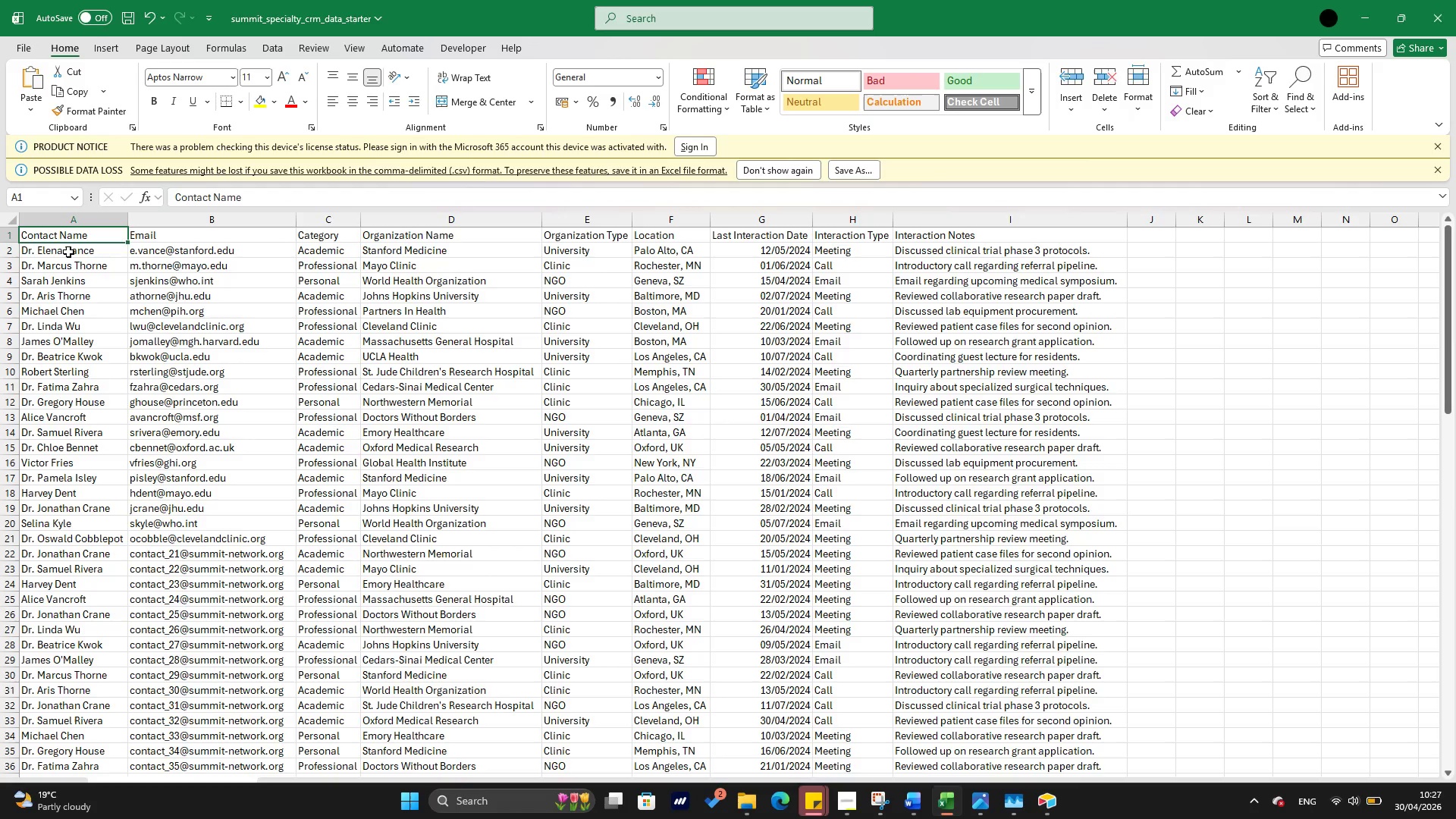 
key(ArrowUp)
 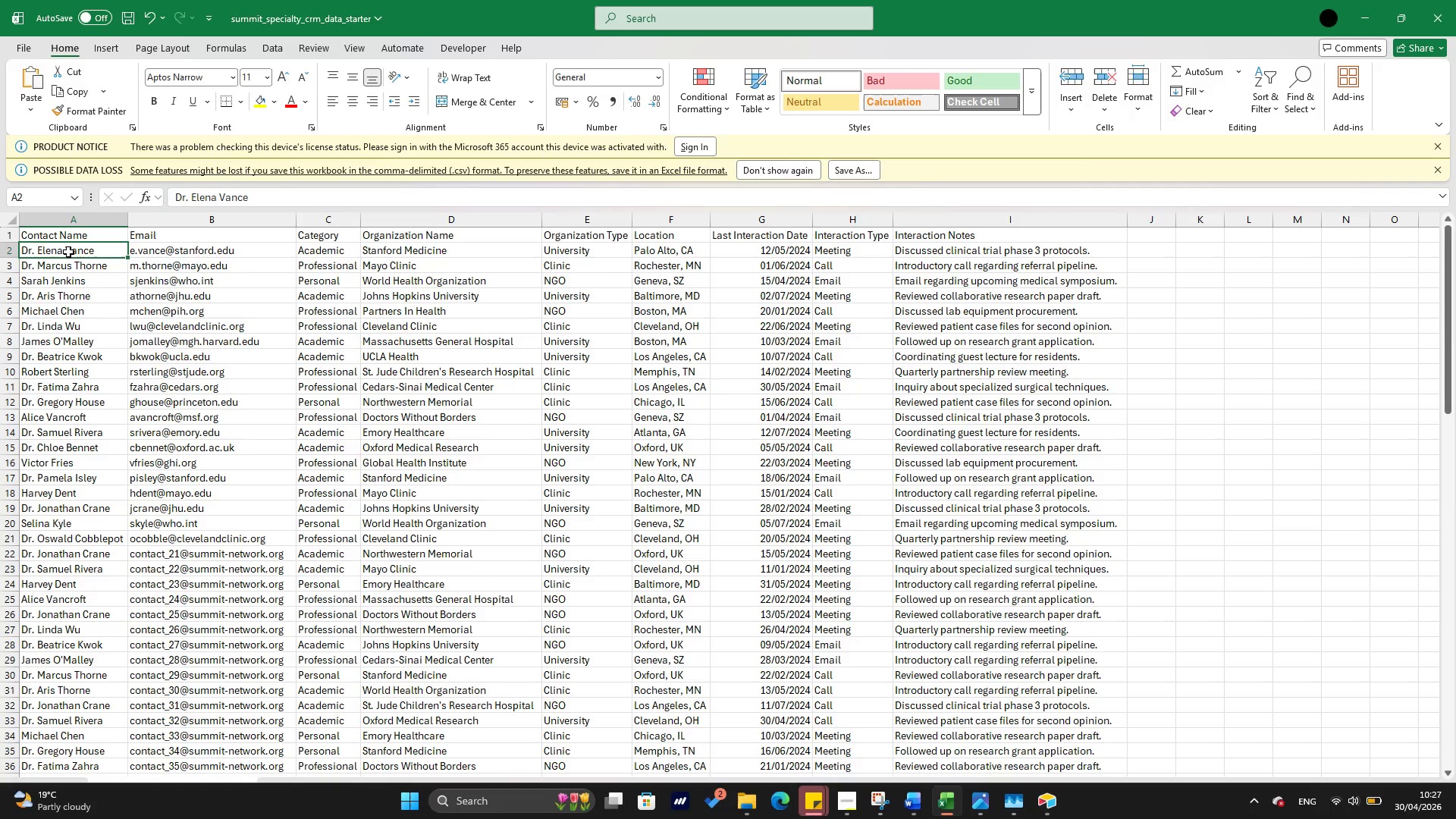 
key(ArrowDown)
 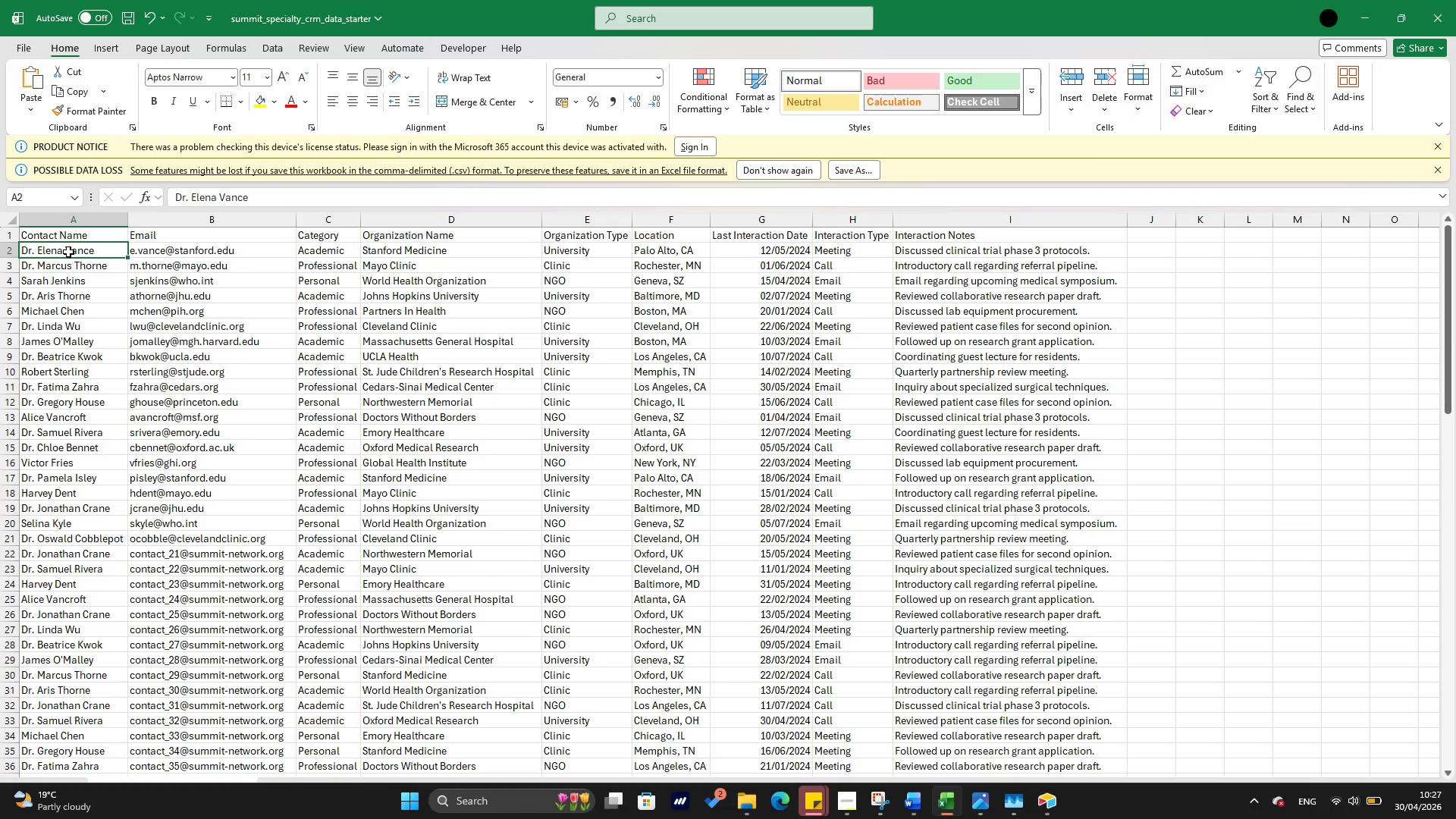 
hold_key(key=ArrowDown, duration=1.5)
 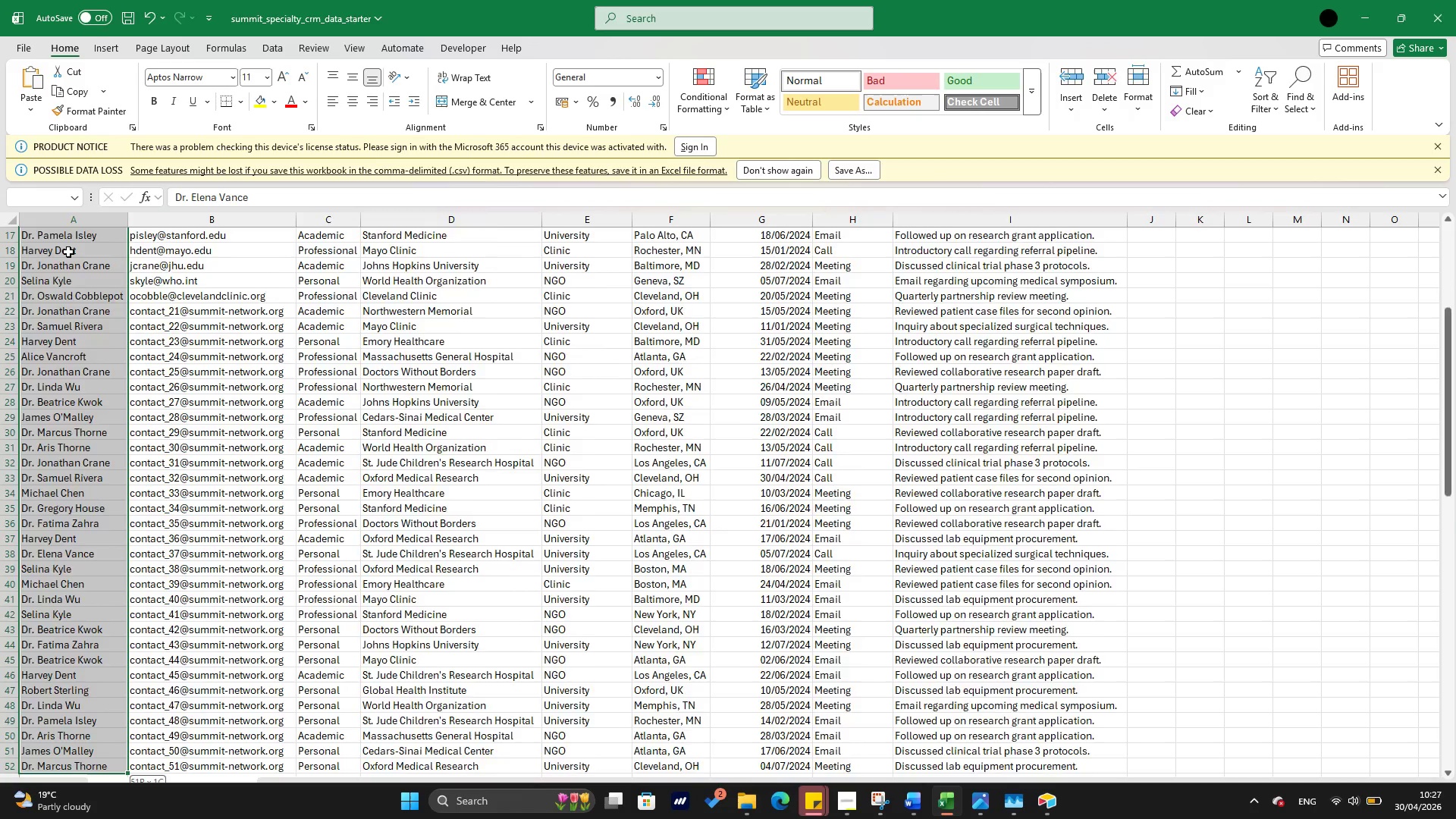 
hold_key(key=ArrowDown, duration=1.5)
 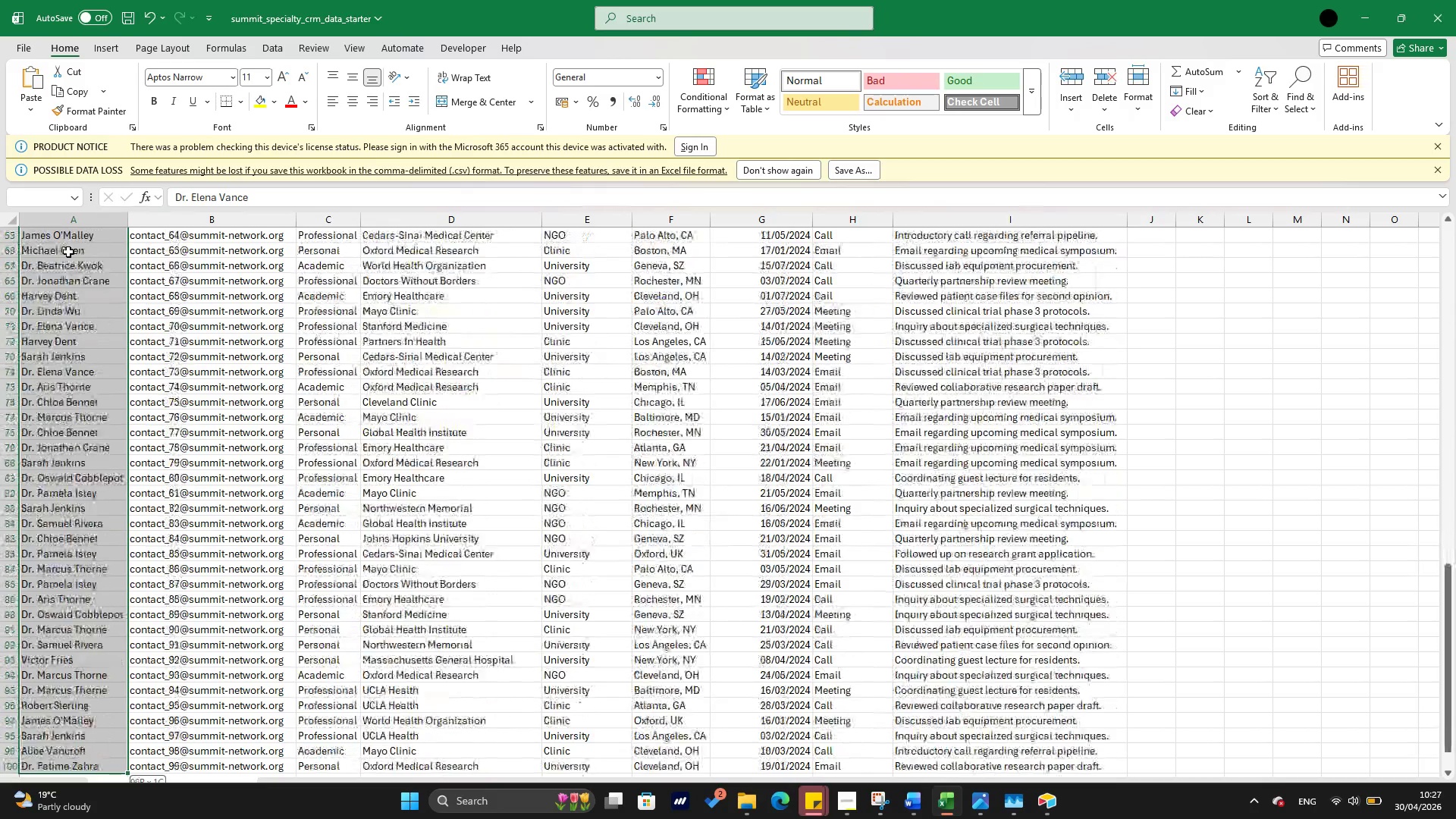 
key(Shift+ArrowUp)
 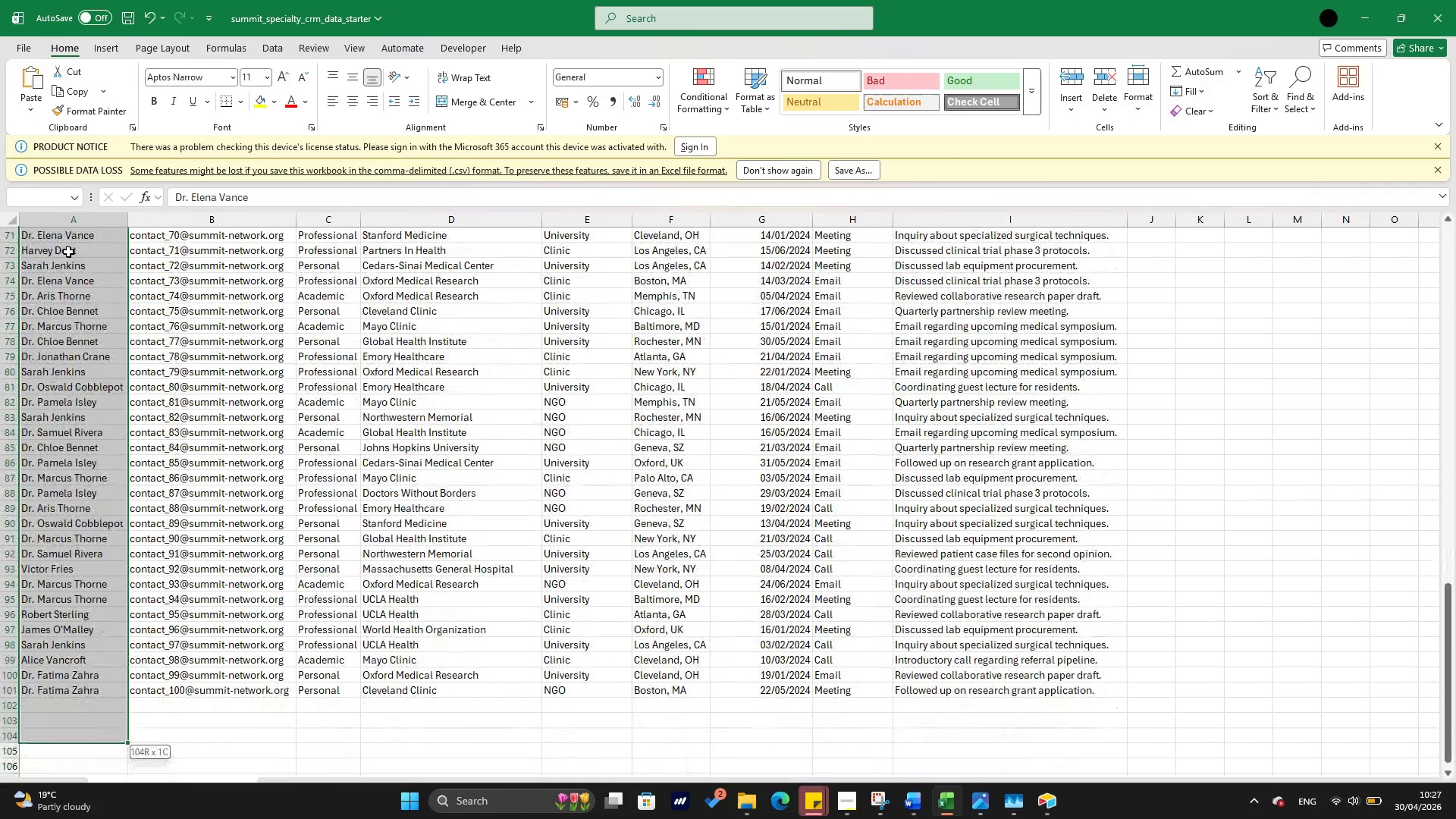 
key(Shift+ArrowUp)
 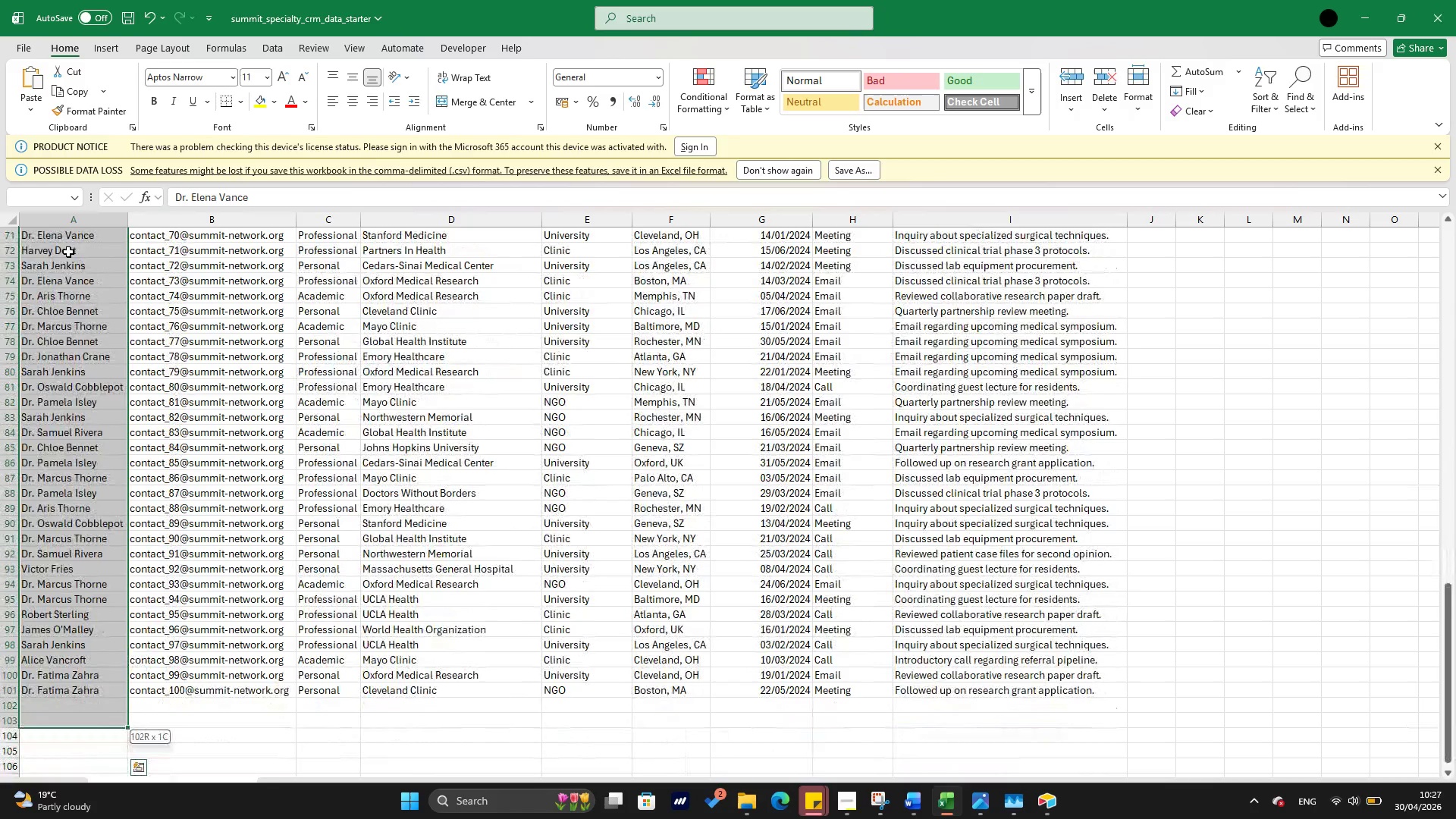 
key(Shift+ArrowUp)
 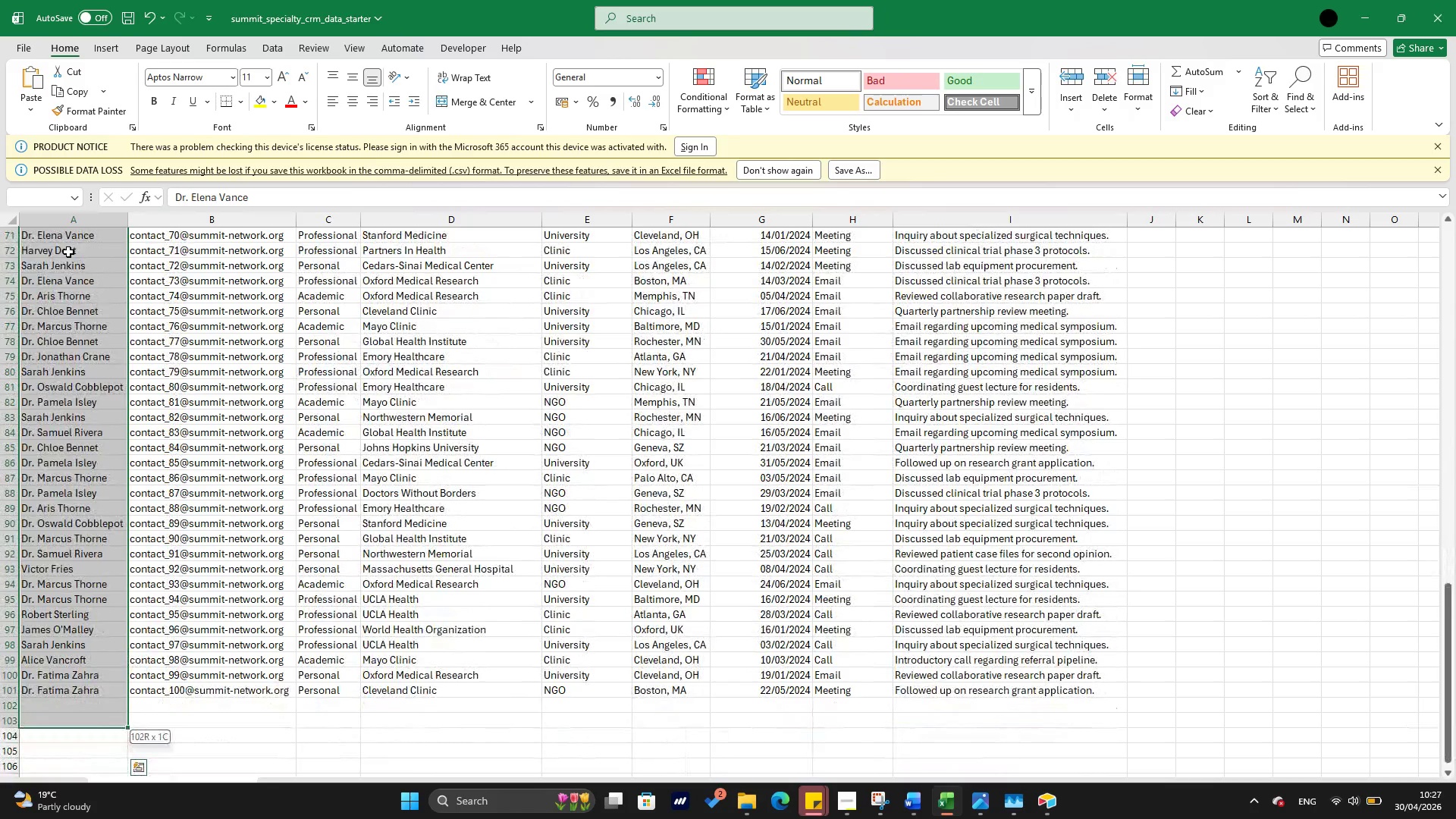 
key(Shift+ArrowUp)
 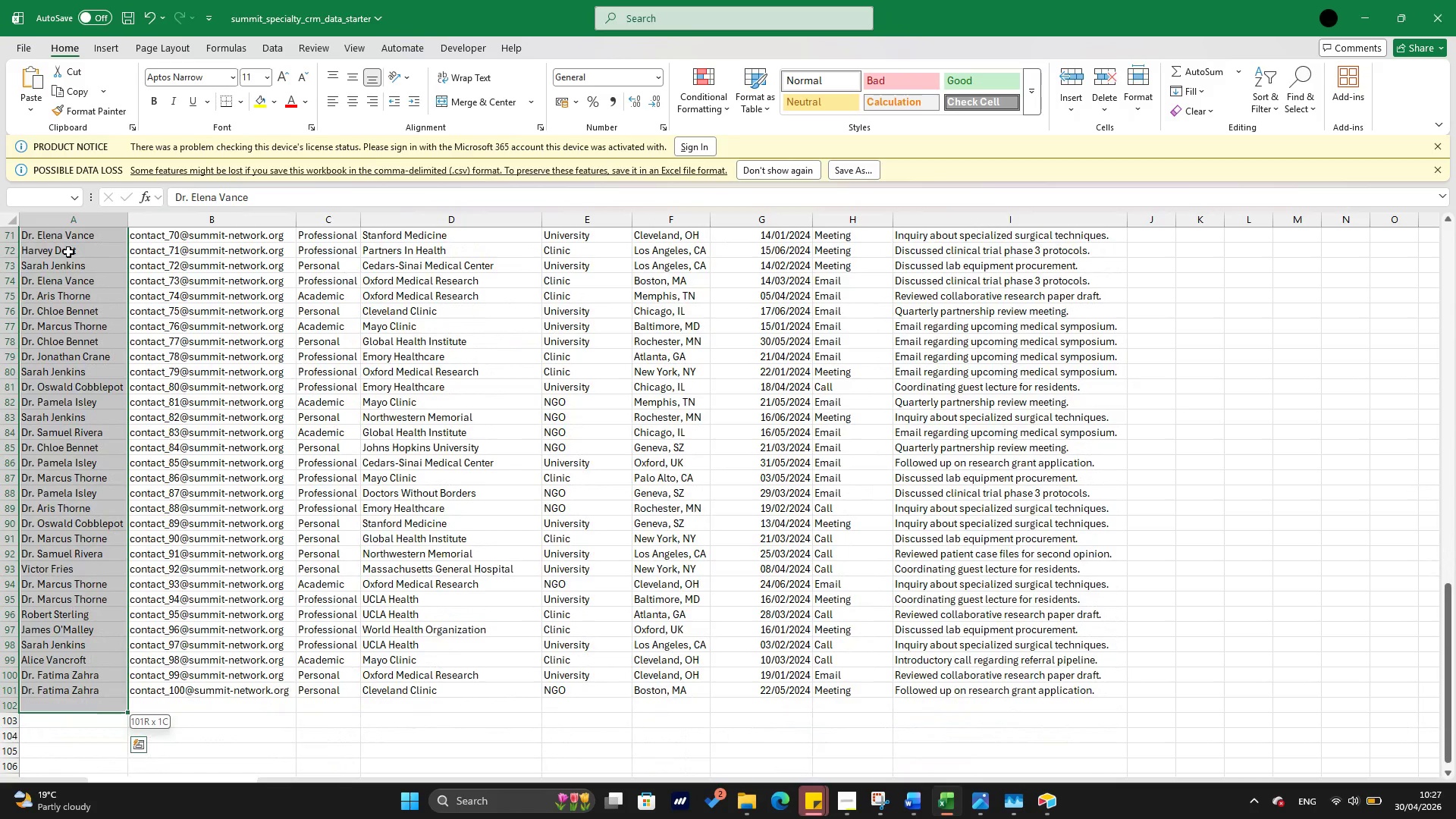 
key(Shift+ArrowUp)
 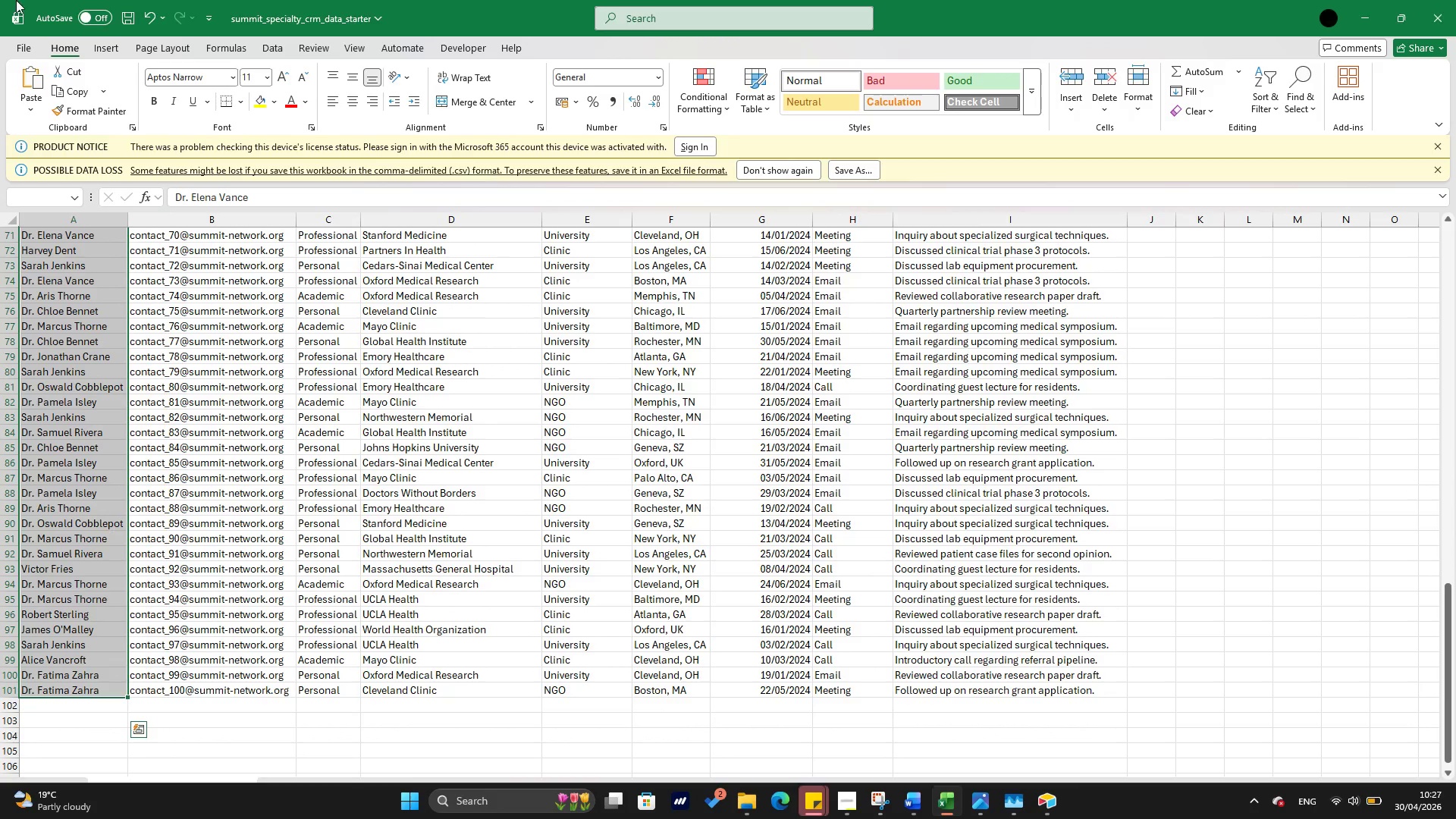 
right_click([101, 288])
 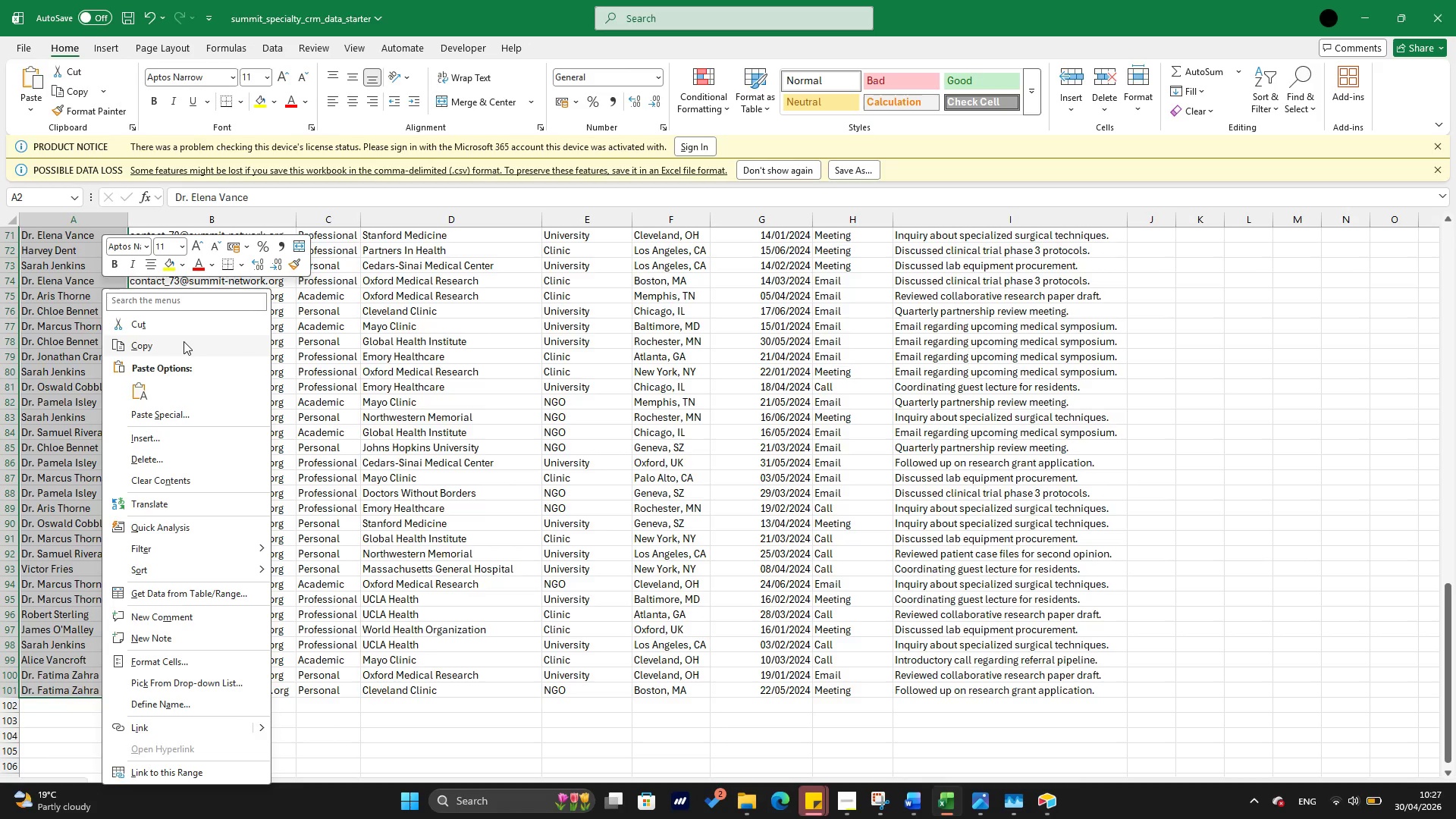 
left_click([184, 341])
 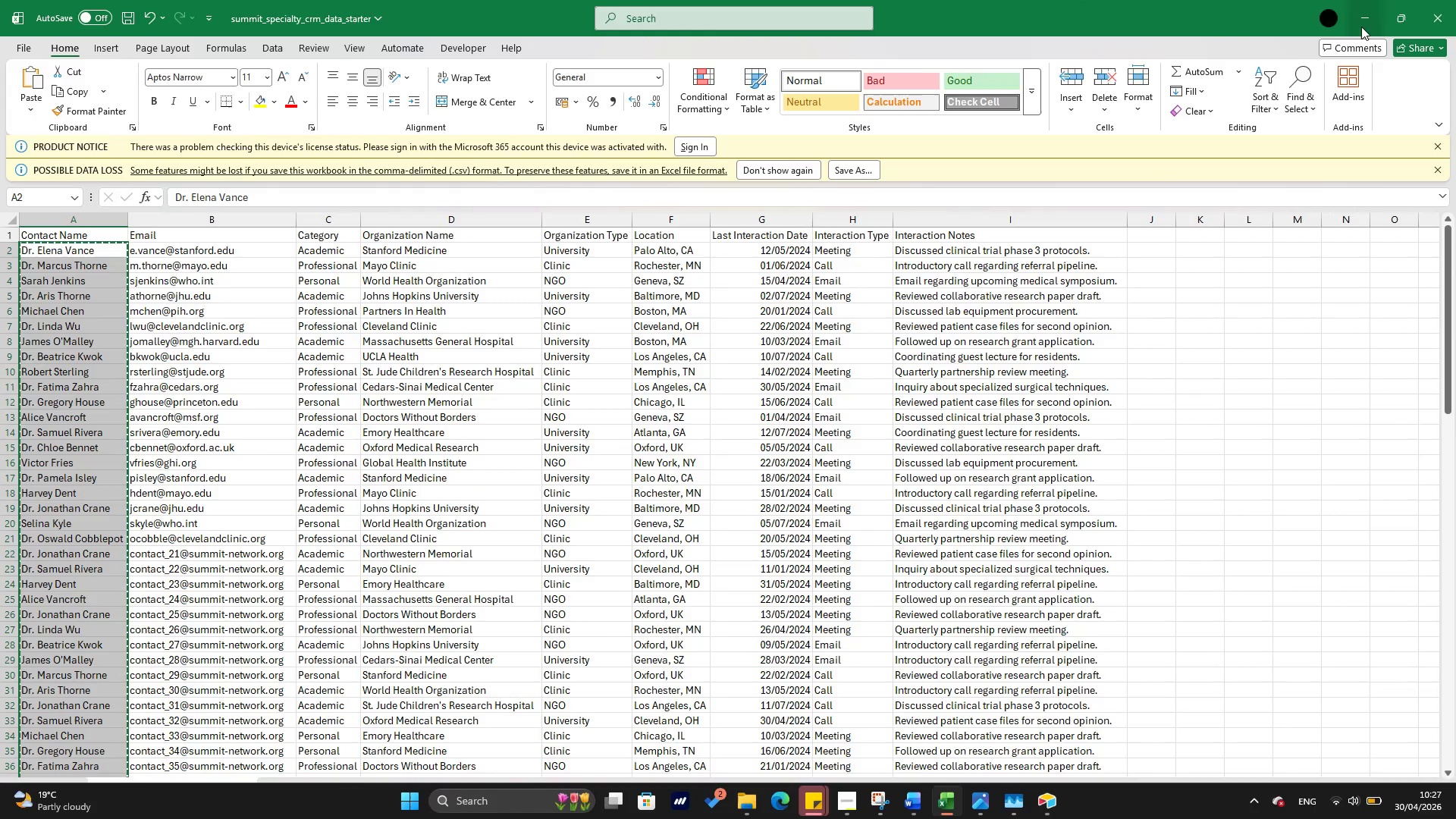 
left_click([1365, 24])
 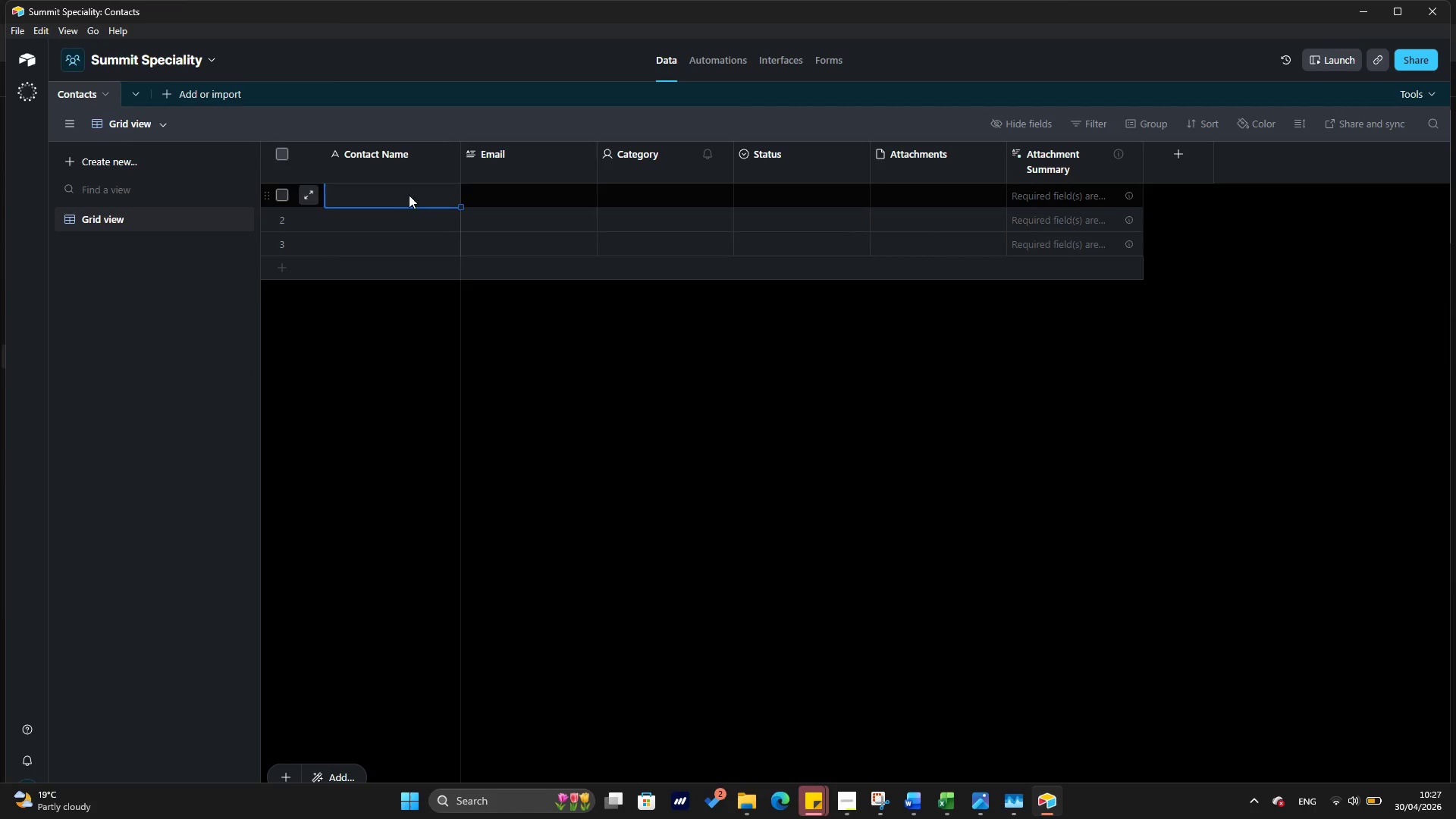 
right_click([406, 191])
 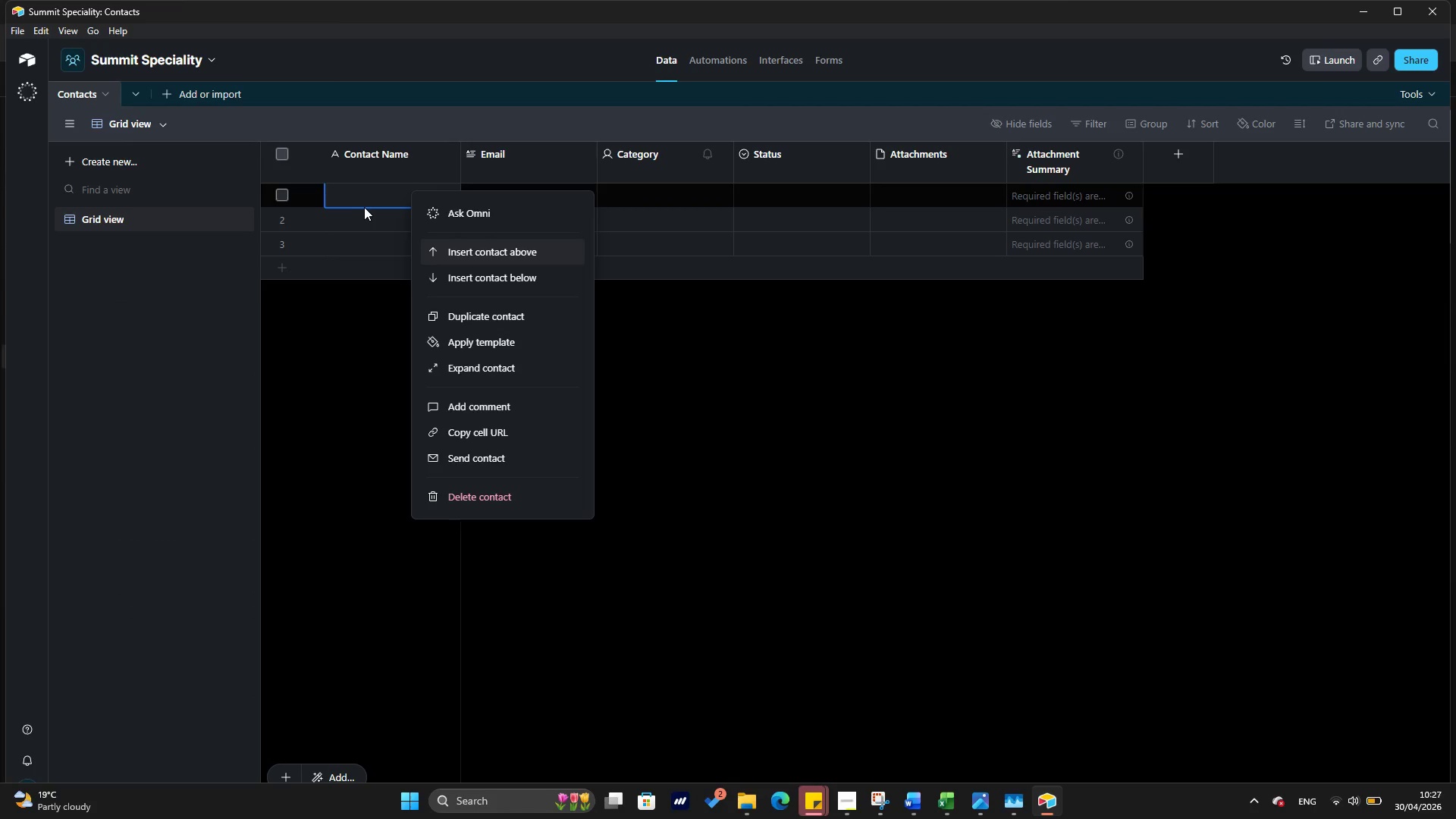 
left_click([347, 202])
 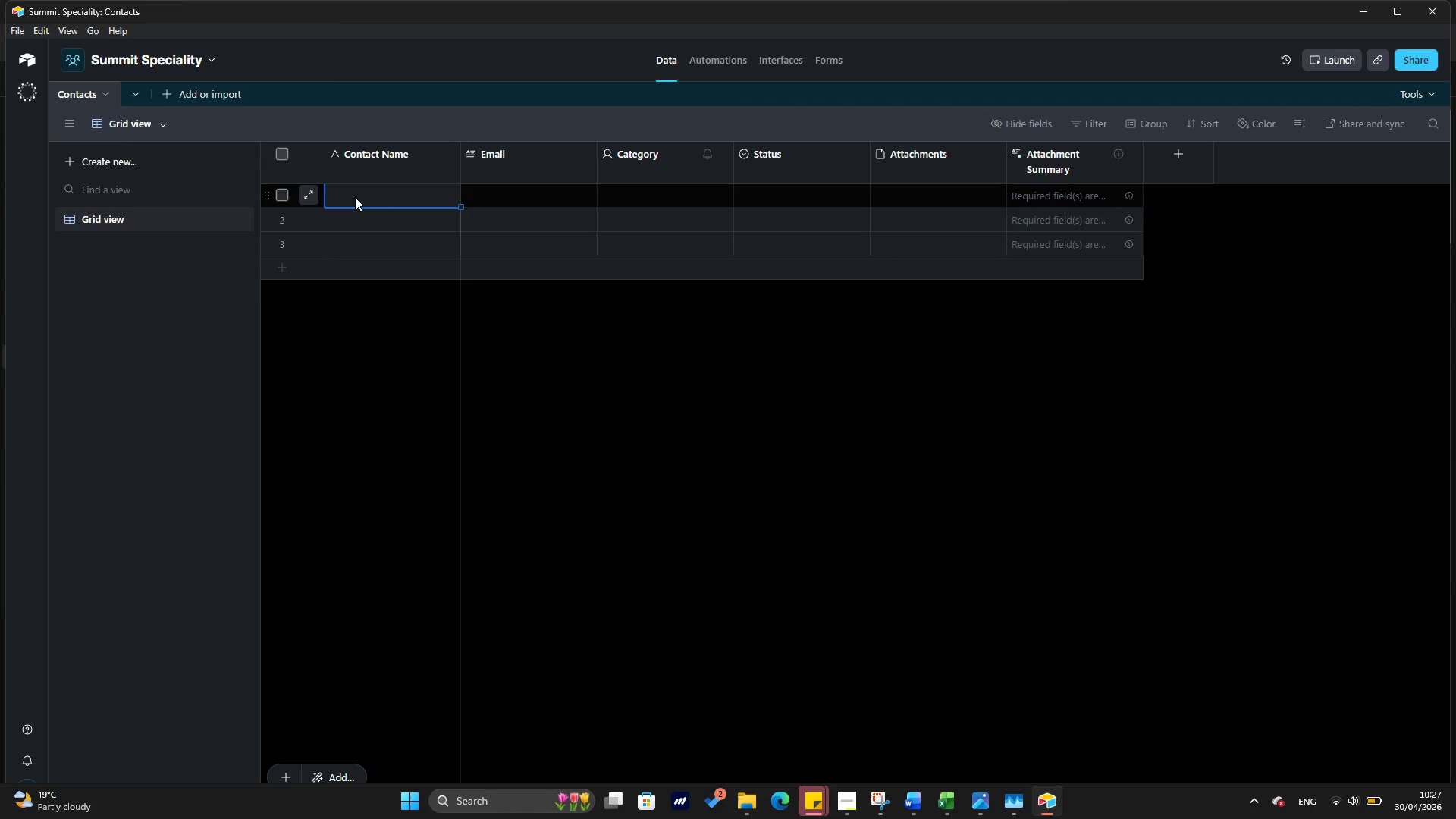 
left_click_drag(start_coordinate=[356, 206], to_coordinate=[357, 210])
 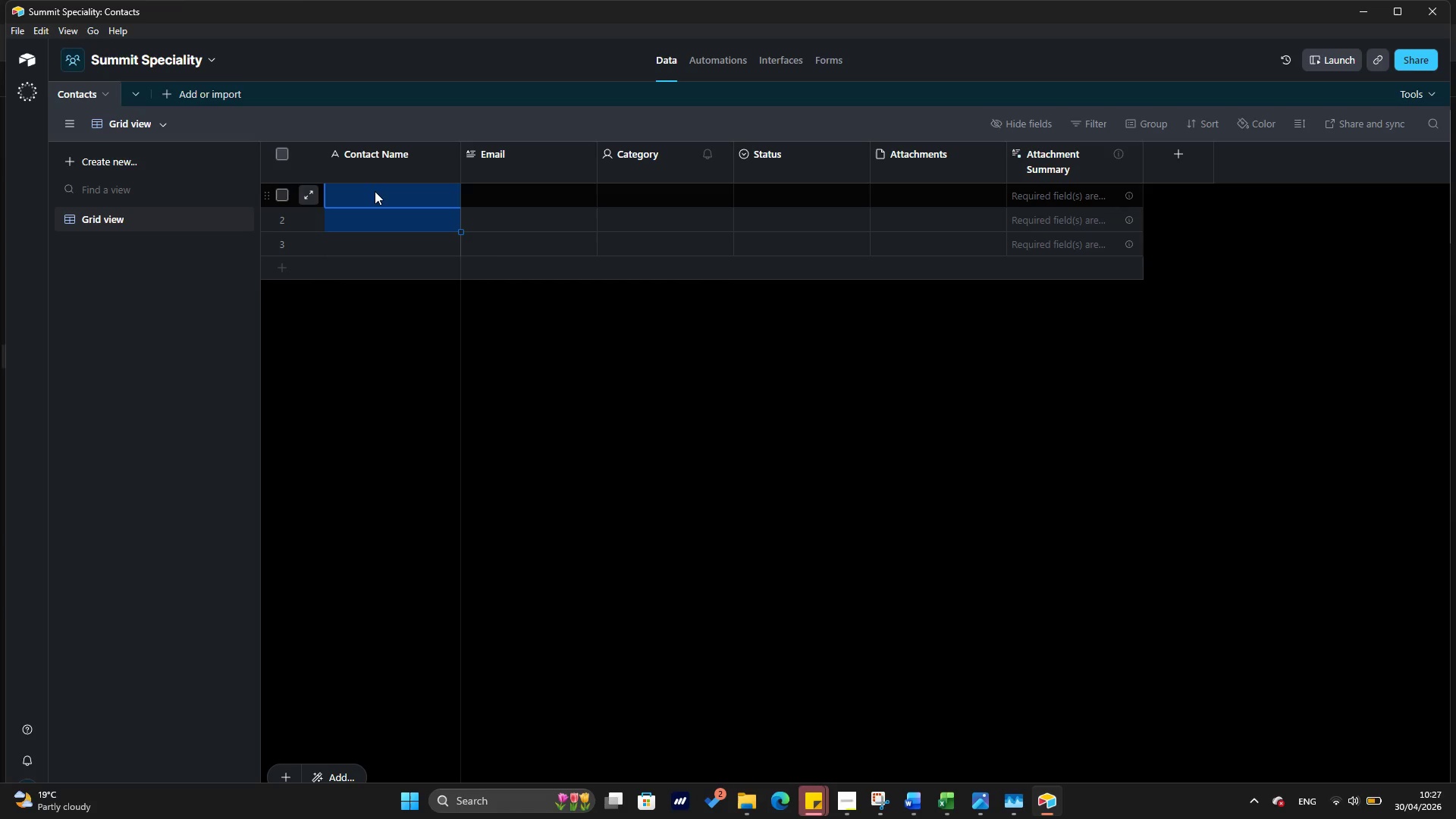 
left_click([375, 191])
 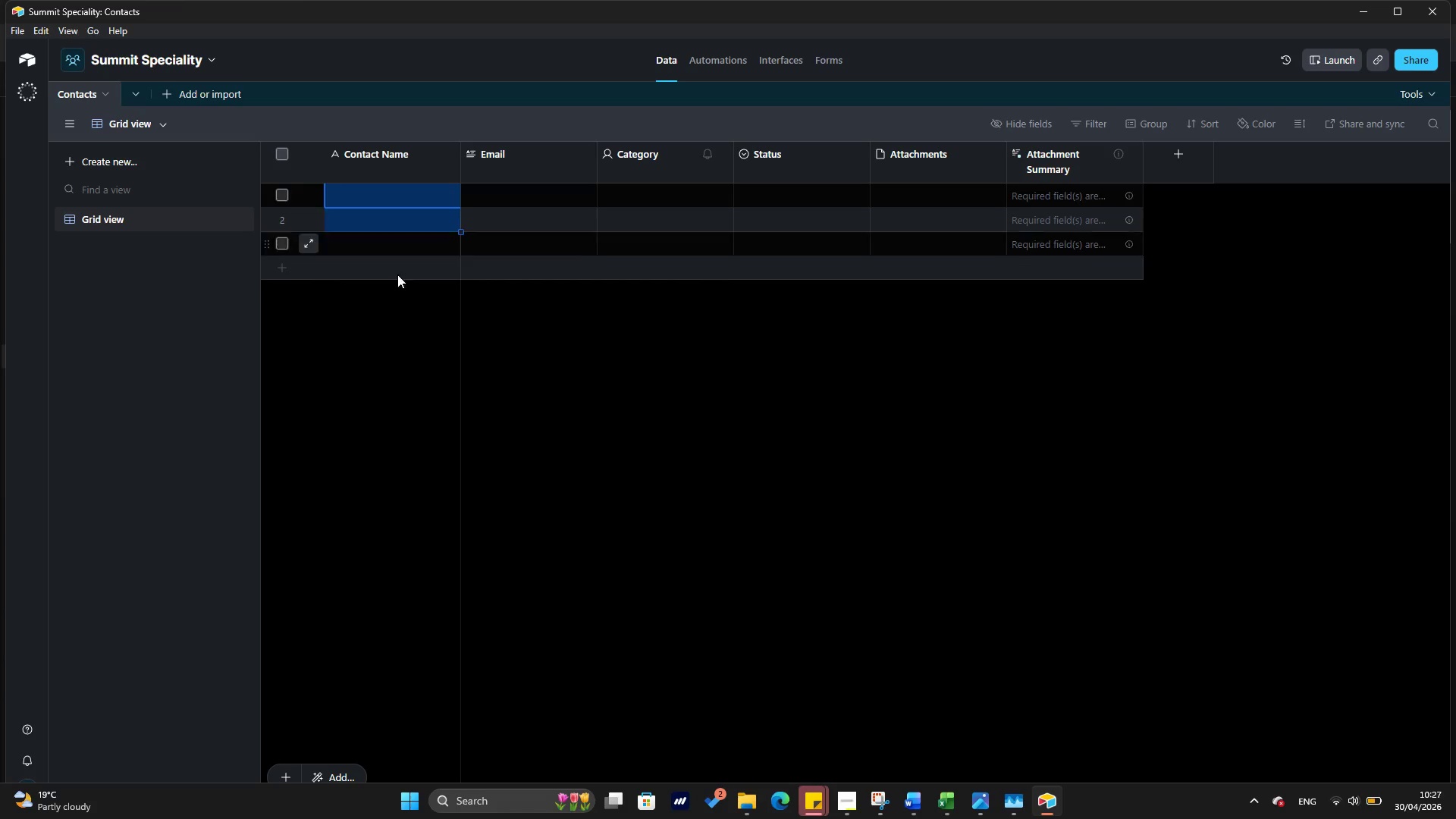 
left_click([400, 295])
 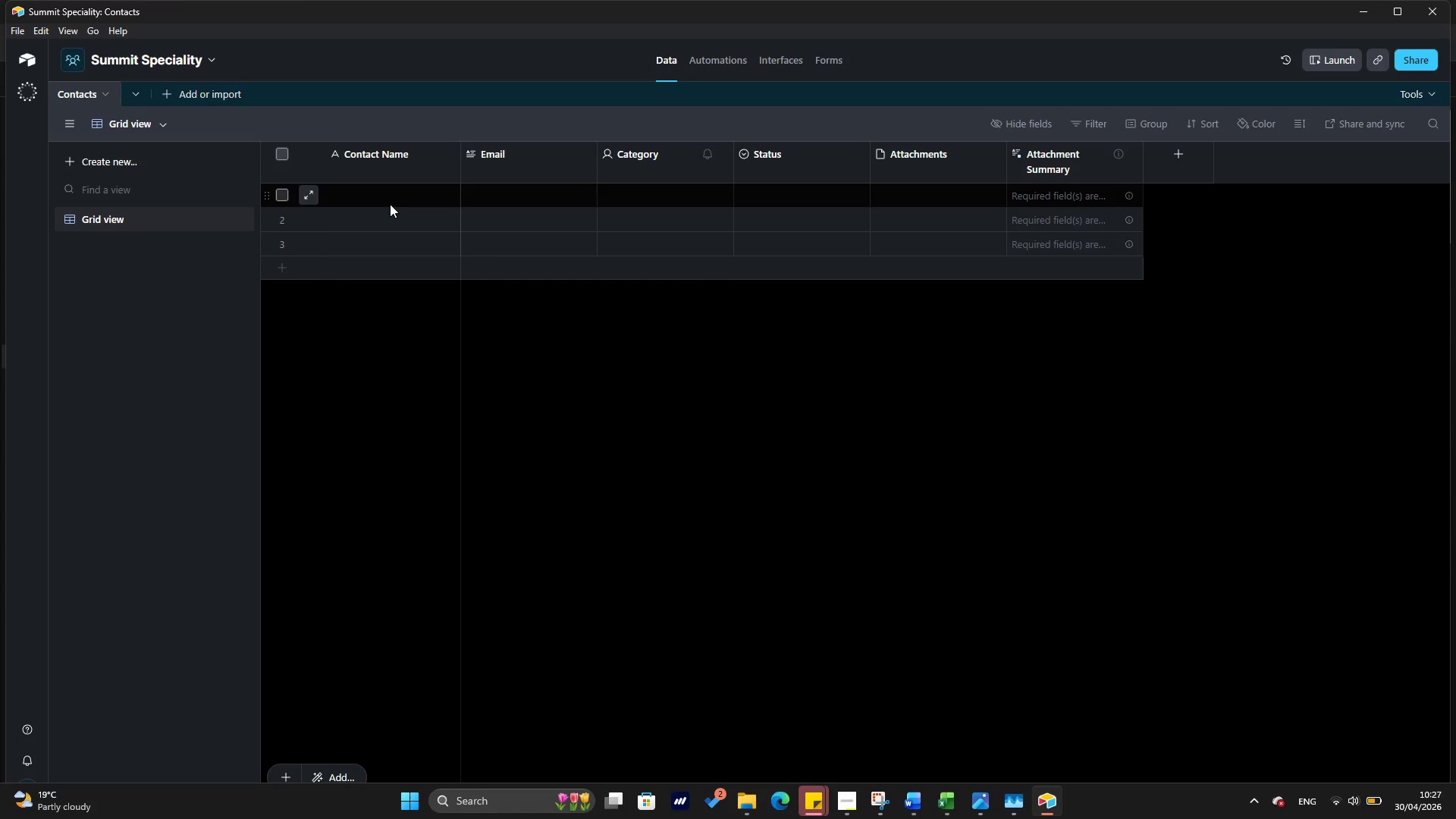 
left_click([390, 204])
 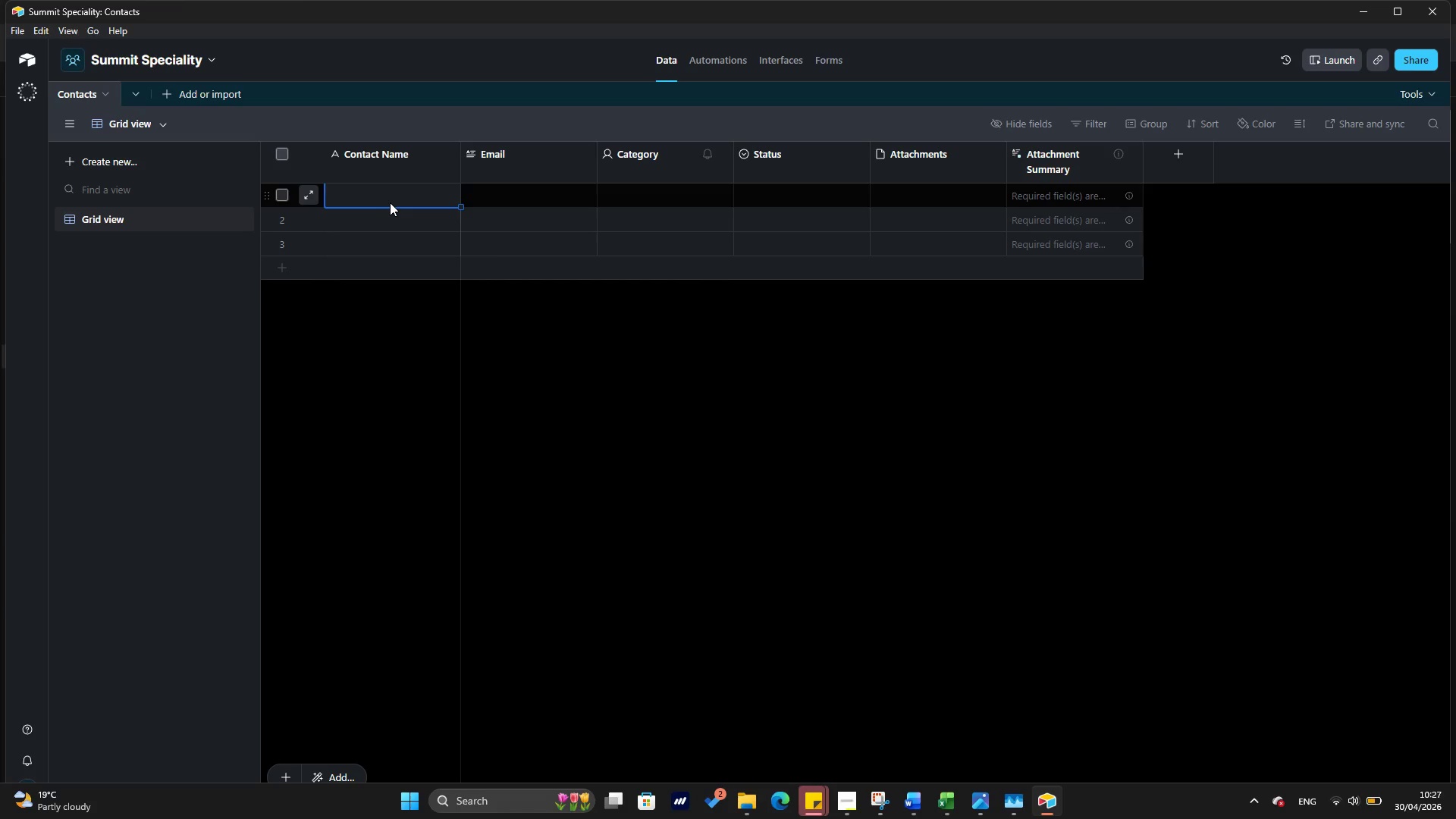 
key(Control+V)
 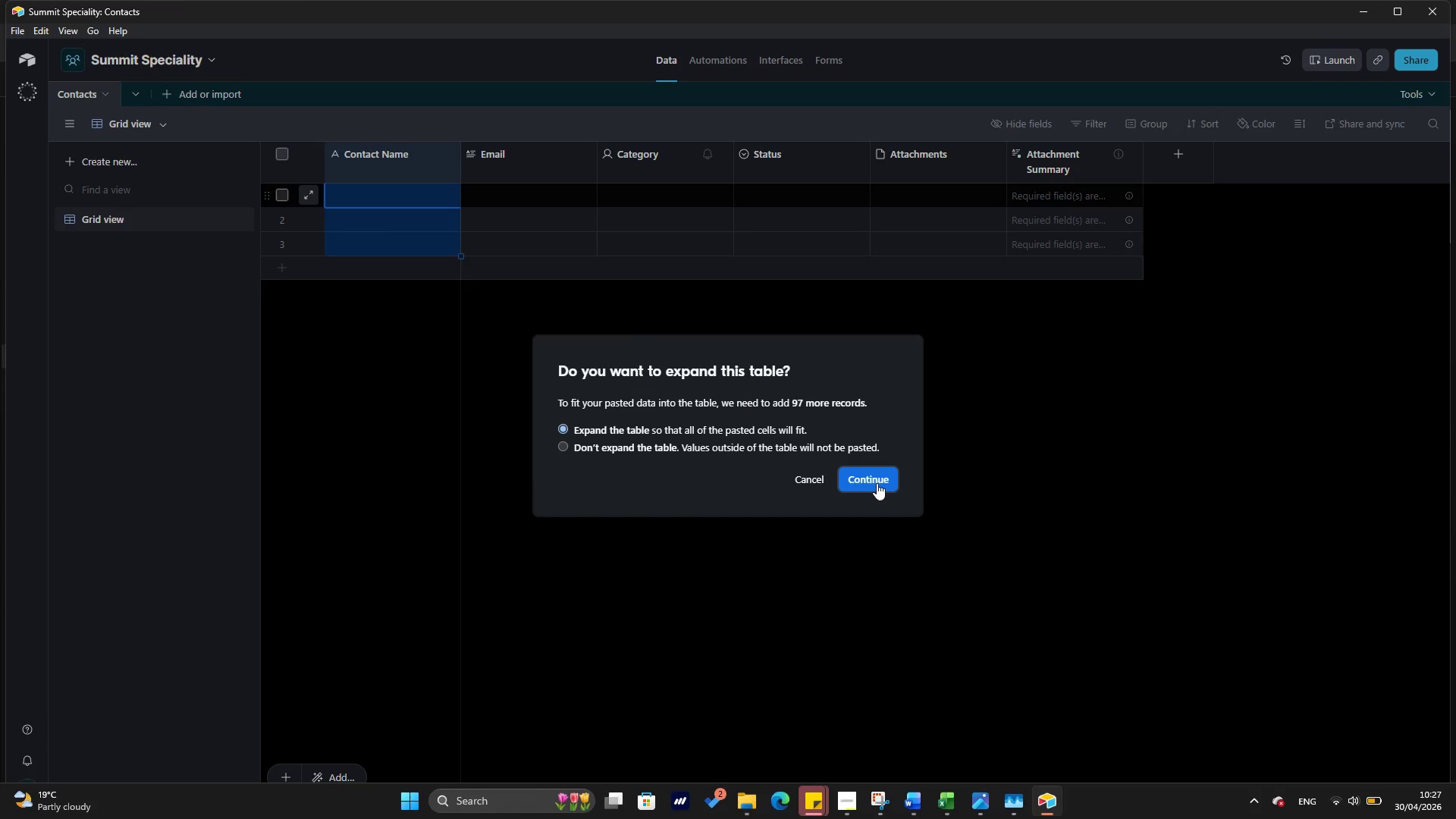 
left_click([877, 483])
 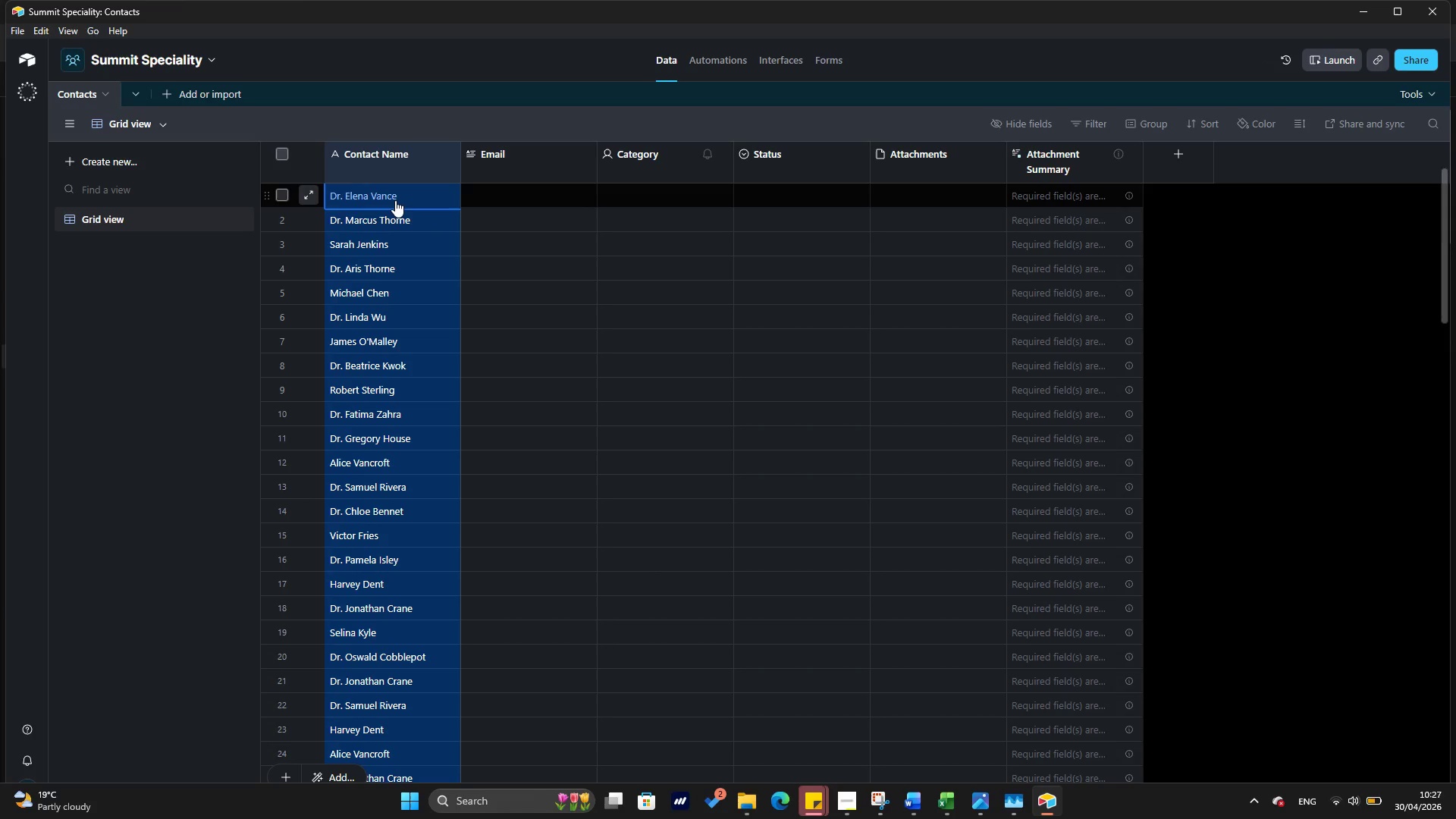 
wait(18.89)
 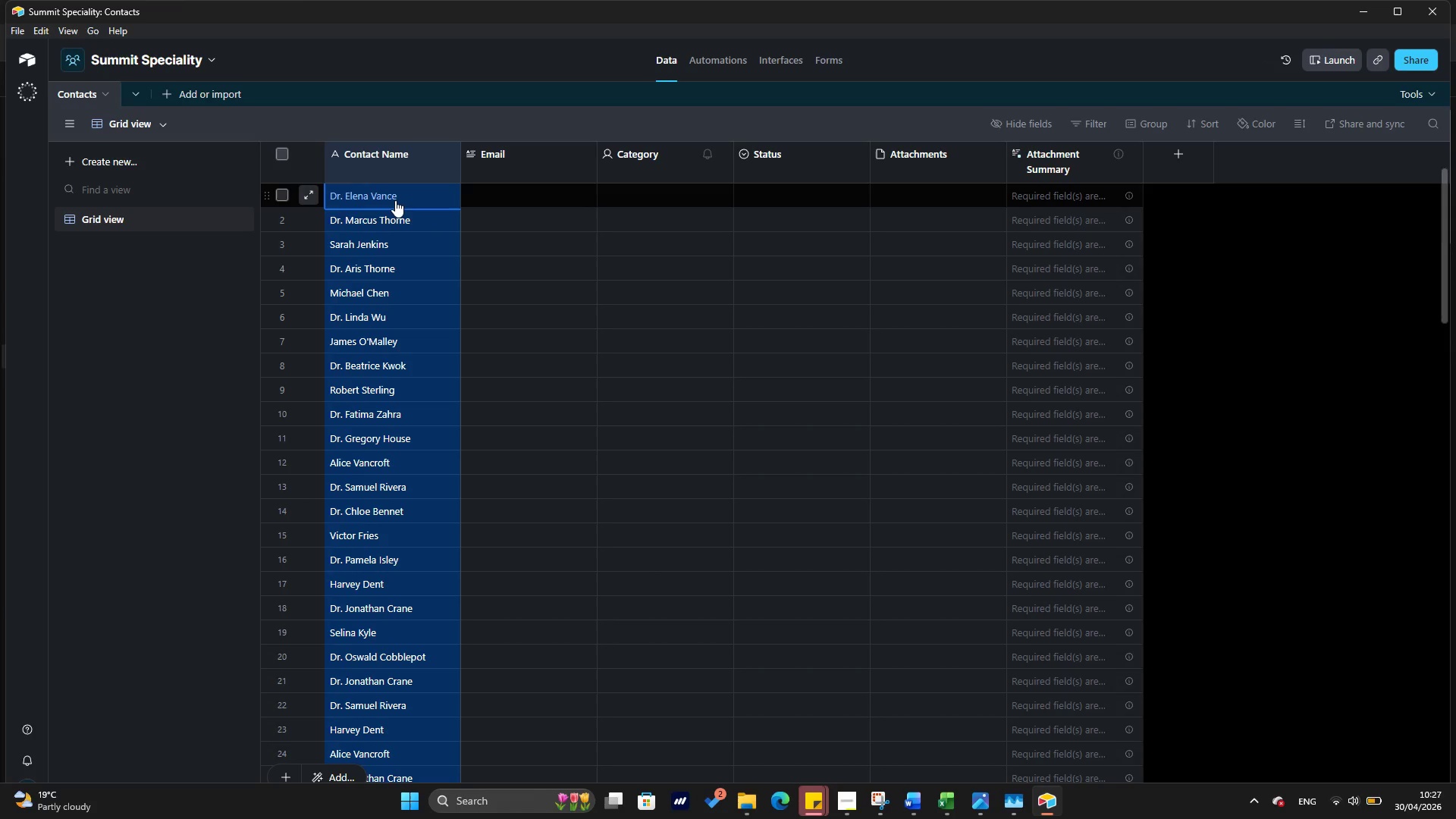 
left_click([415, 158])
 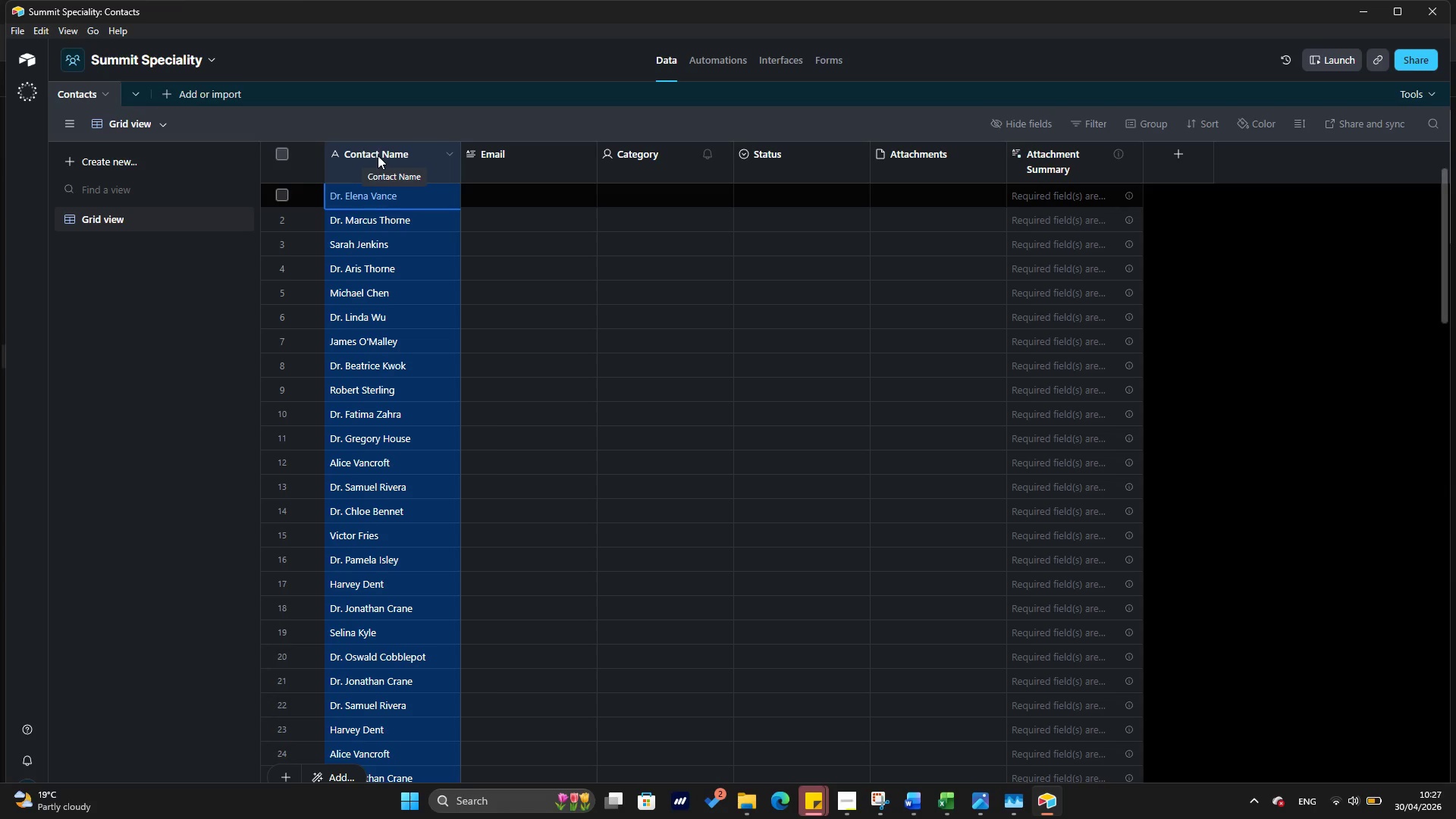 
double_click([378, 155])
 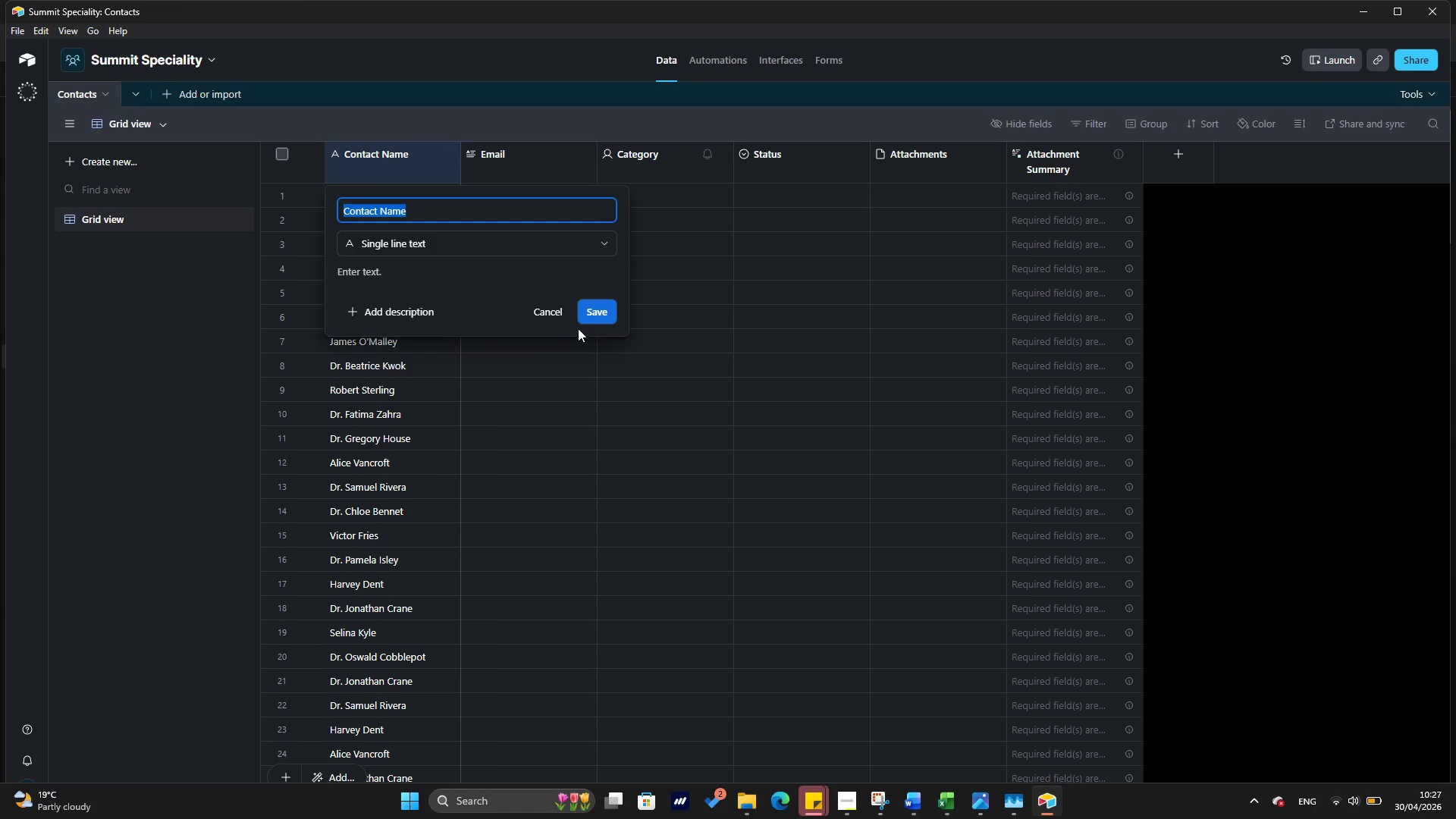 
left_click([591, 317])
 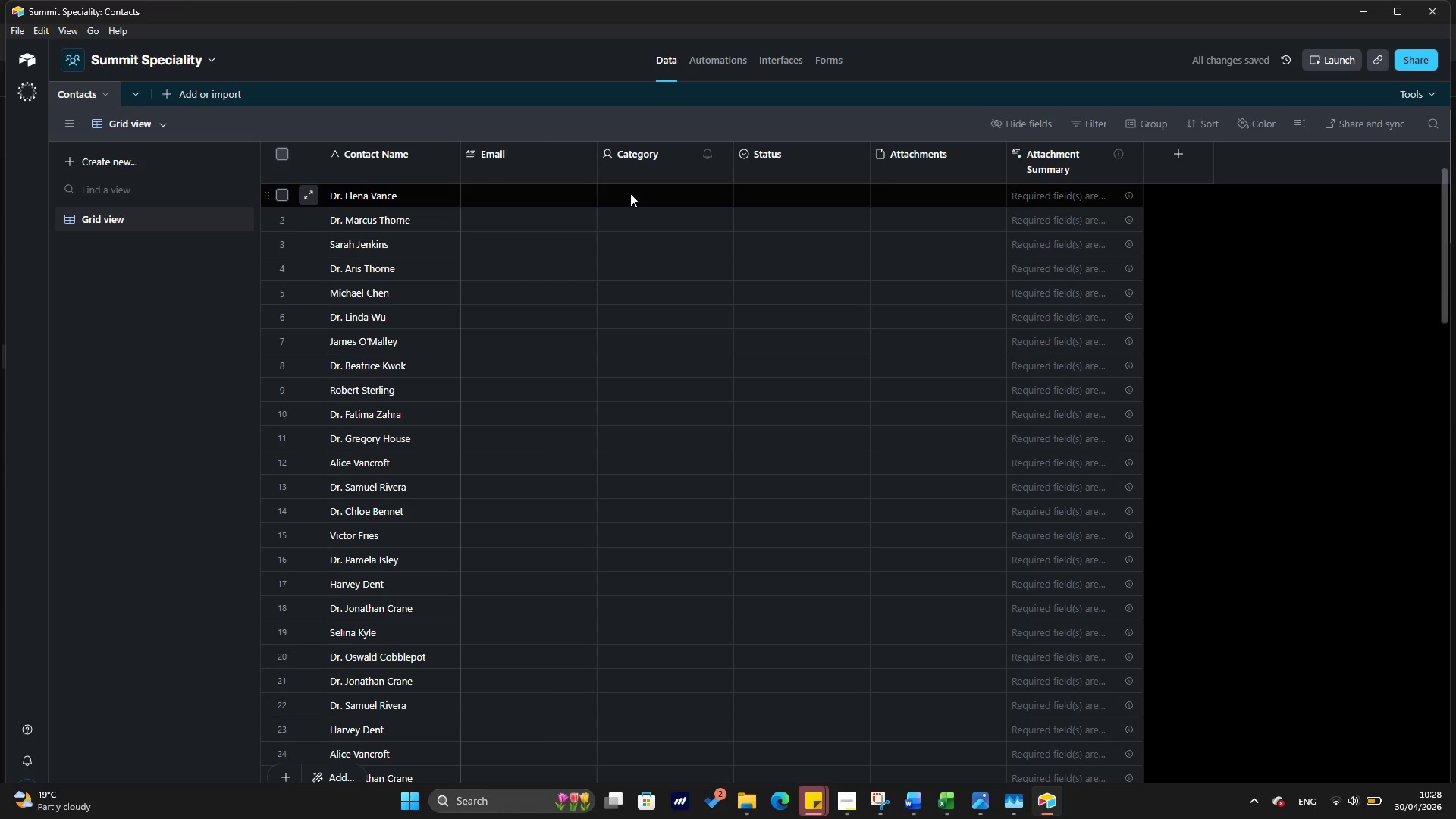 
wait(10.62)
 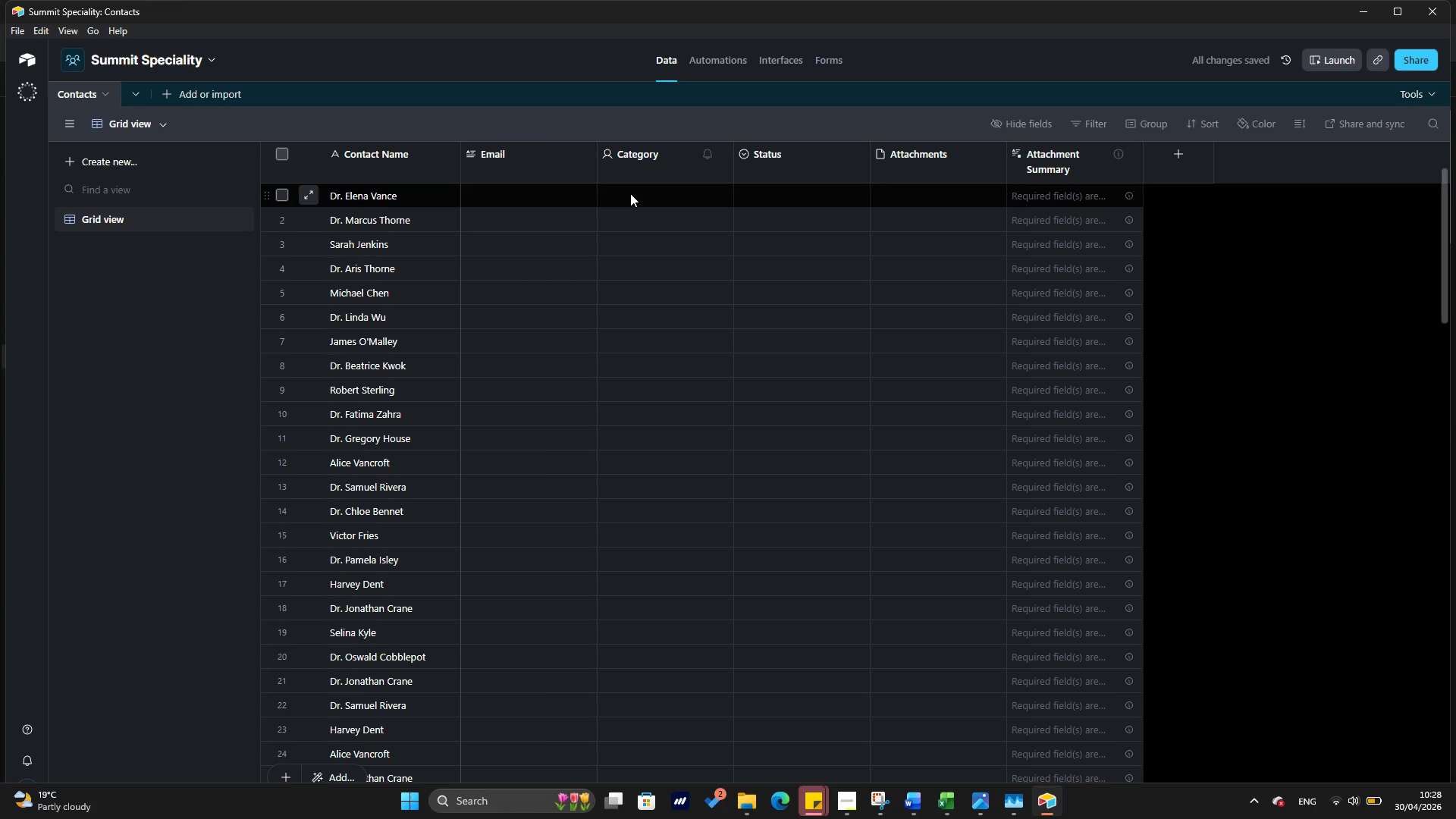 
left_click([507, 155])
 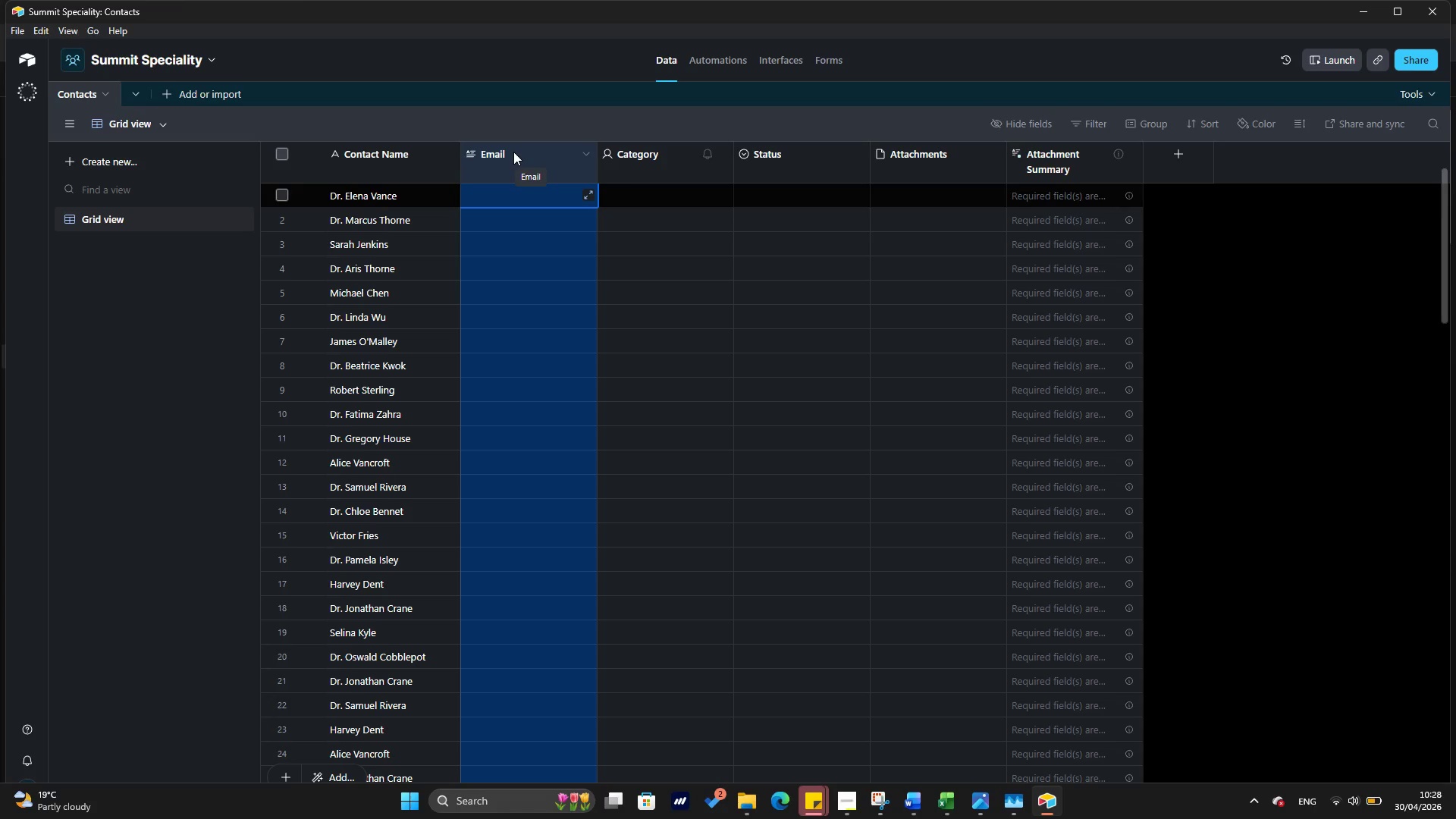 
double_click([513, 152])
 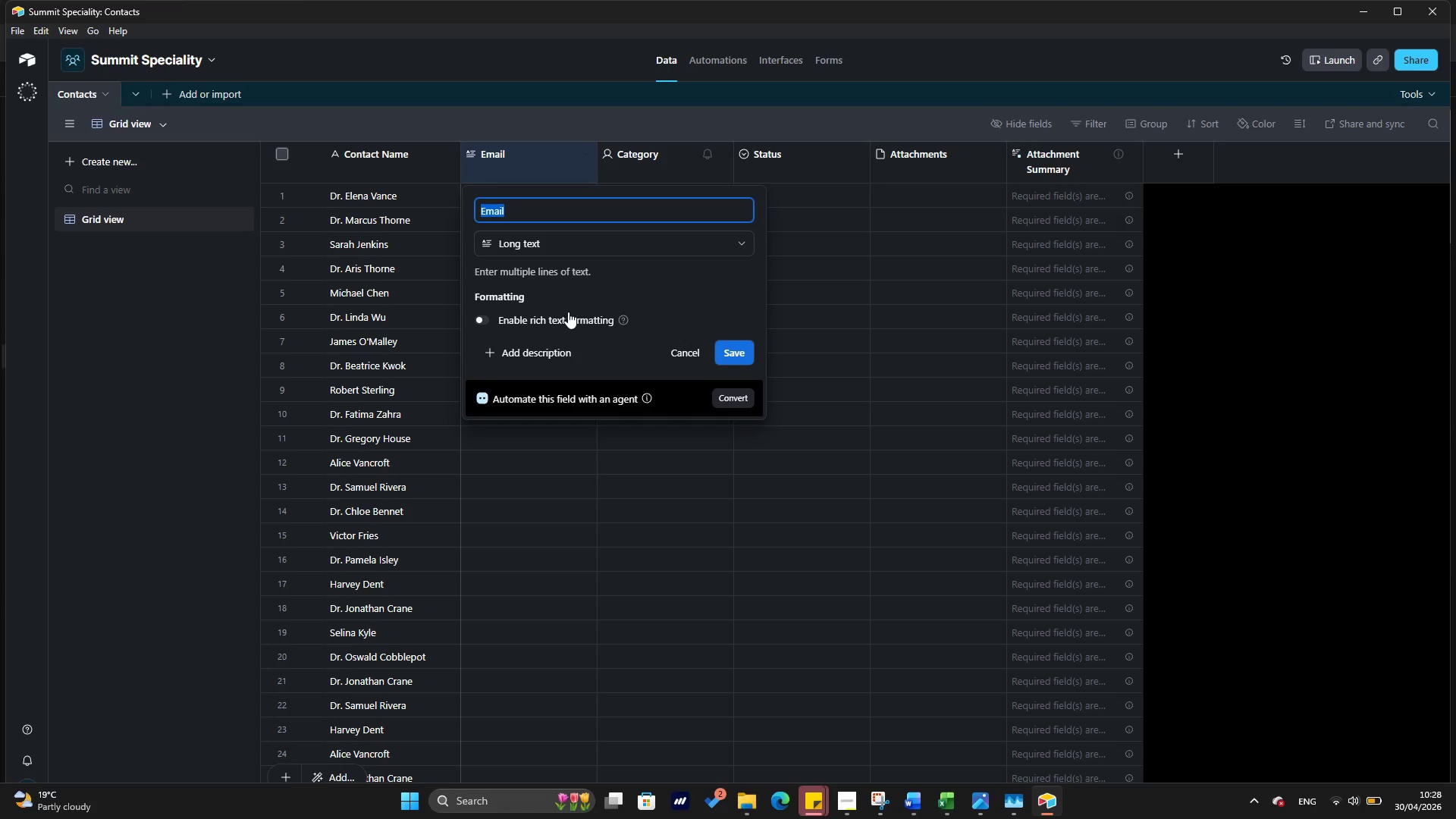 
left_click([558, 243])
 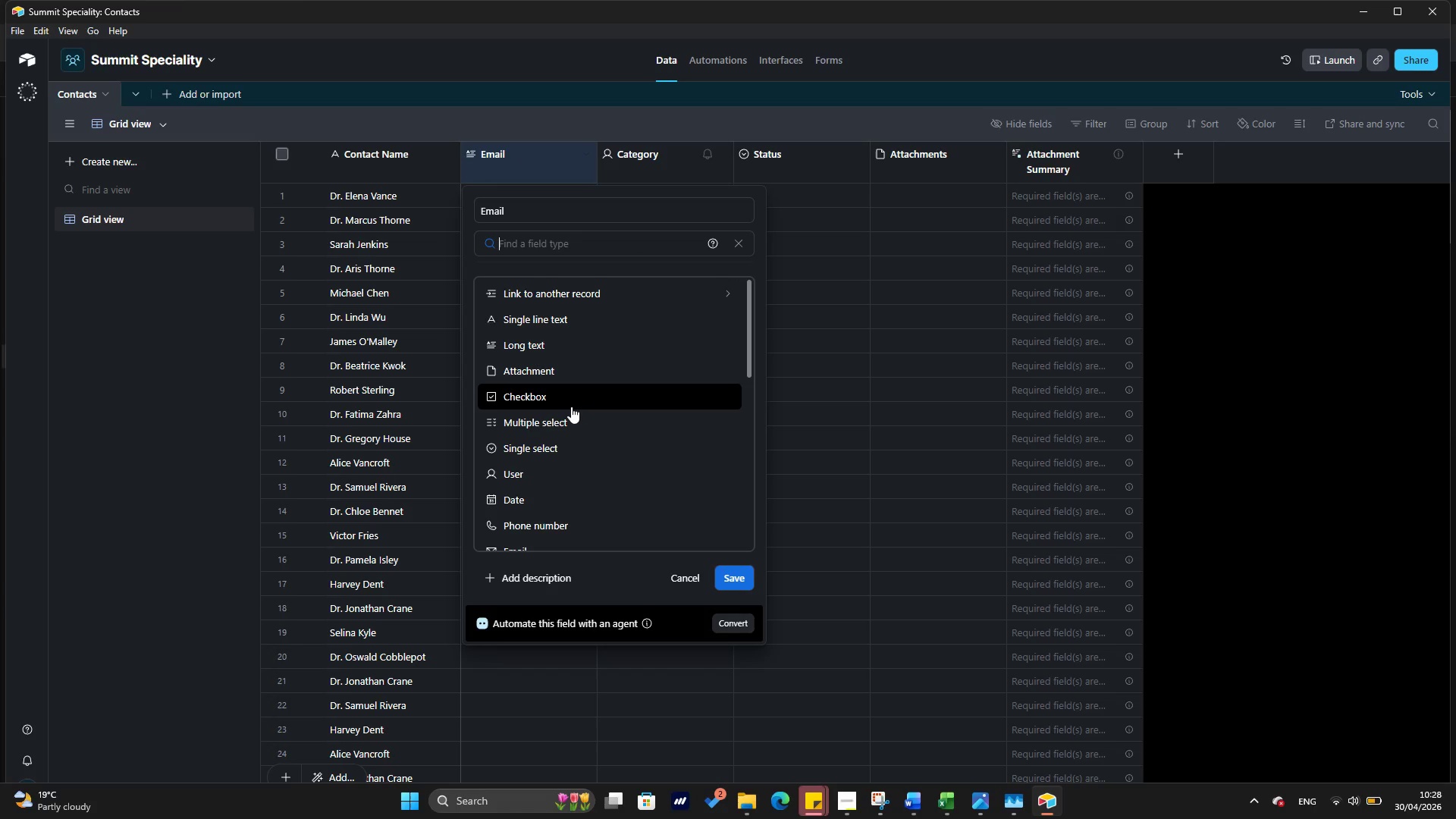 
scroll: coordinate [571, 406], scroll_direction: down, amount: 2.0
 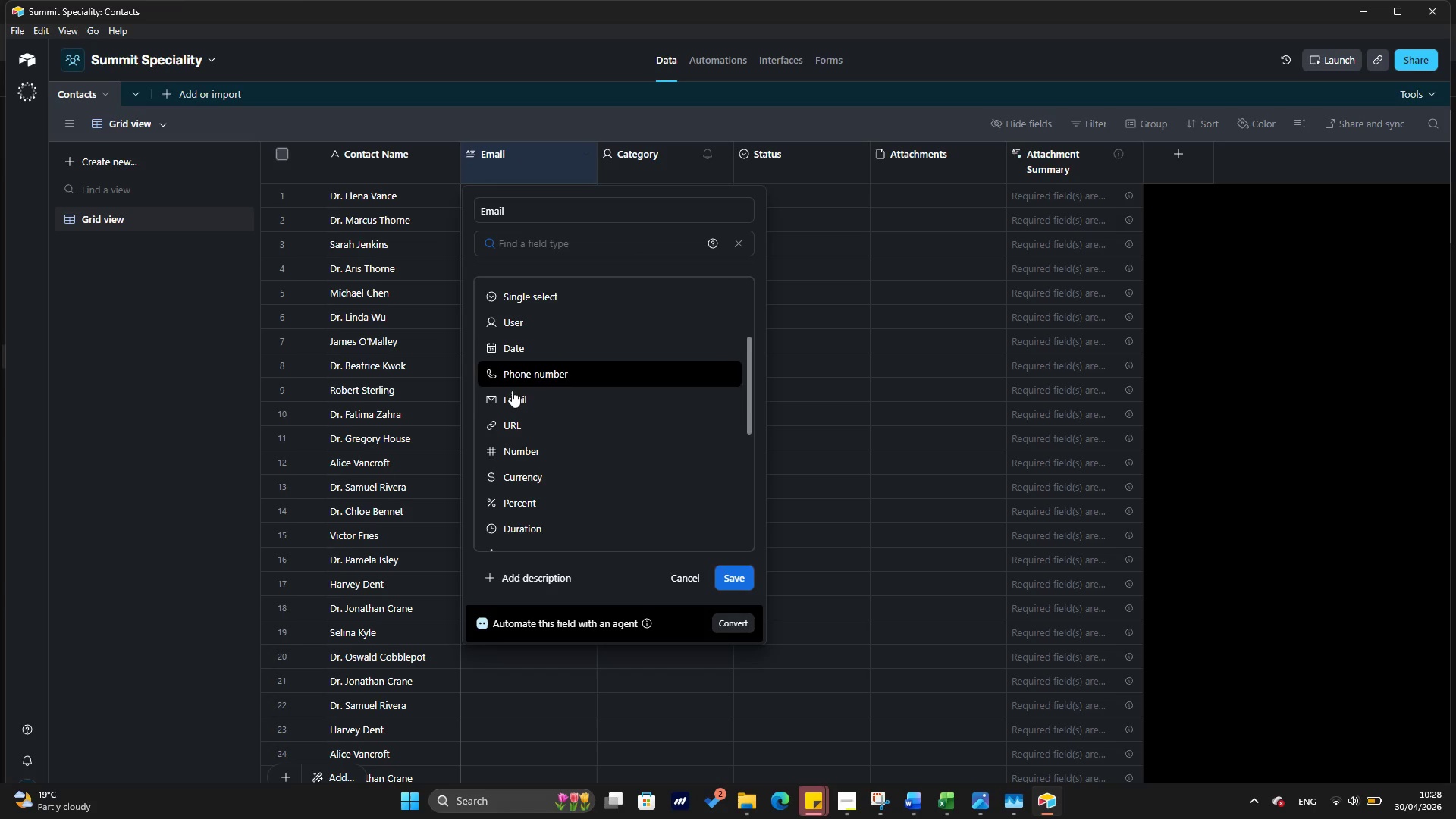 
left_click([512, 397])
 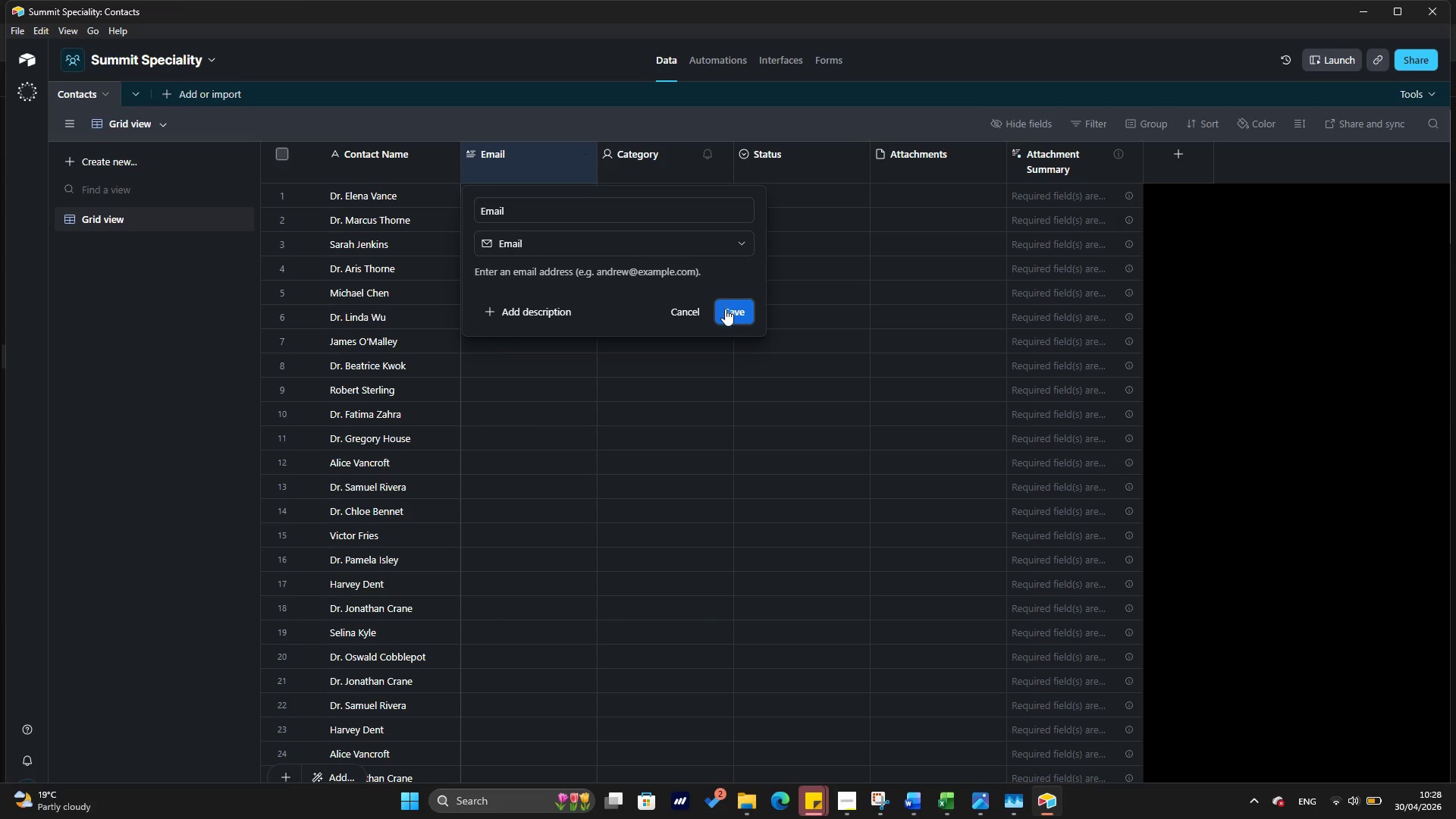 
left_click([726, 312])
 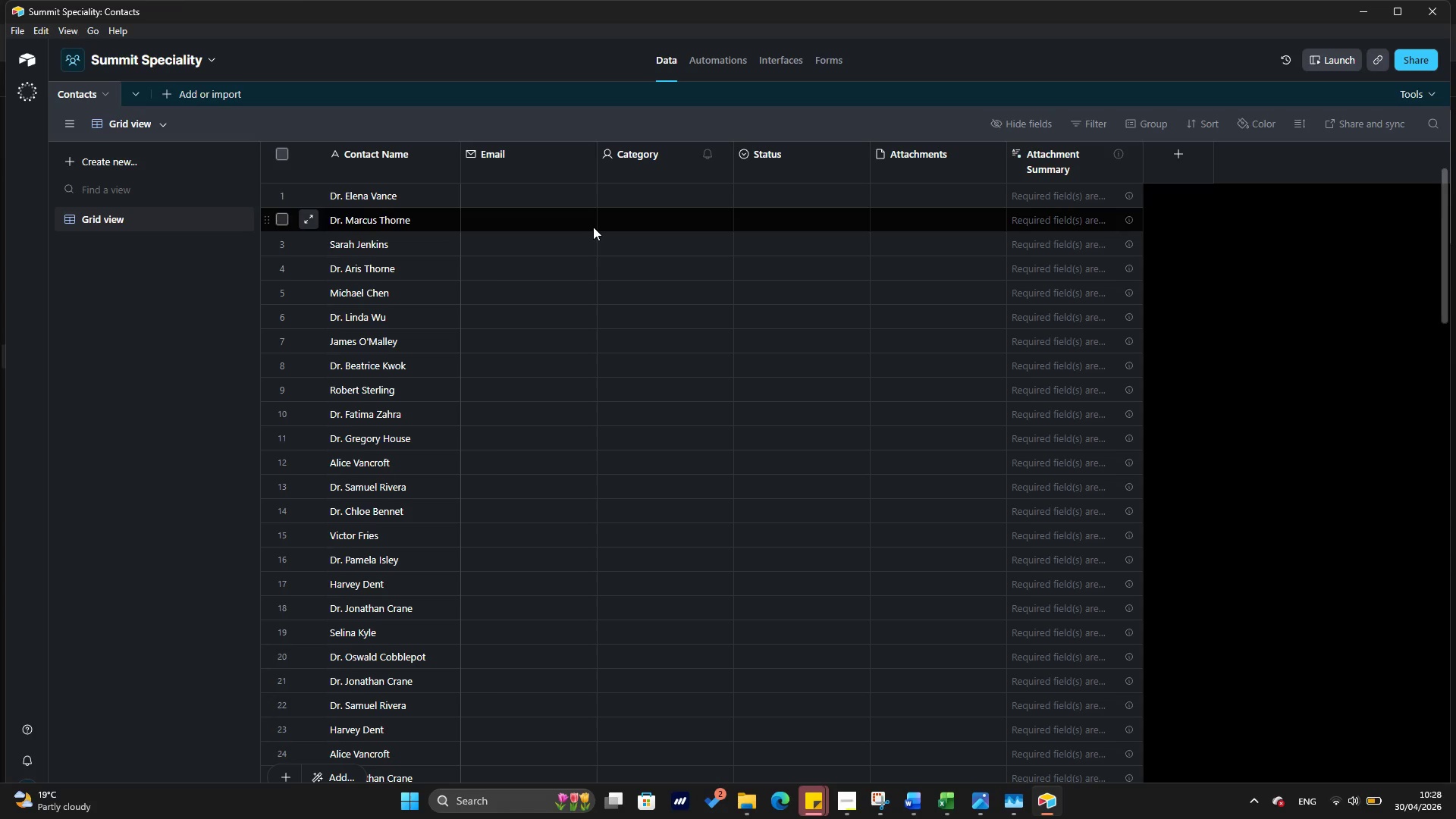 
wait(14.88)
 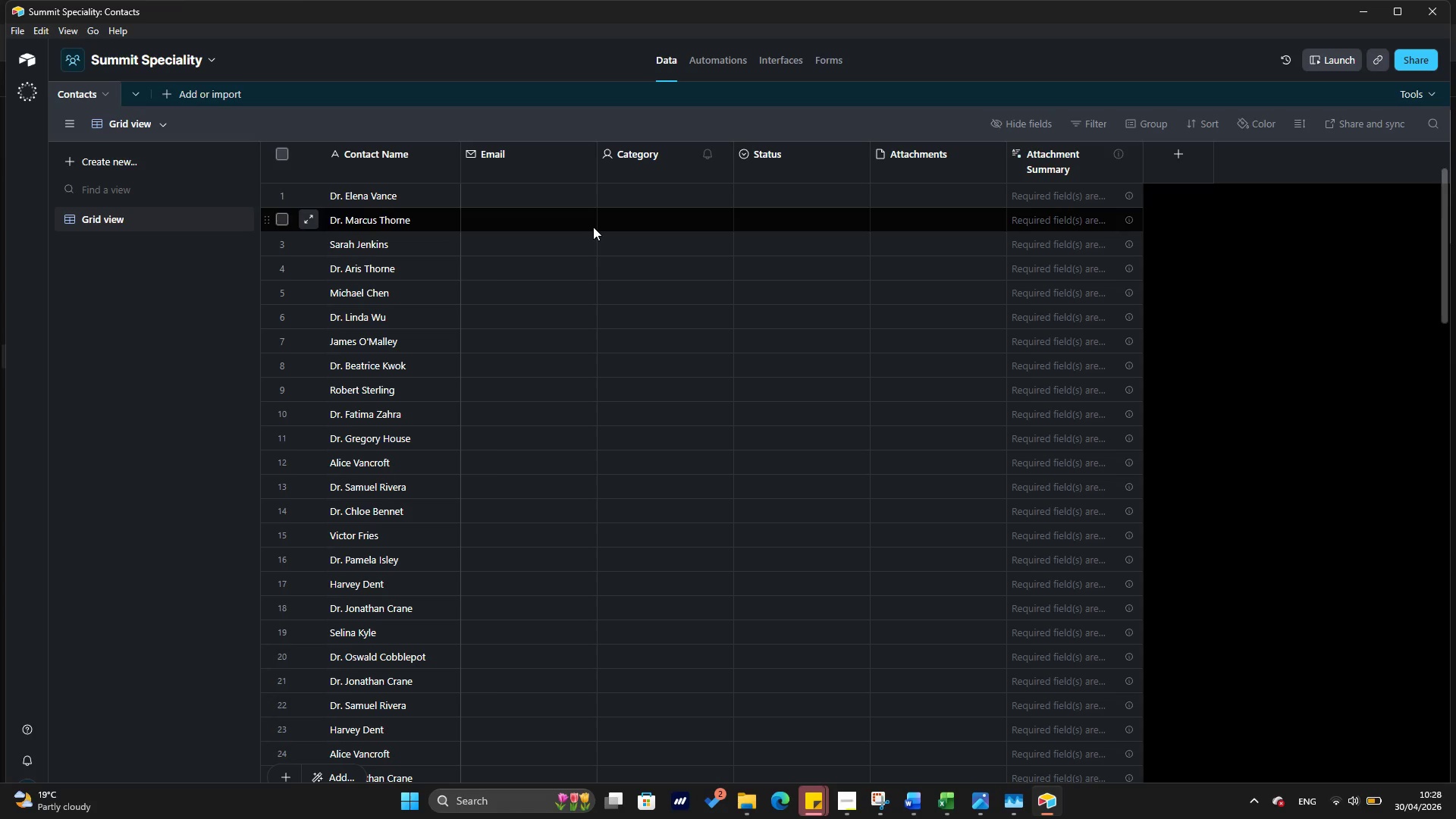 
double_click([654, 158])
 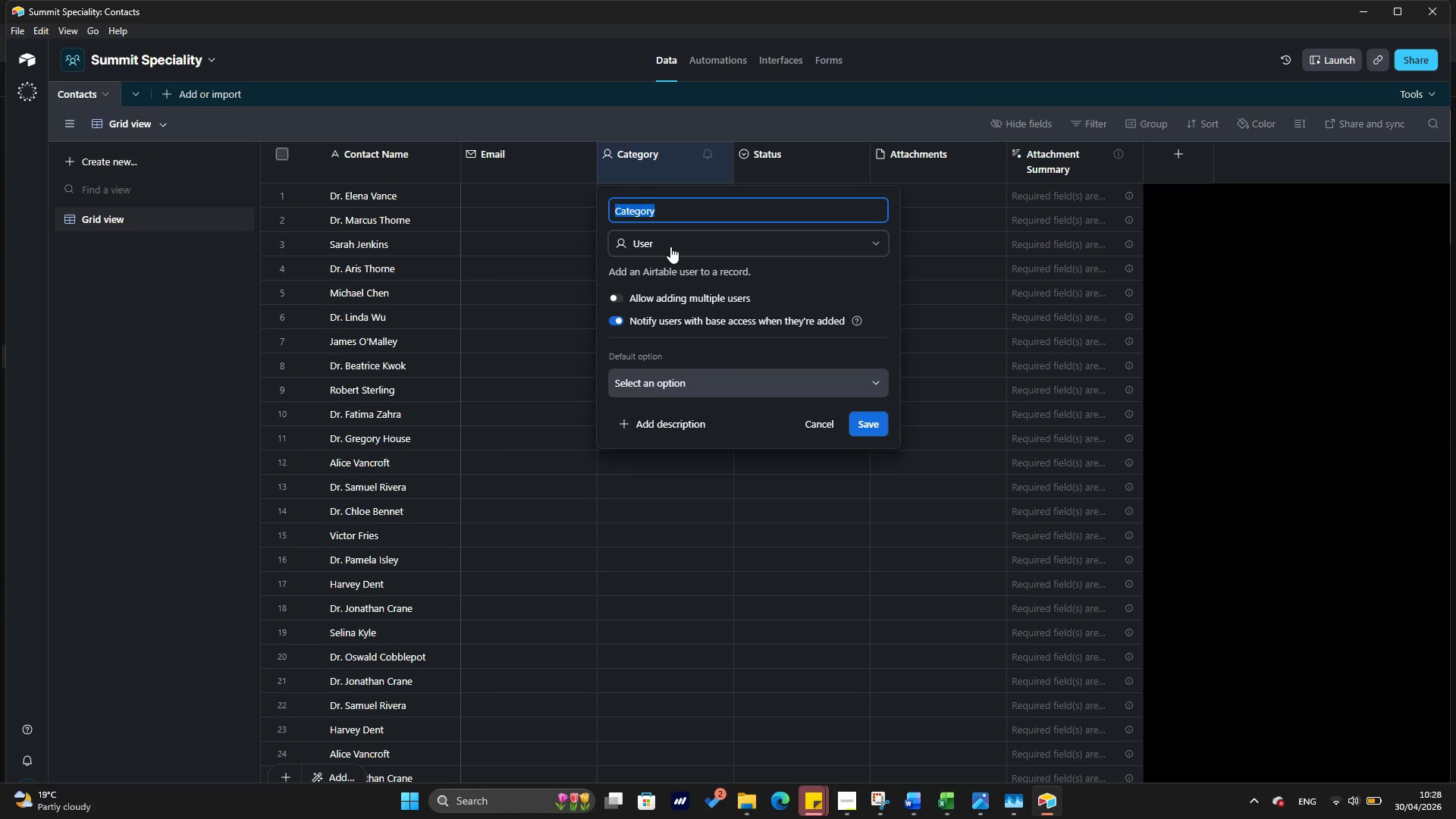 
left_click([672, 240])
 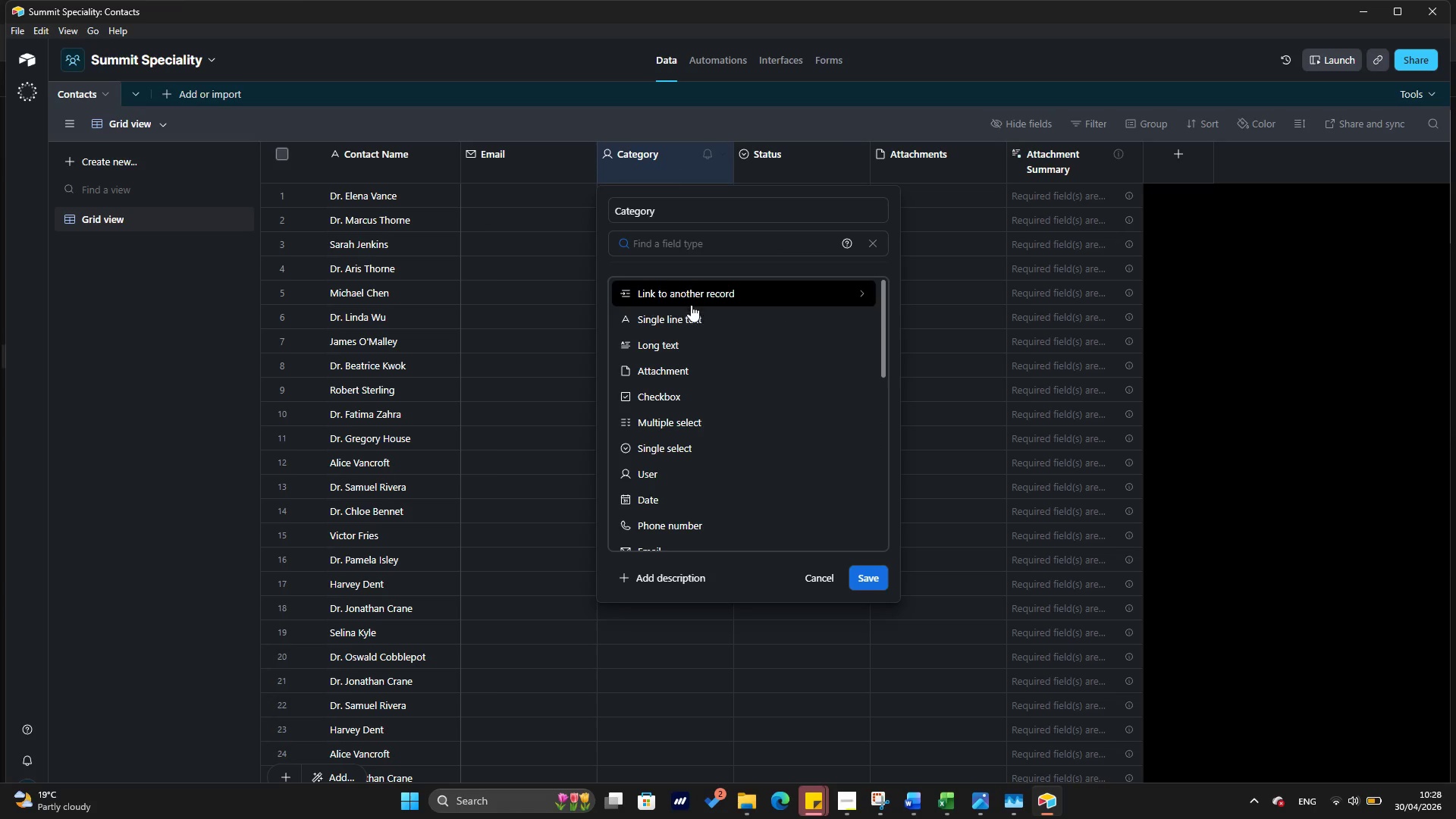 
left_click([691, 314])
 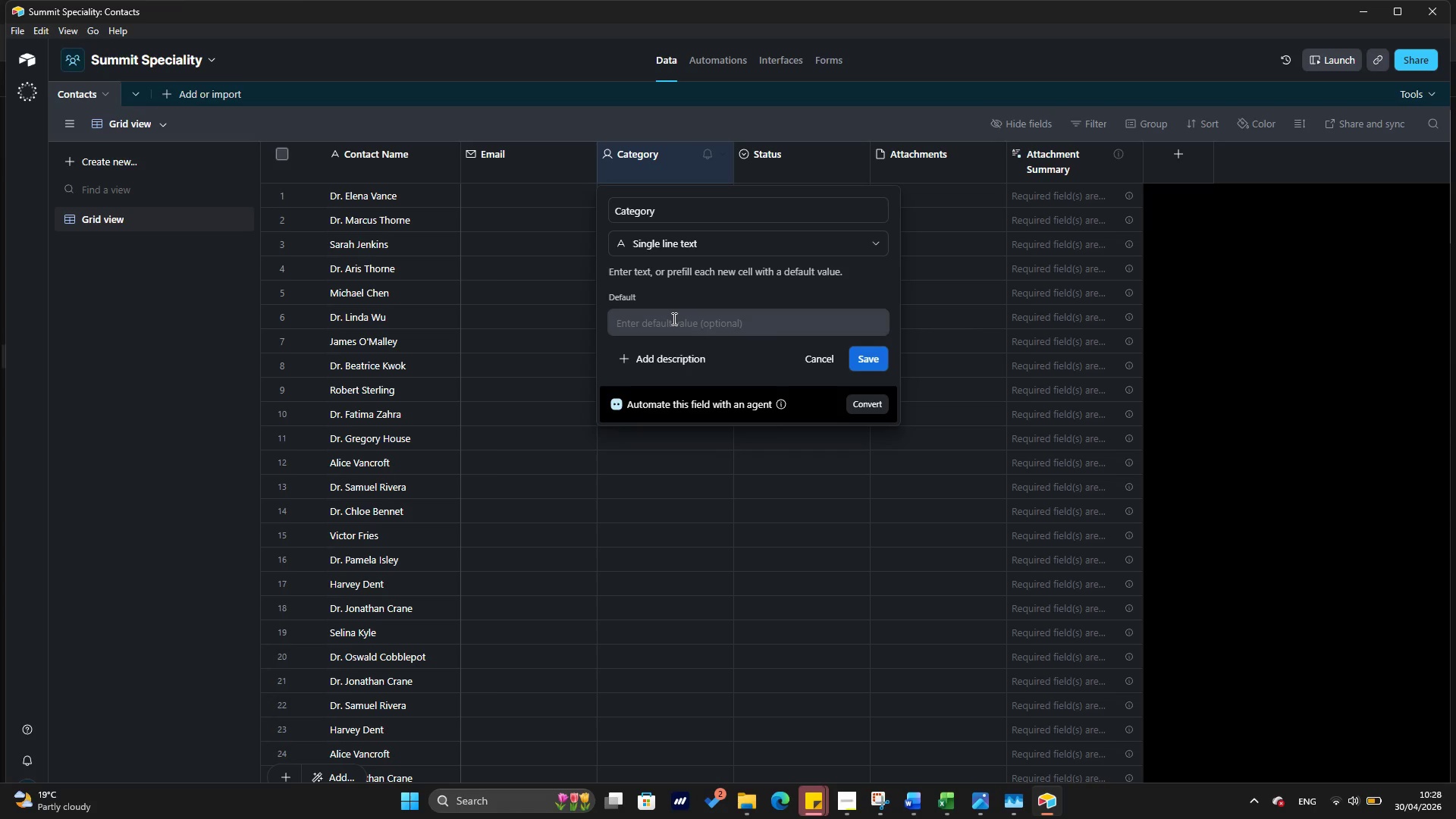 
wait(21.08)
 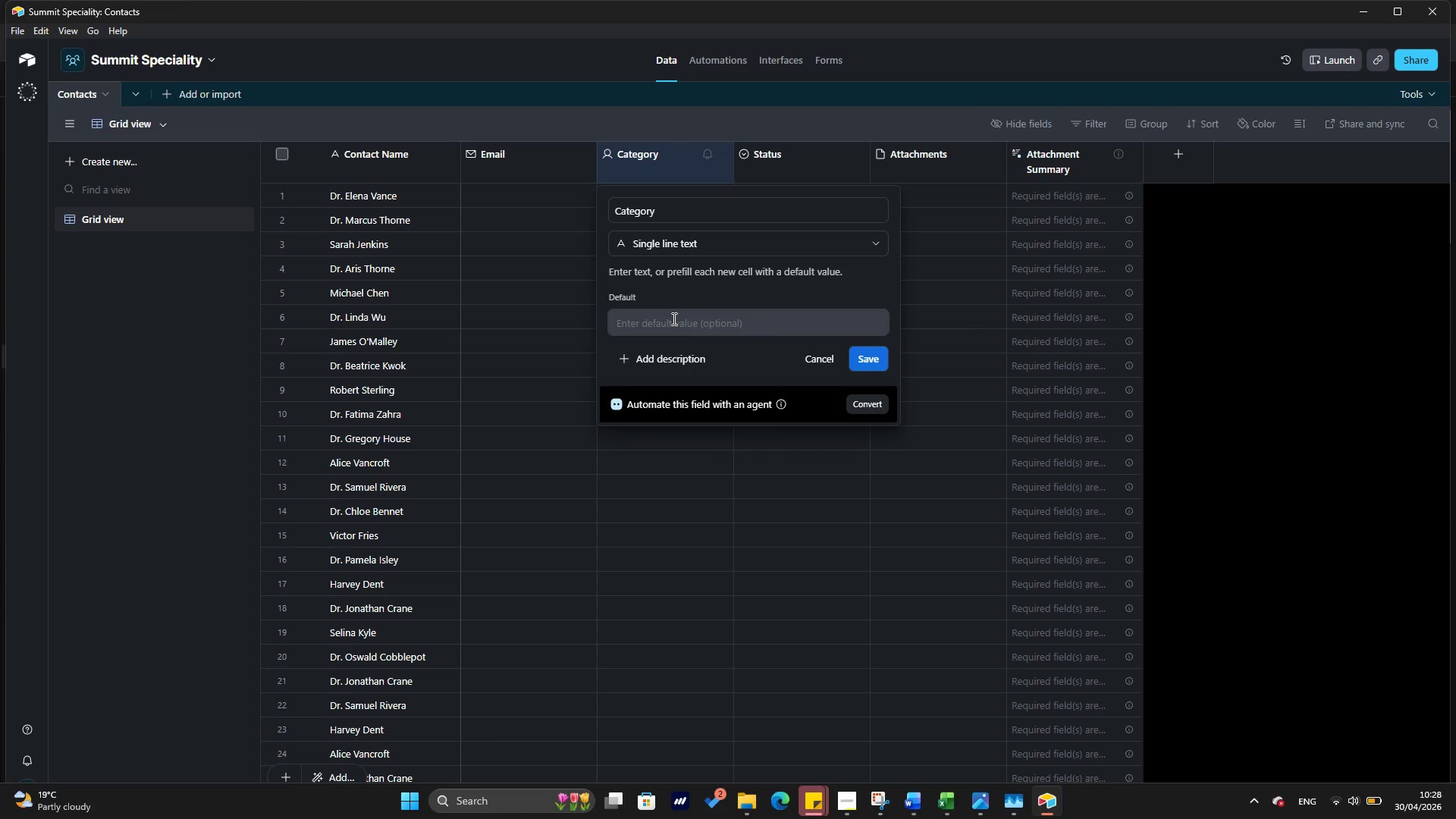 
left_click([636, 355])
 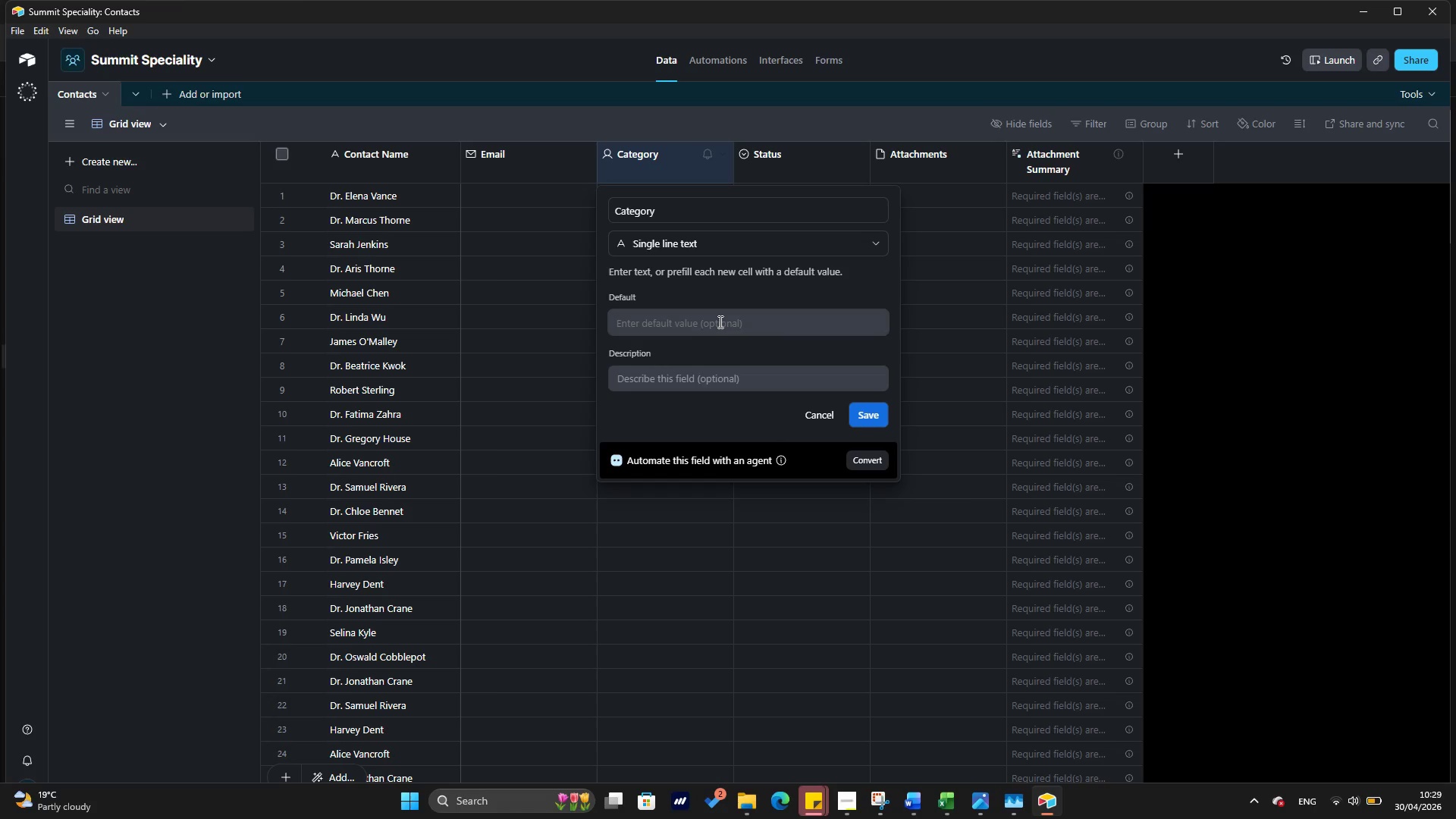 
wait(14.53)
 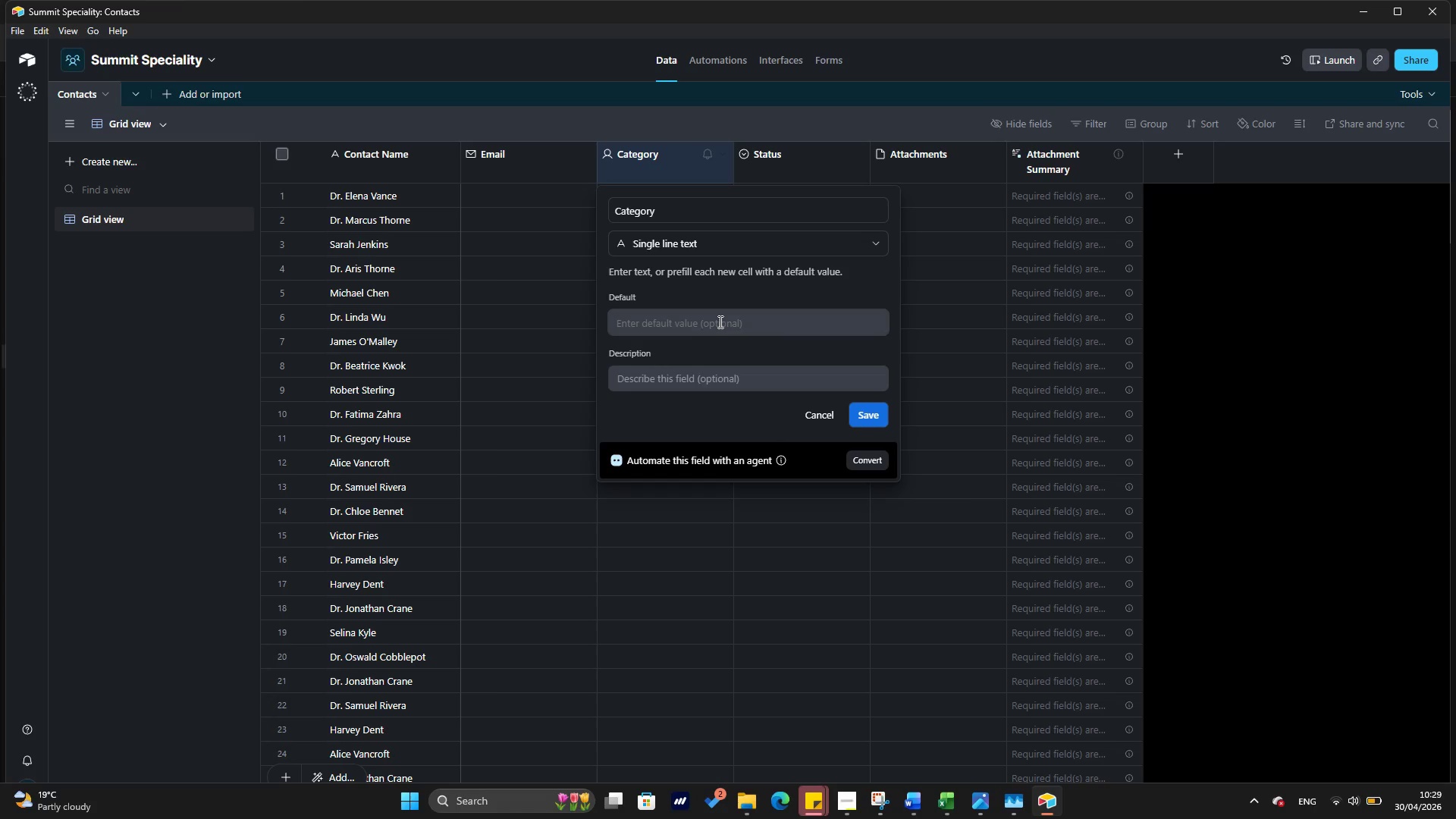 
left_click([815, 412])
 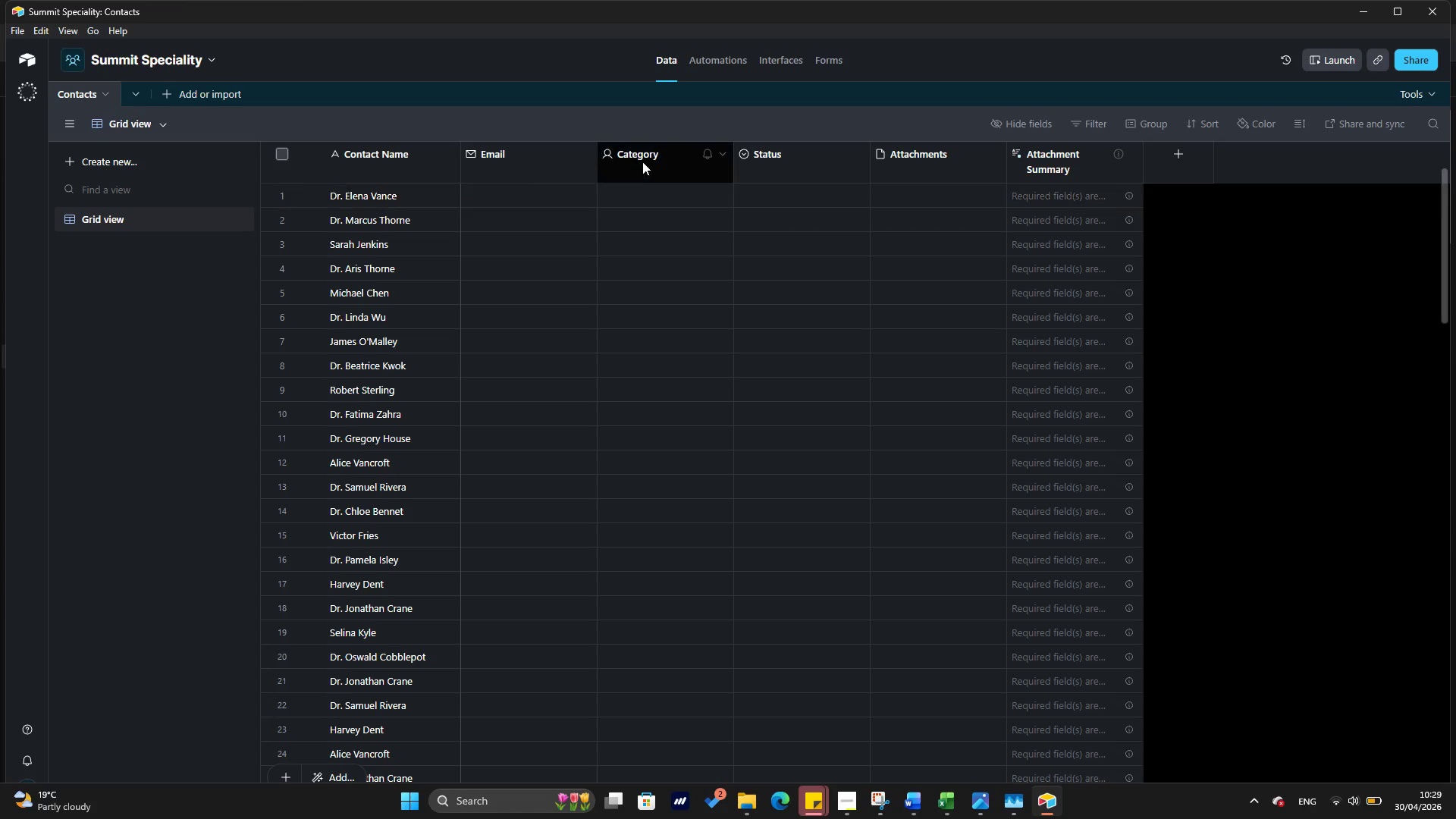 
double_click([642, 161])
 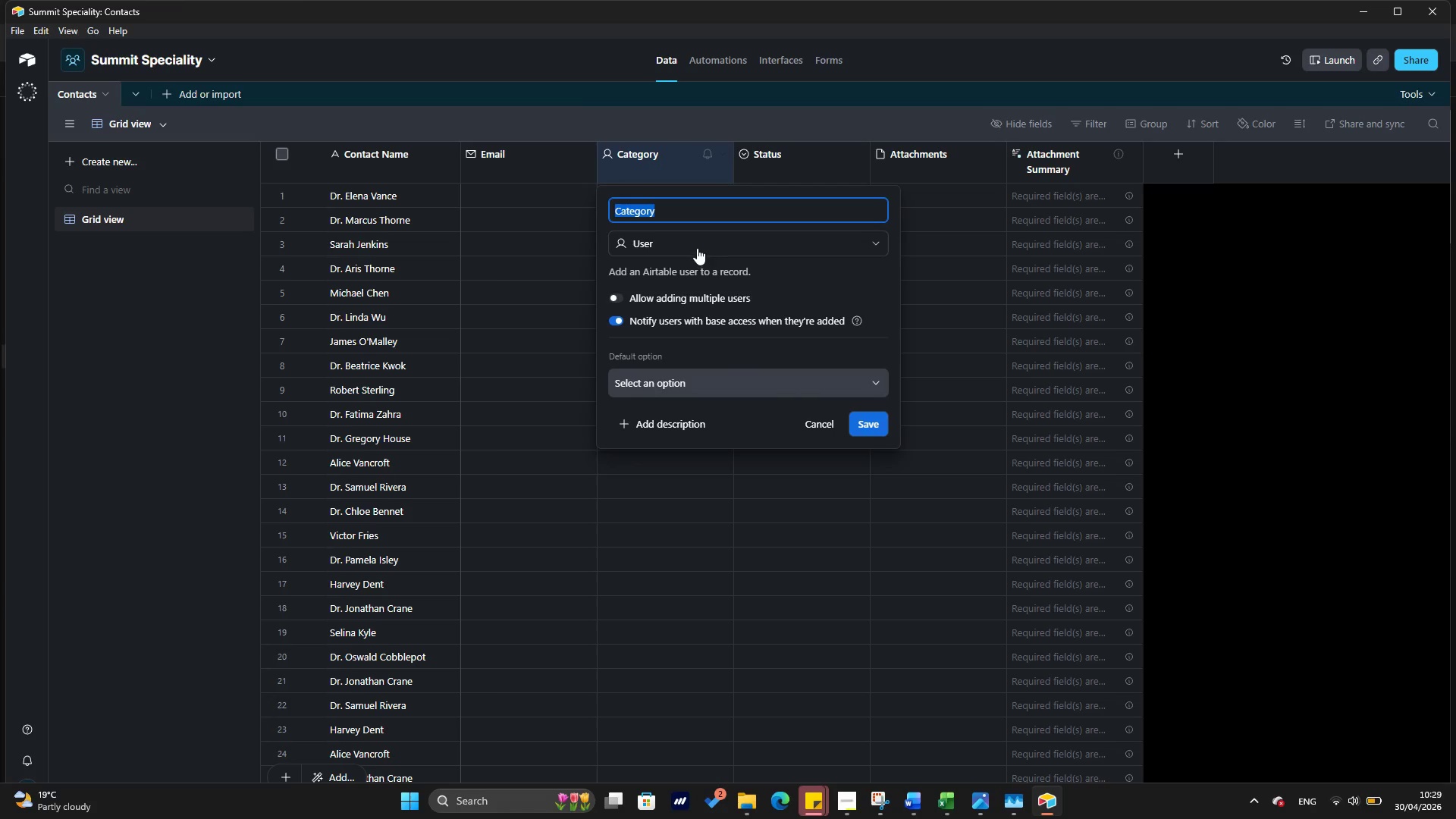 
left_click([697, 246])
 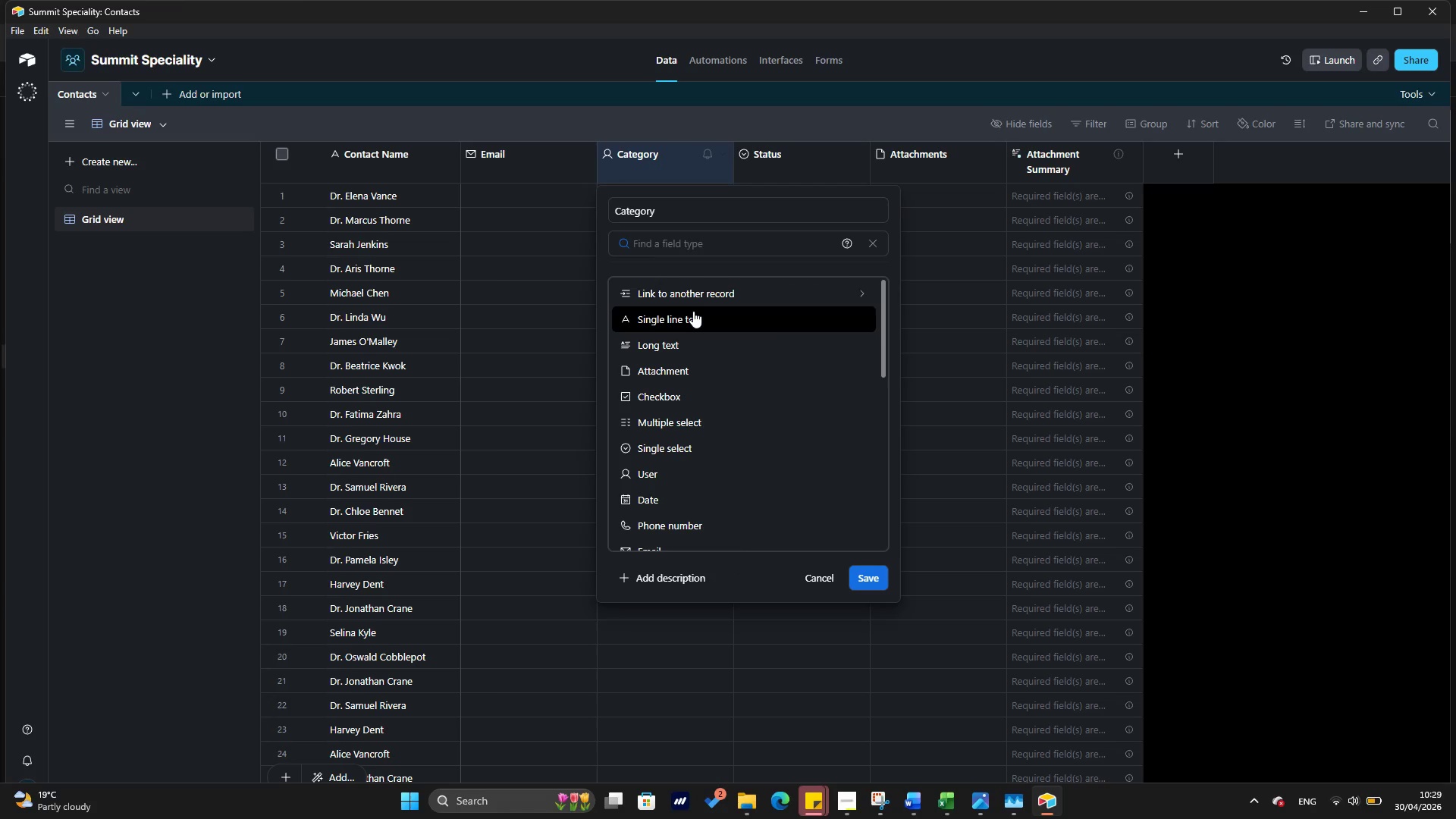 
left_click([693, 311])
 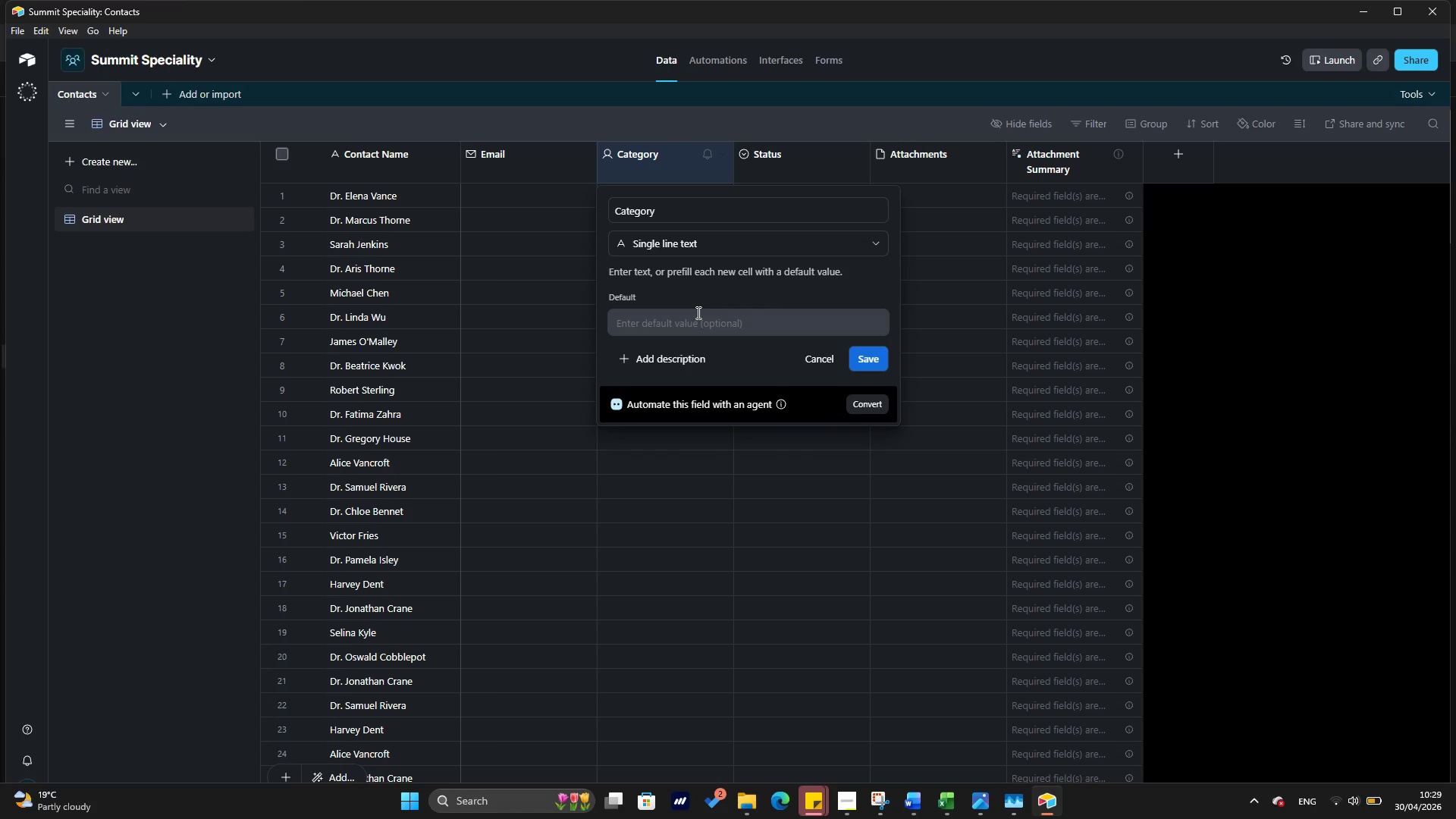 
wait(14.16)
 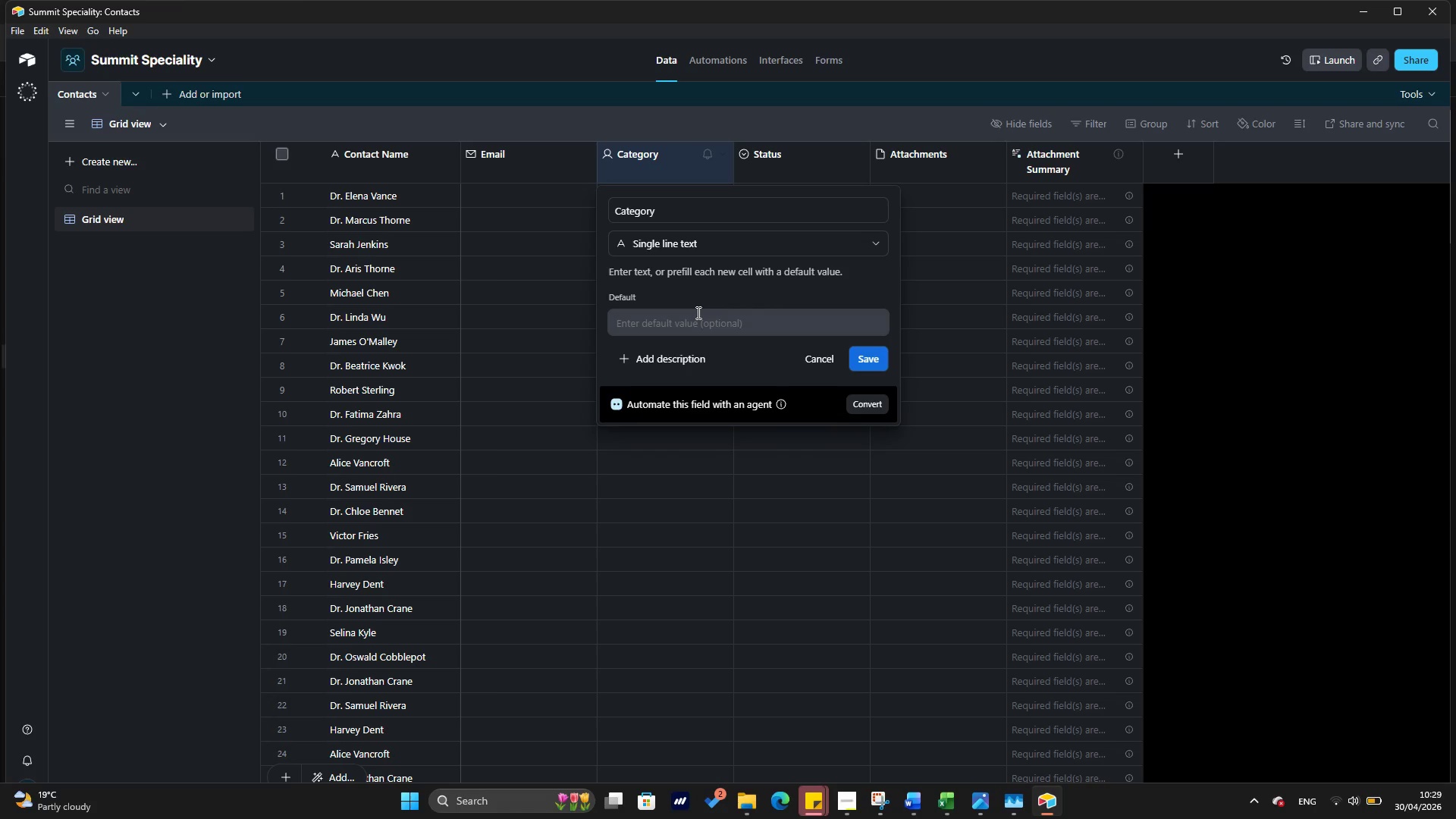 
left_click([648, 362])
 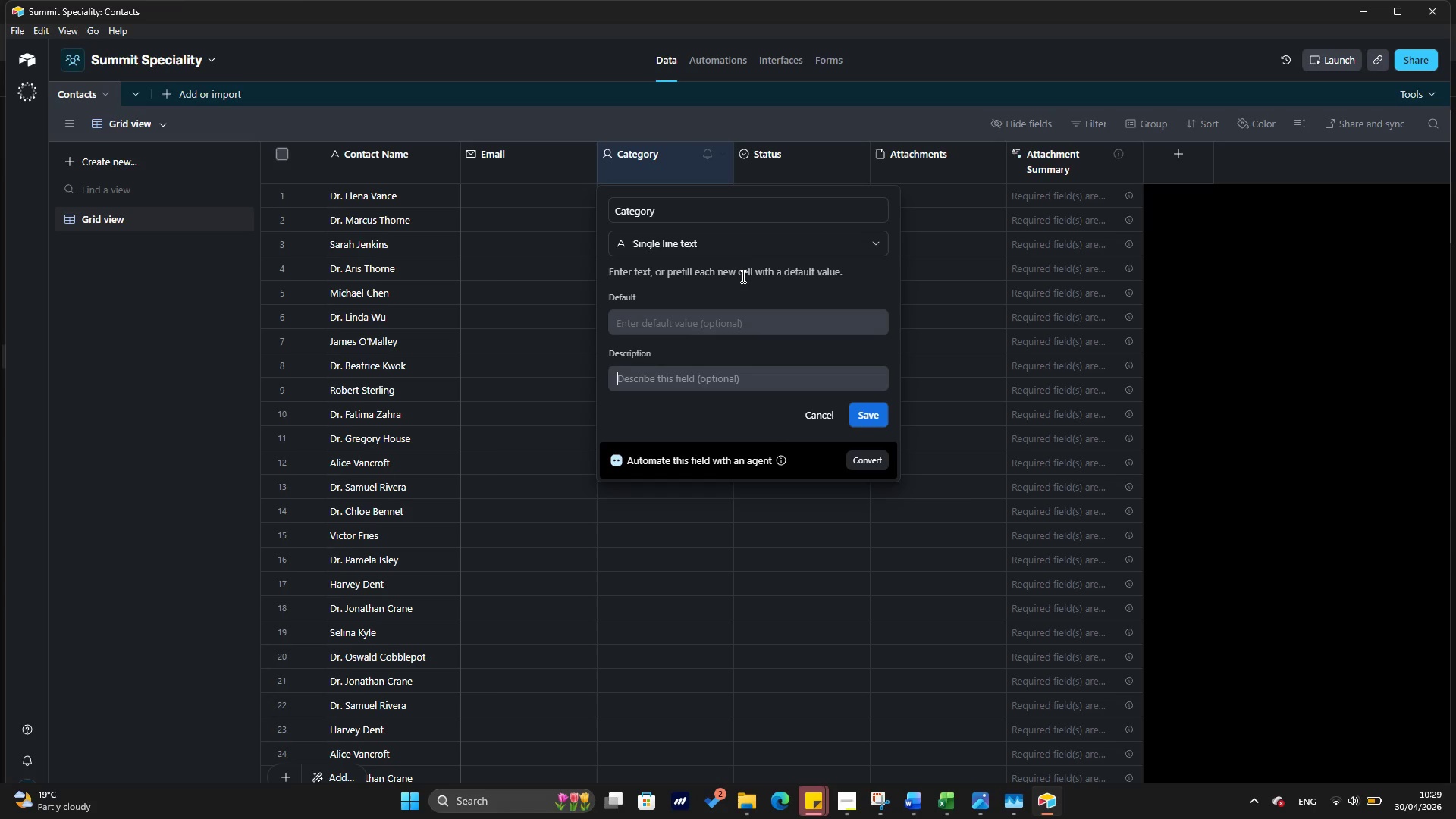 
wait(5.16)
 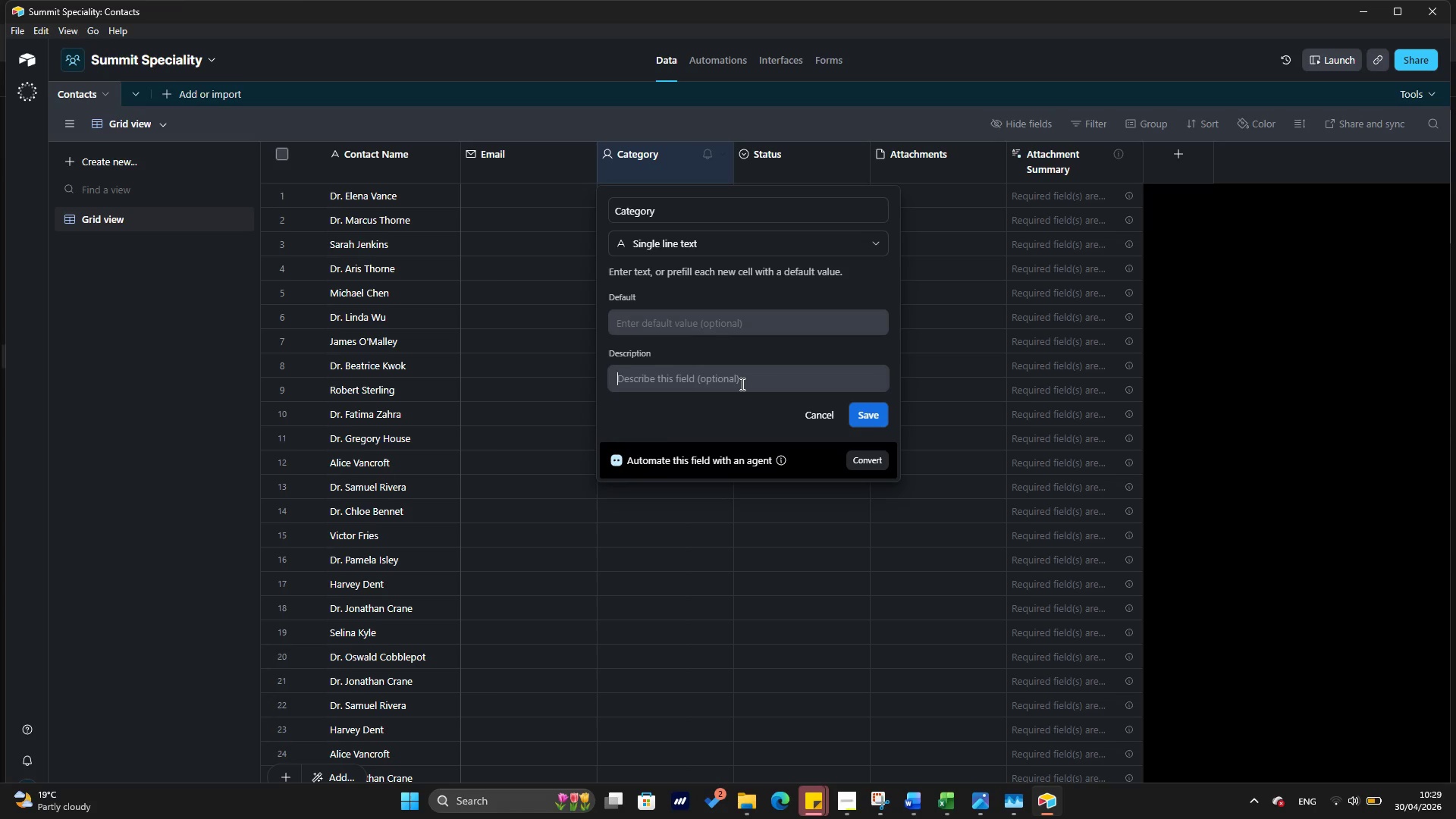 
left_click([870, 241])
 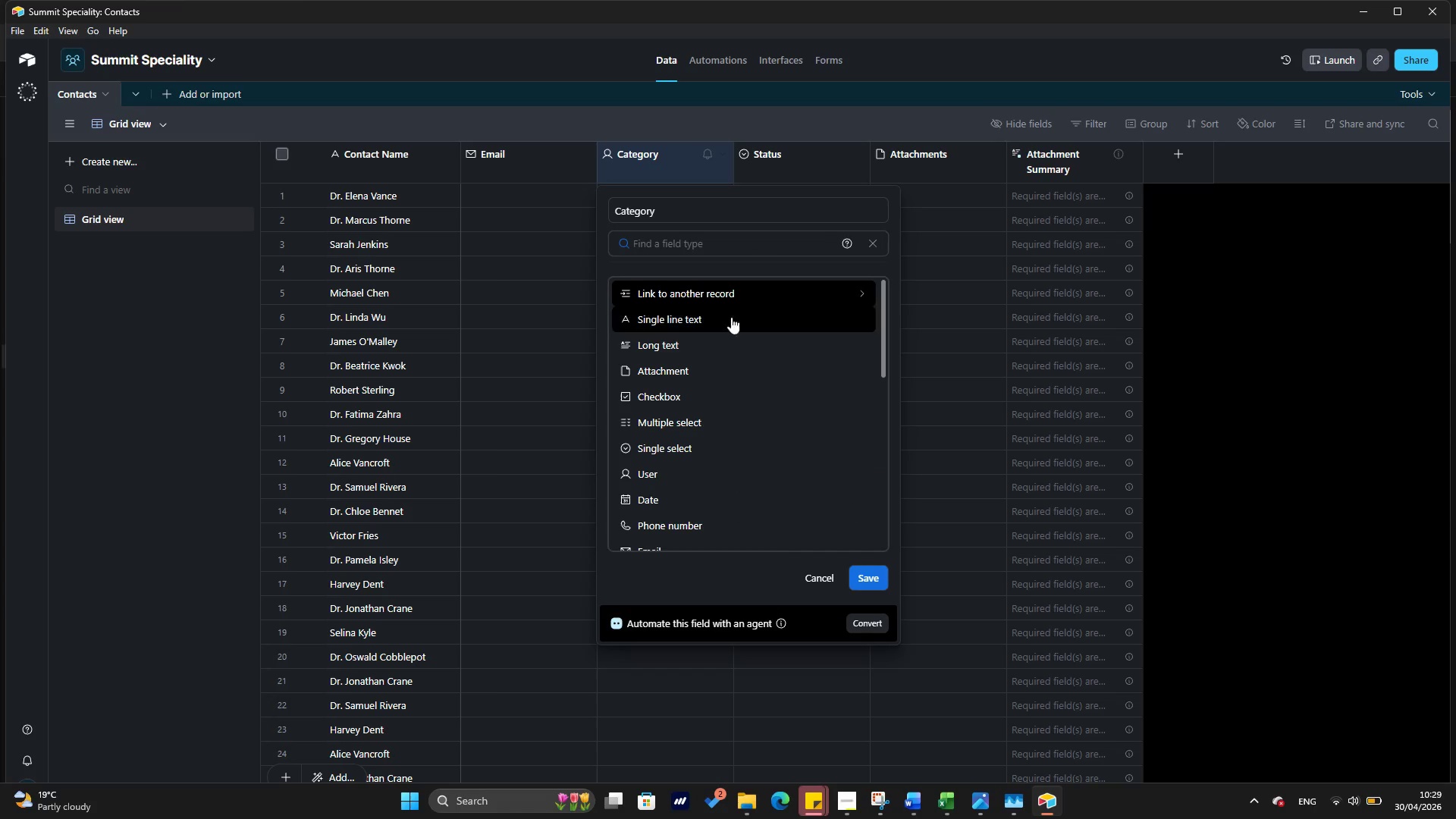 
left_click([534, 391])
 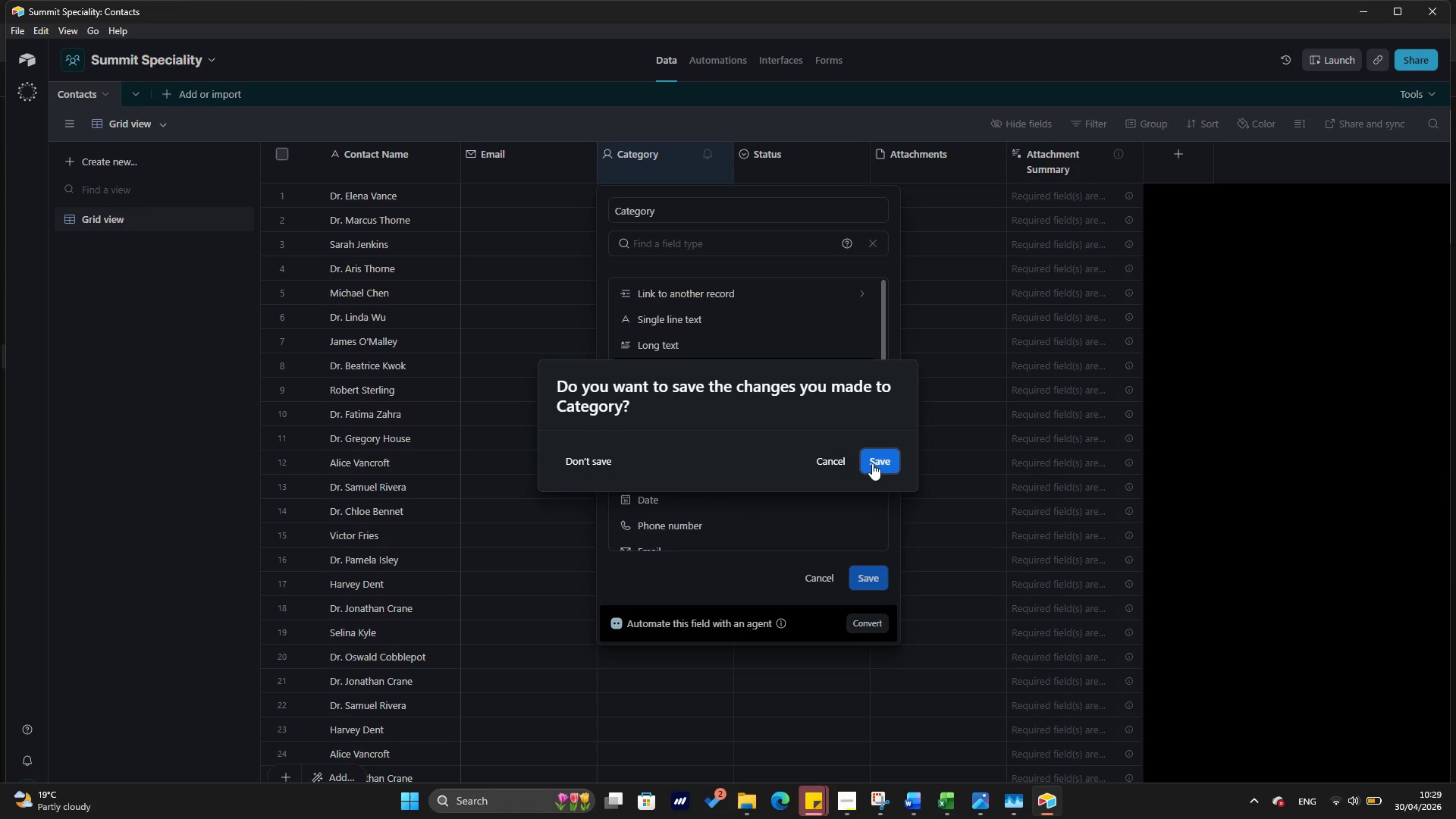 
left_click([814, 460])
 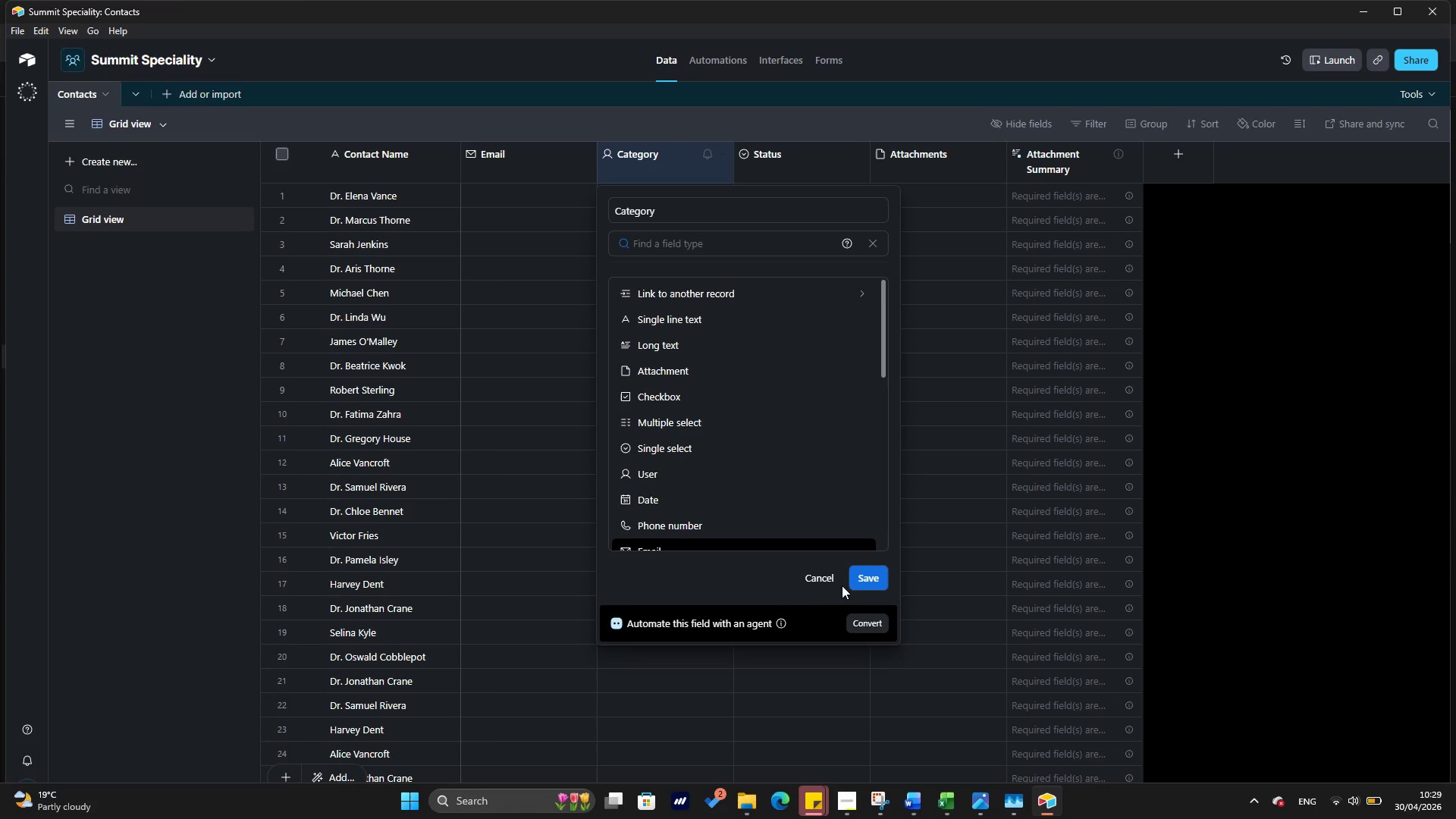 
left_click([825, 586])
 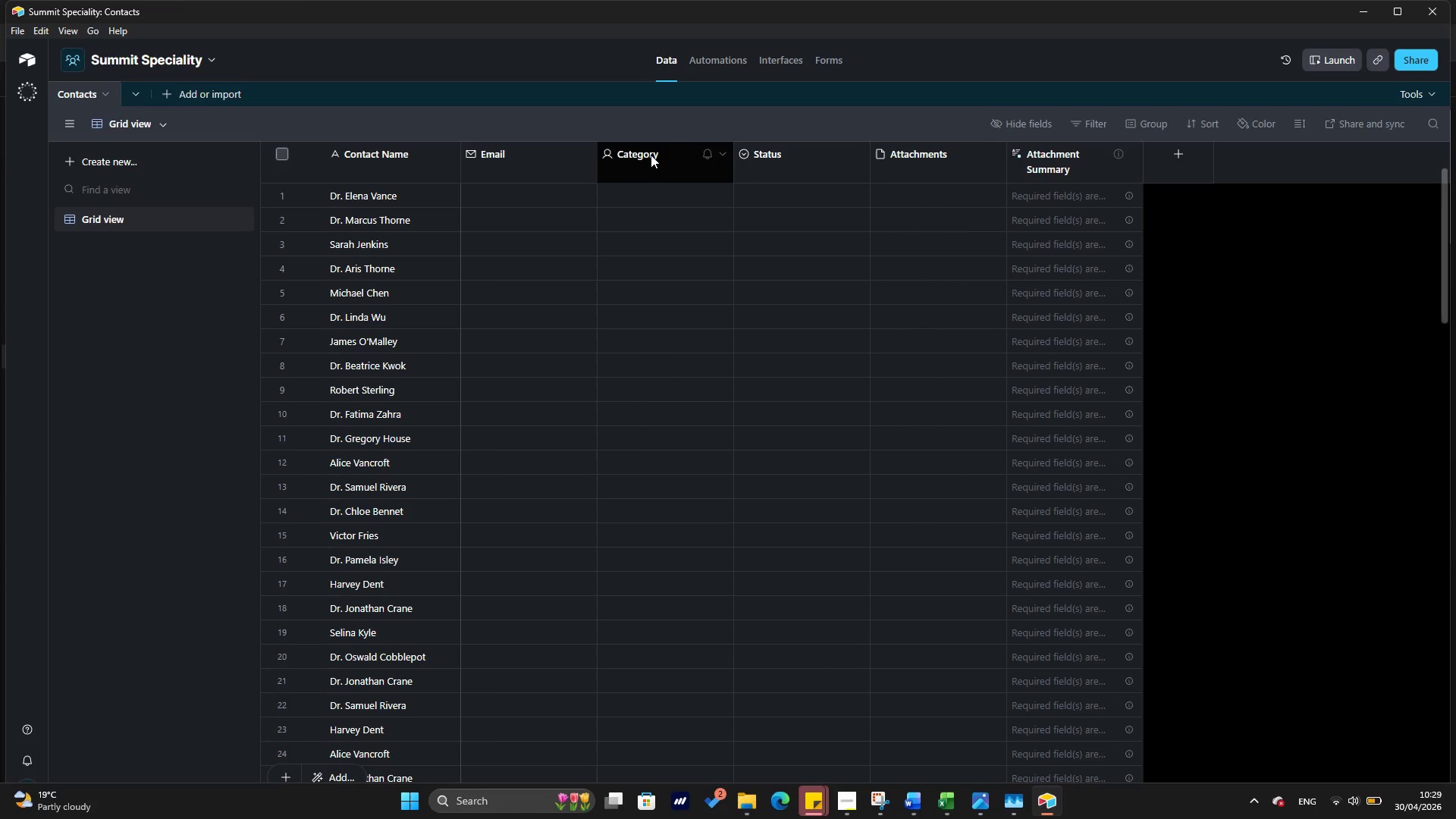 
left_click([651, 155])
 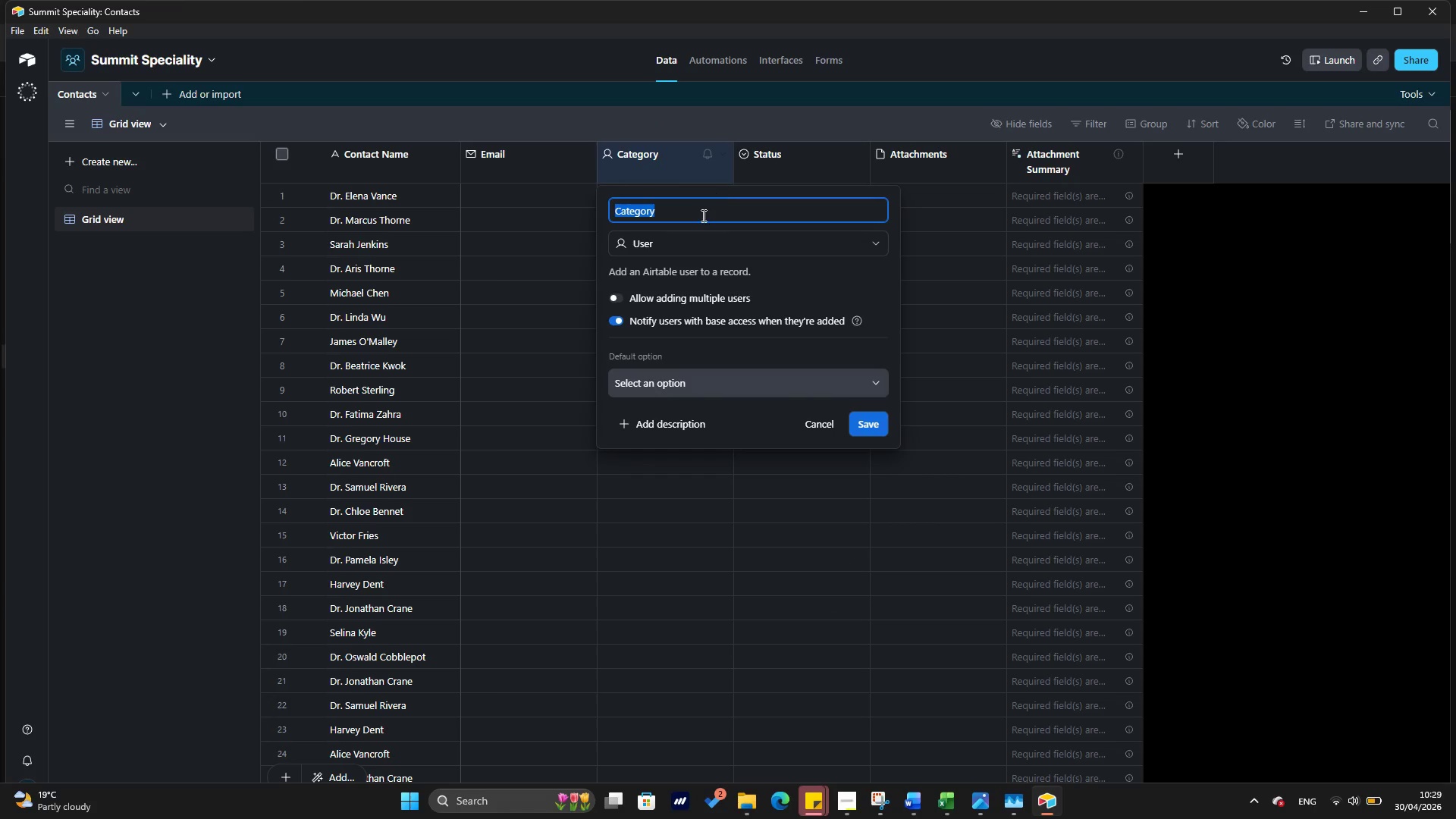 
left_click([651, 155])
 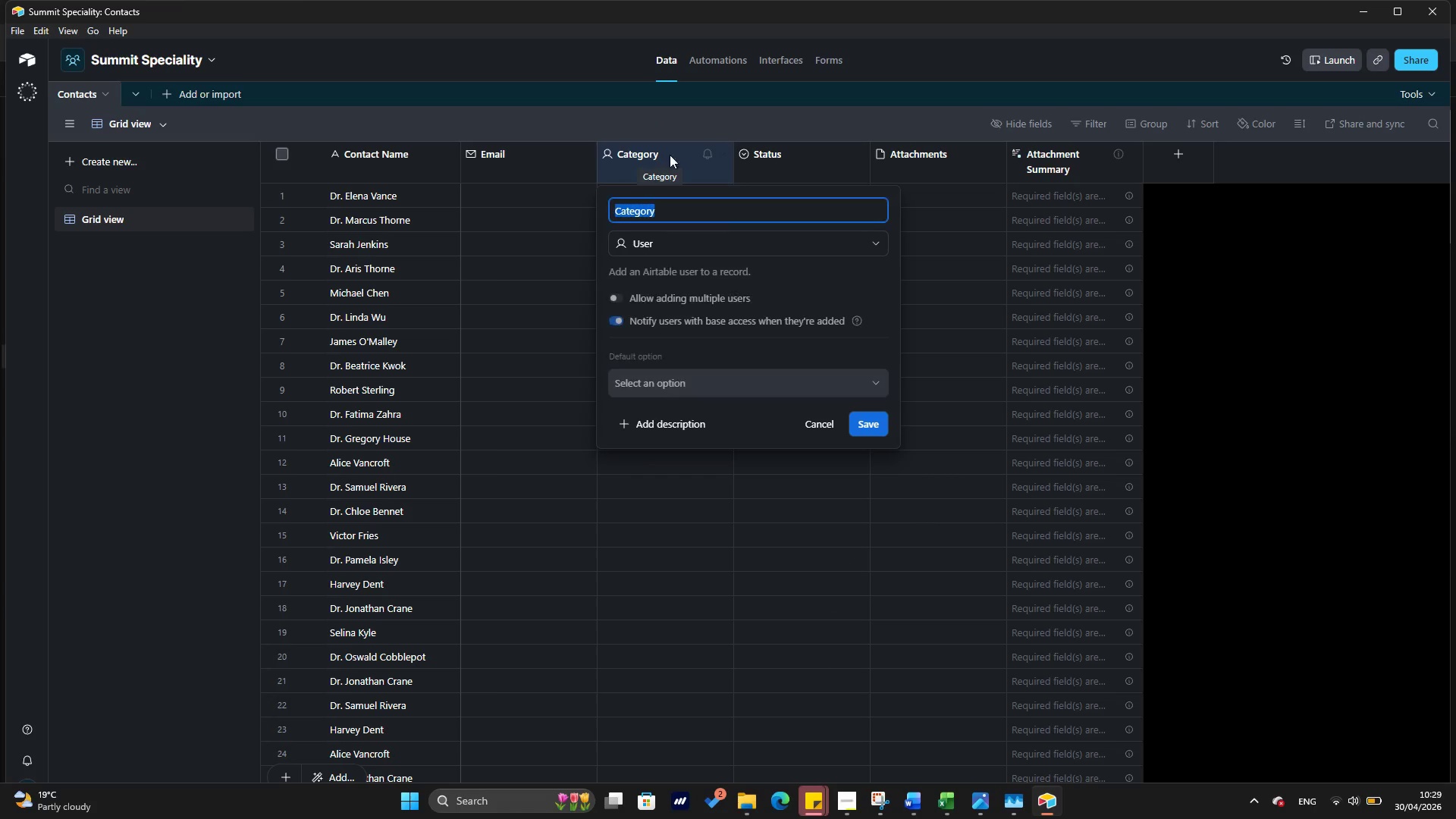 
left_click_drag(start_coordinate=[707, 240], to_coordinate=[701, 325])
 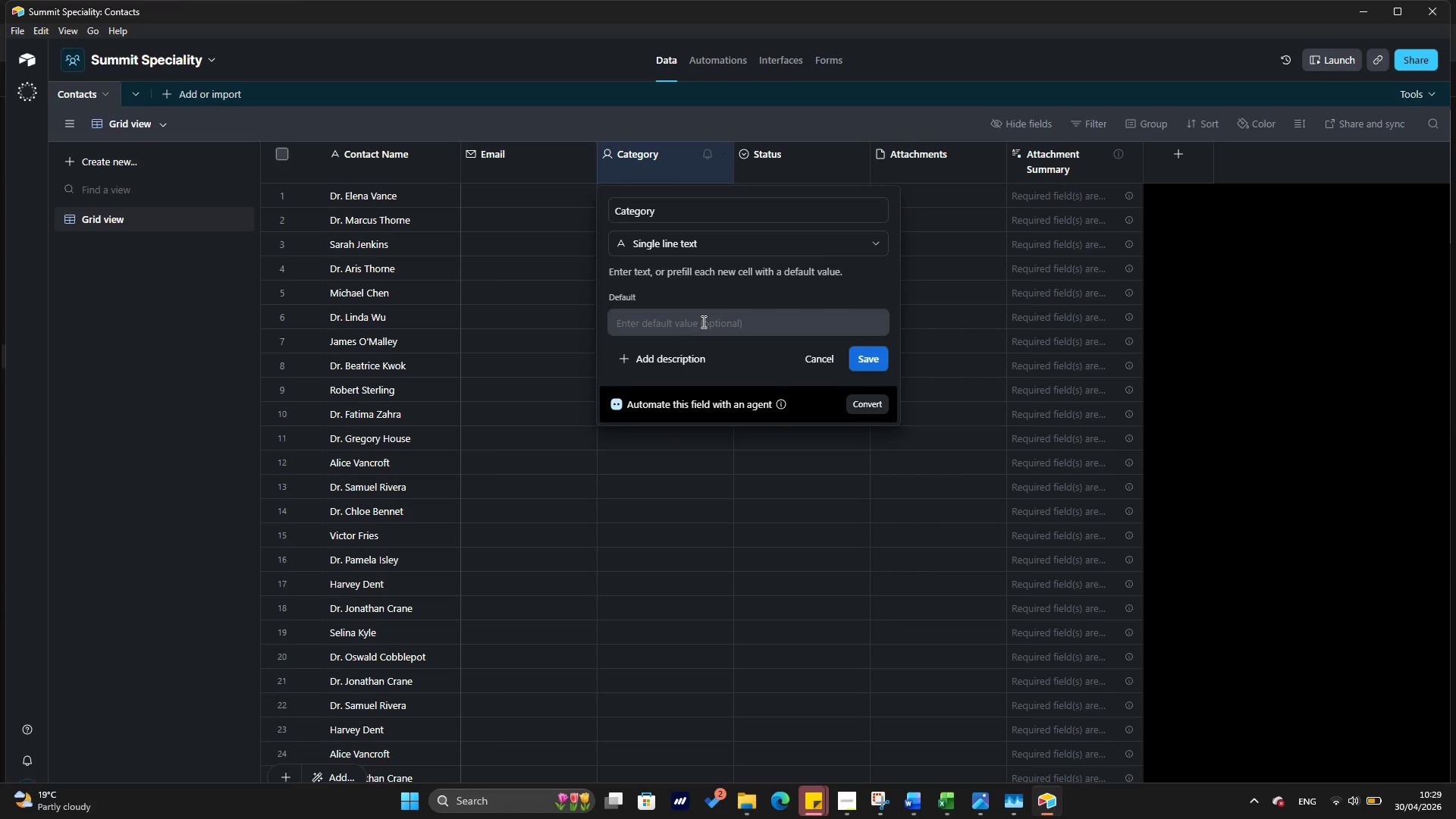 
left_click([701, 325])
 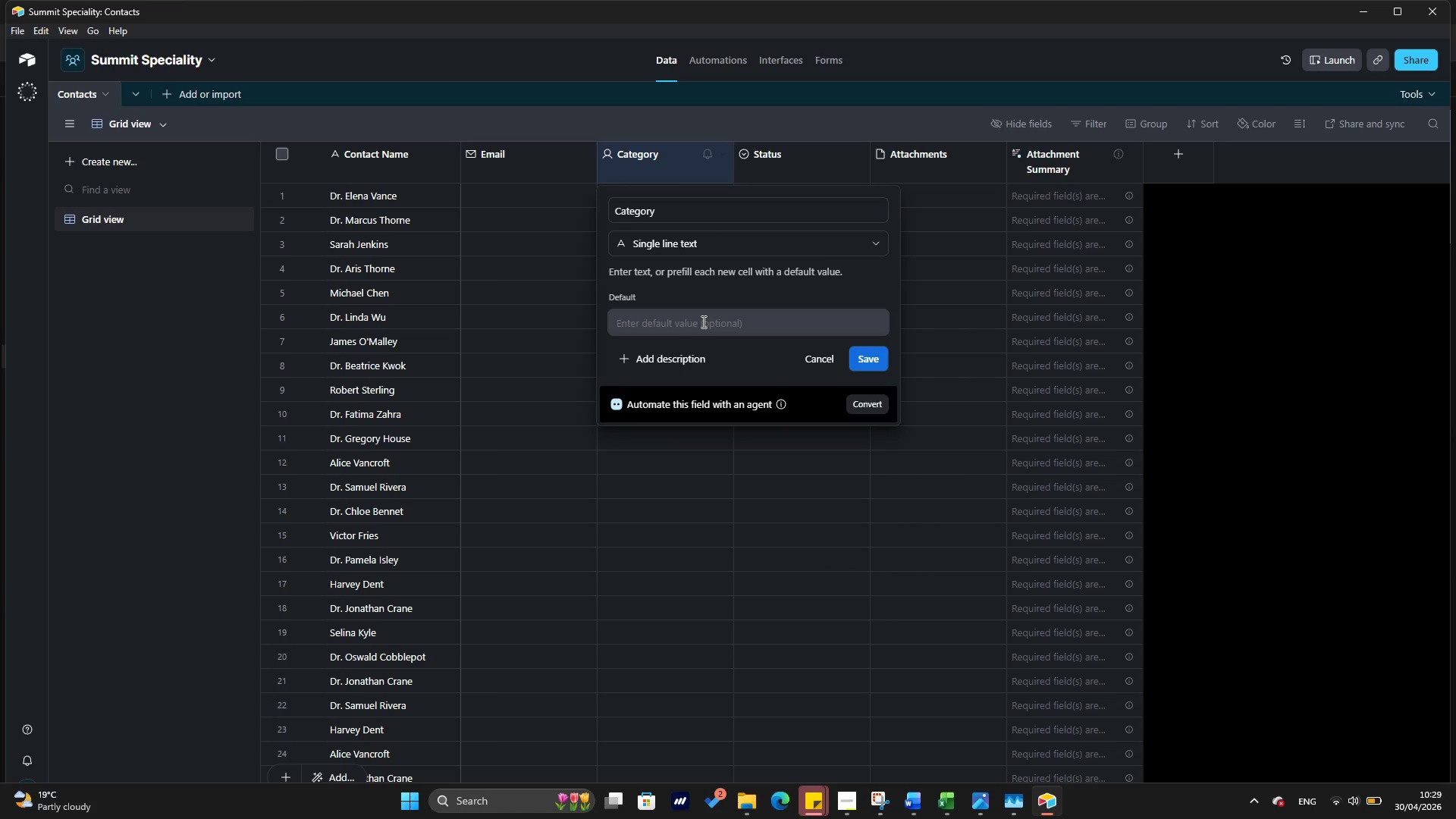 
left_click([702, 322])
 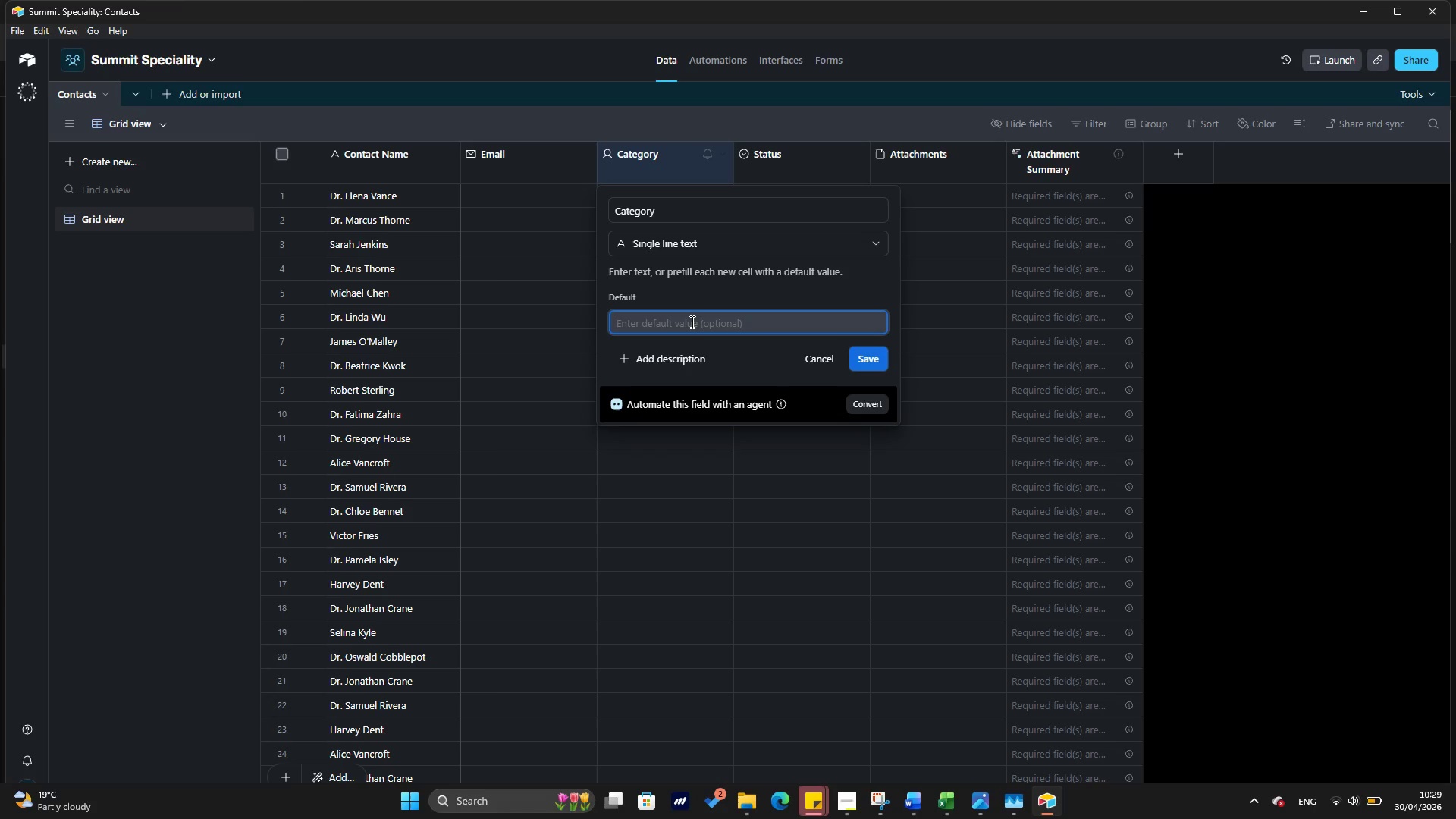 
wait(6.62)
 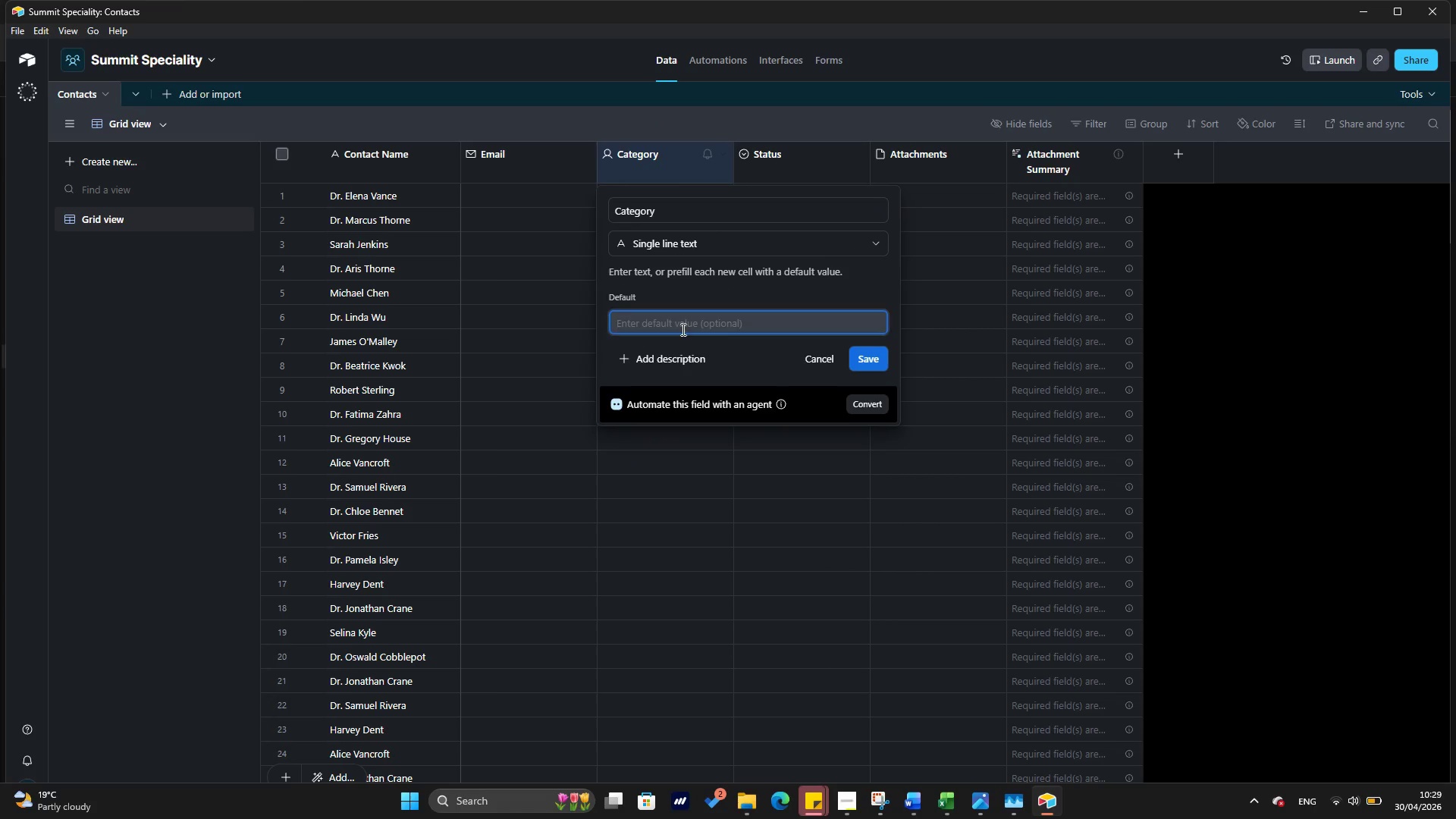 
type(Acaemic)
 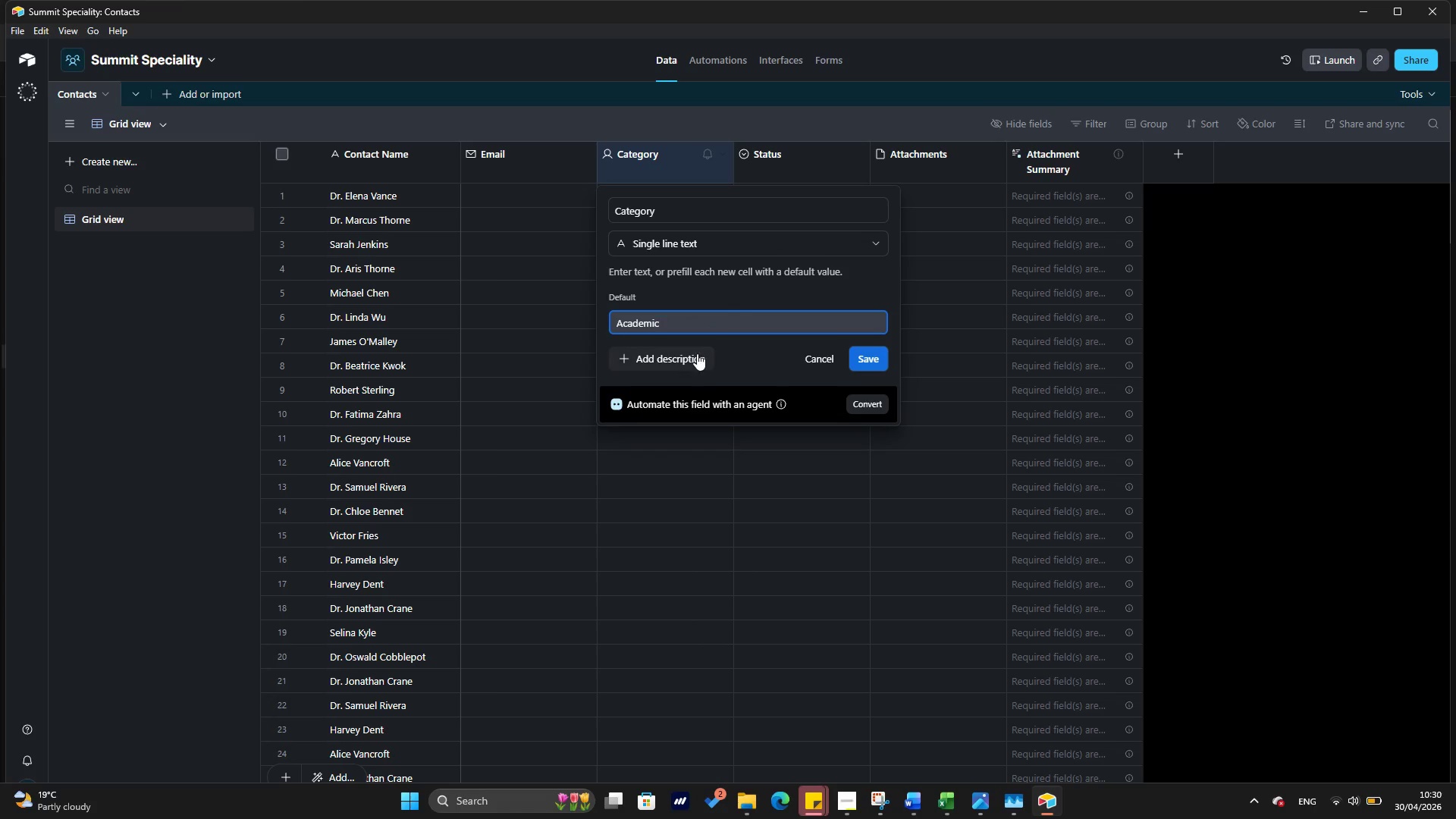 
left_click([692, 355])
 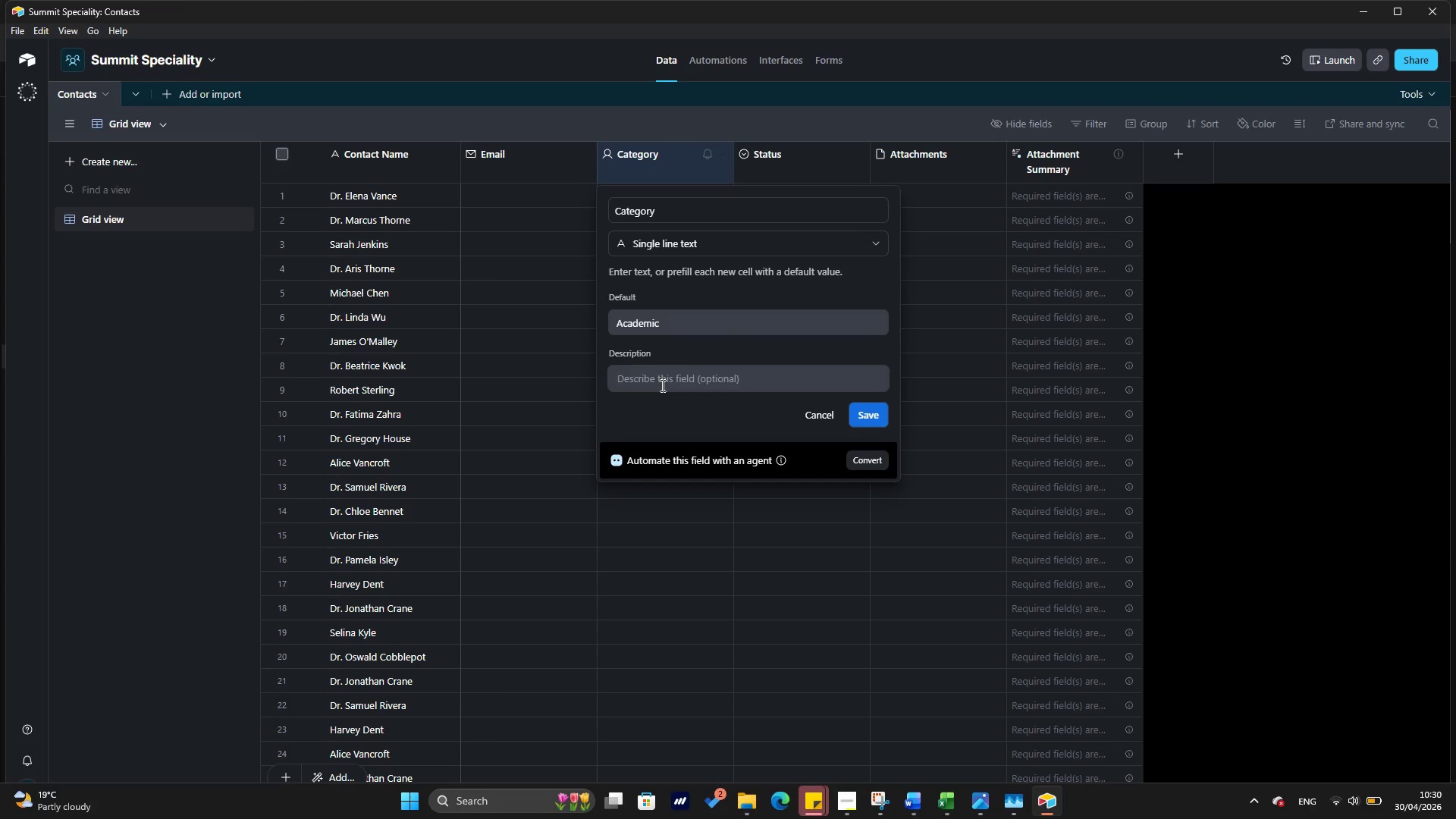 
left_click([661, 385])
 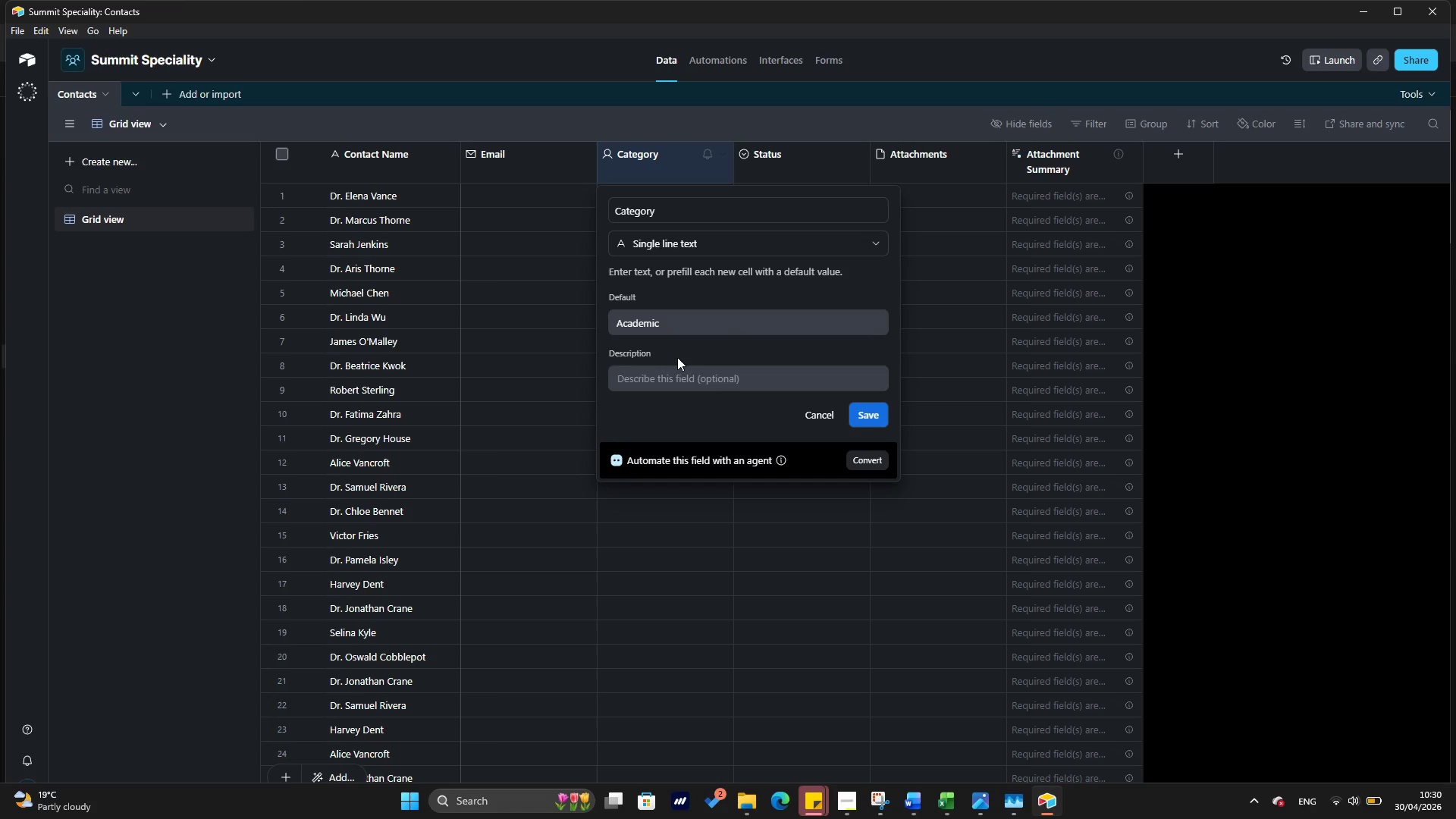 
wait(5.39)
 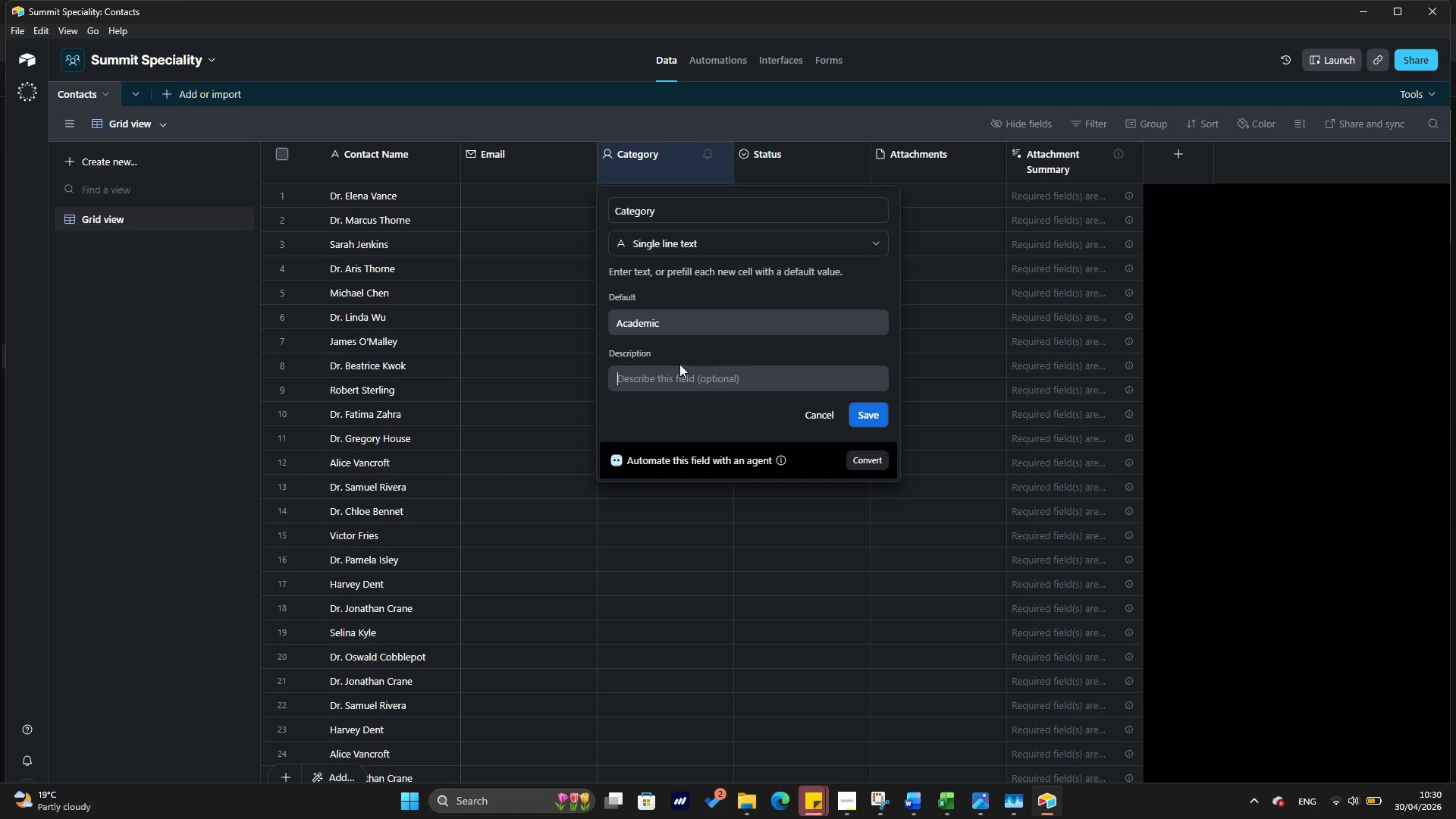 
double_click([717, 375])
 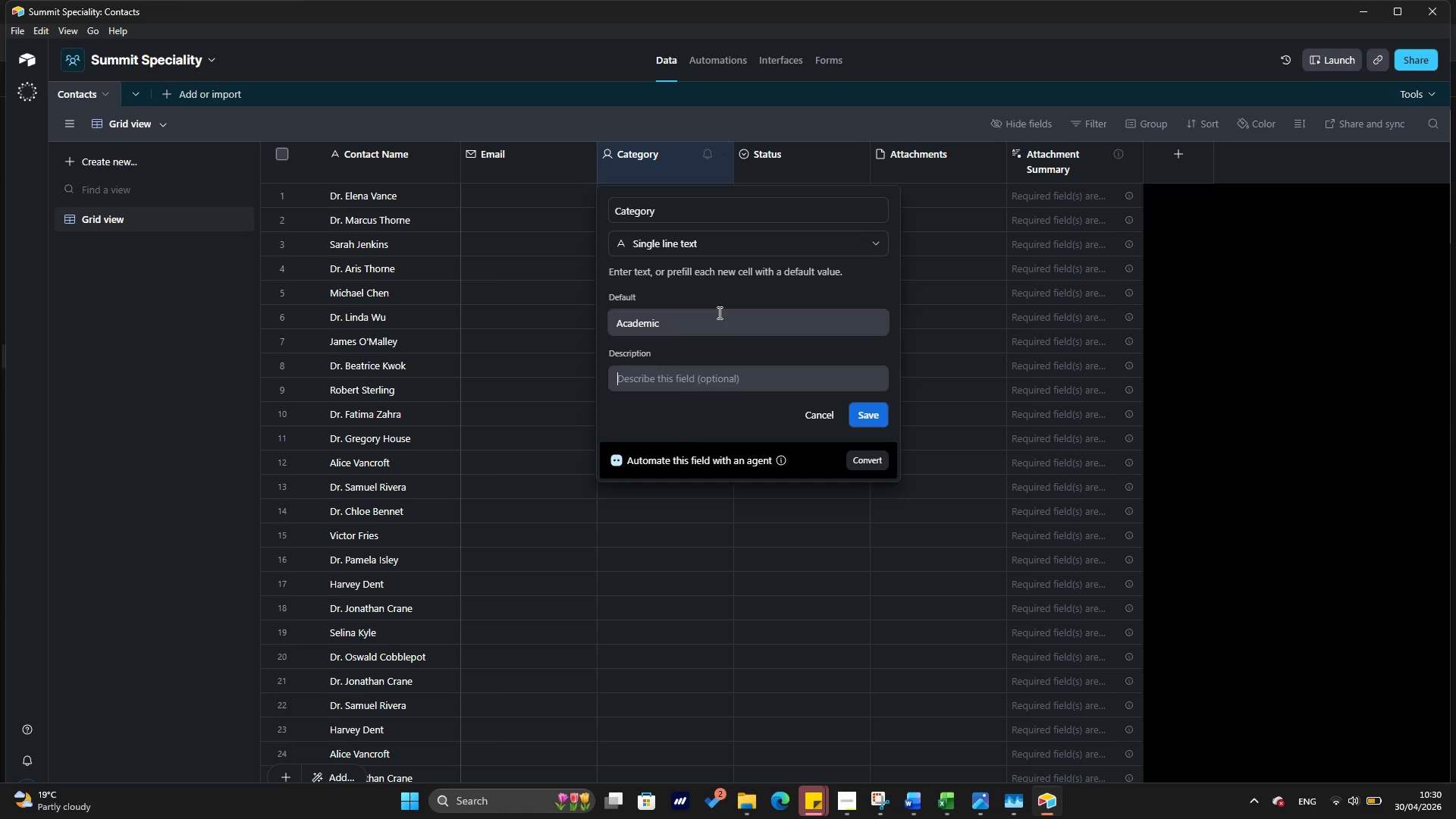 
triple_click([718, 312])
 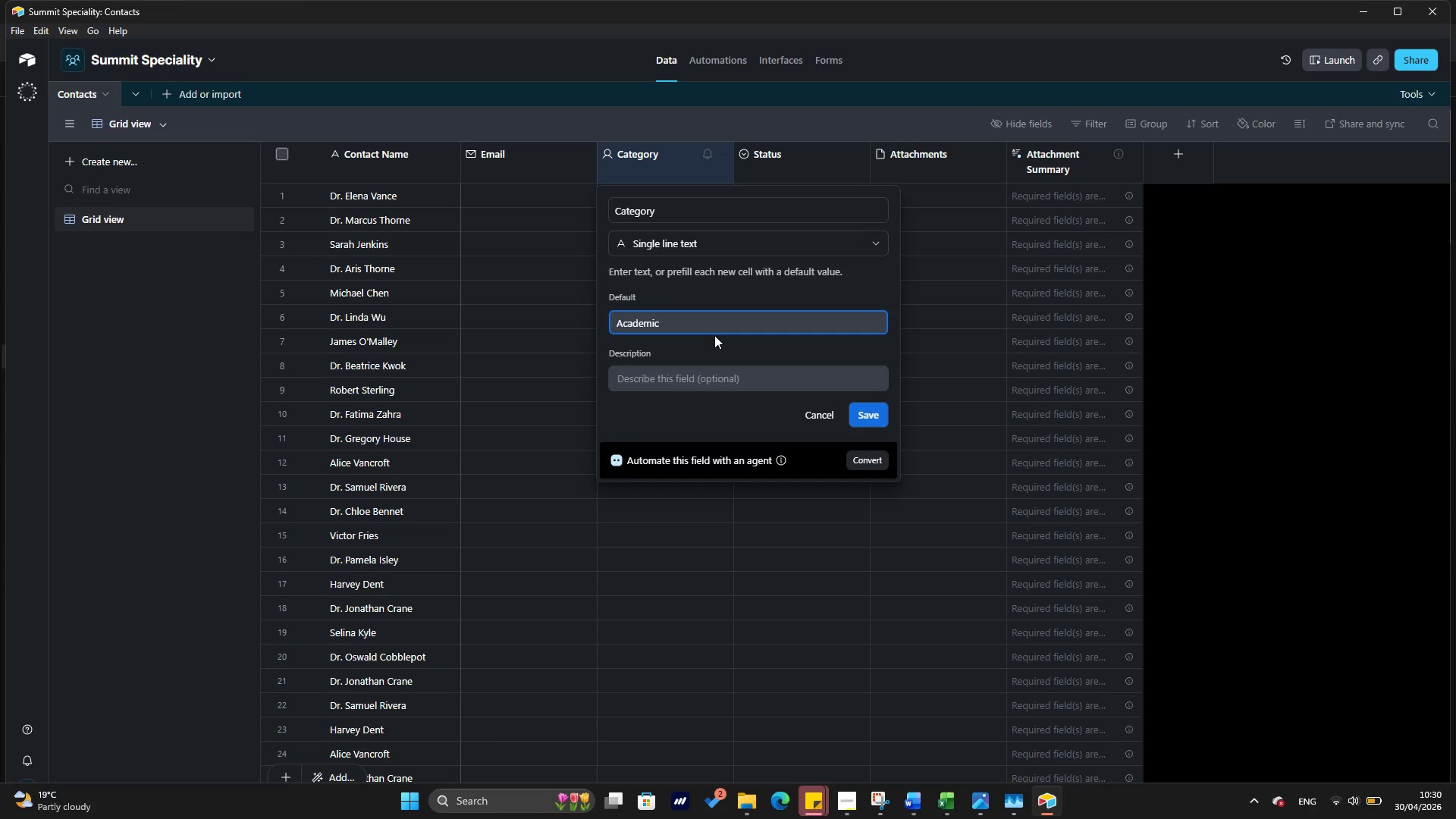 
wait(5.14)
 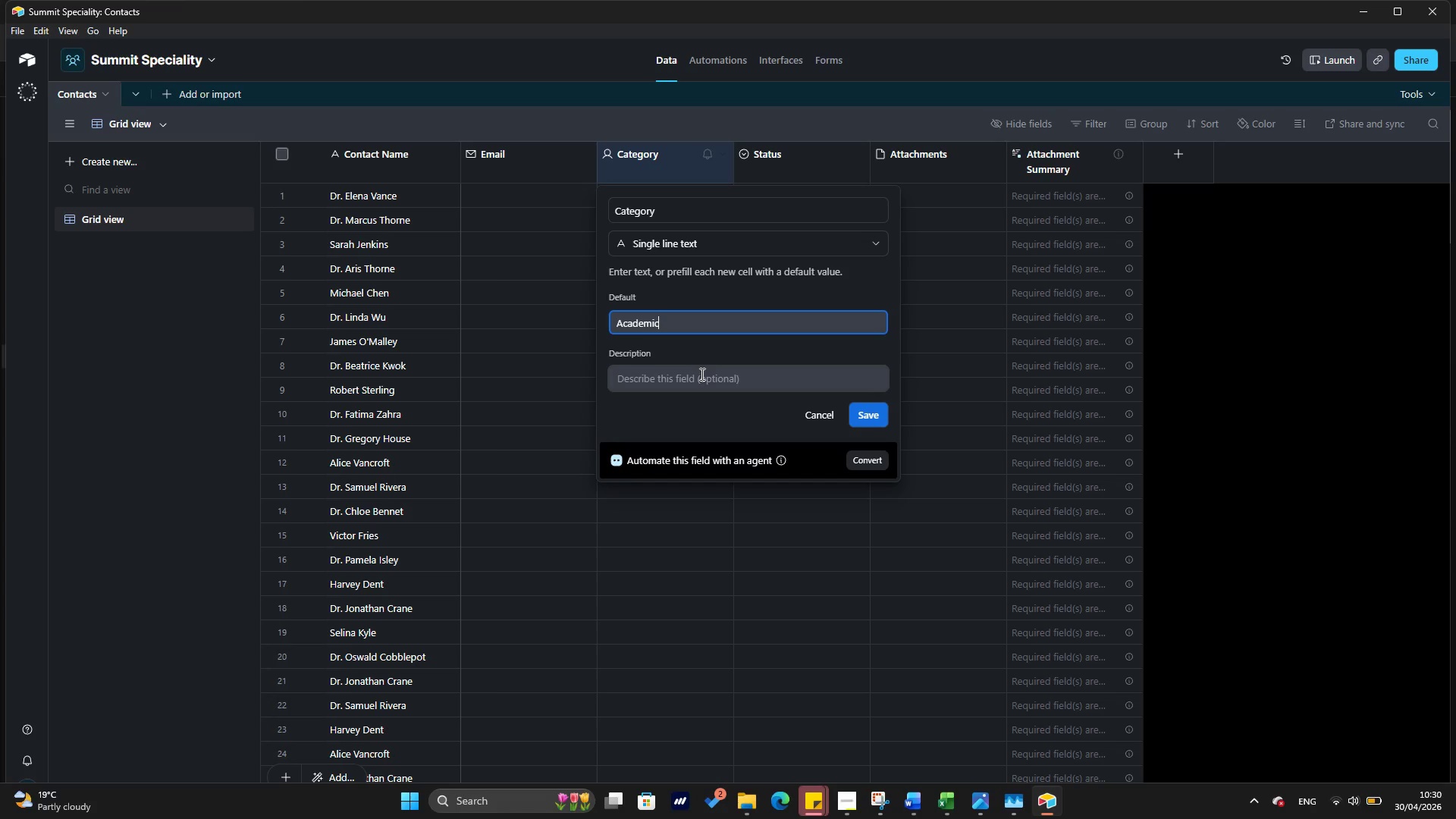 
left_click([814, 425])
 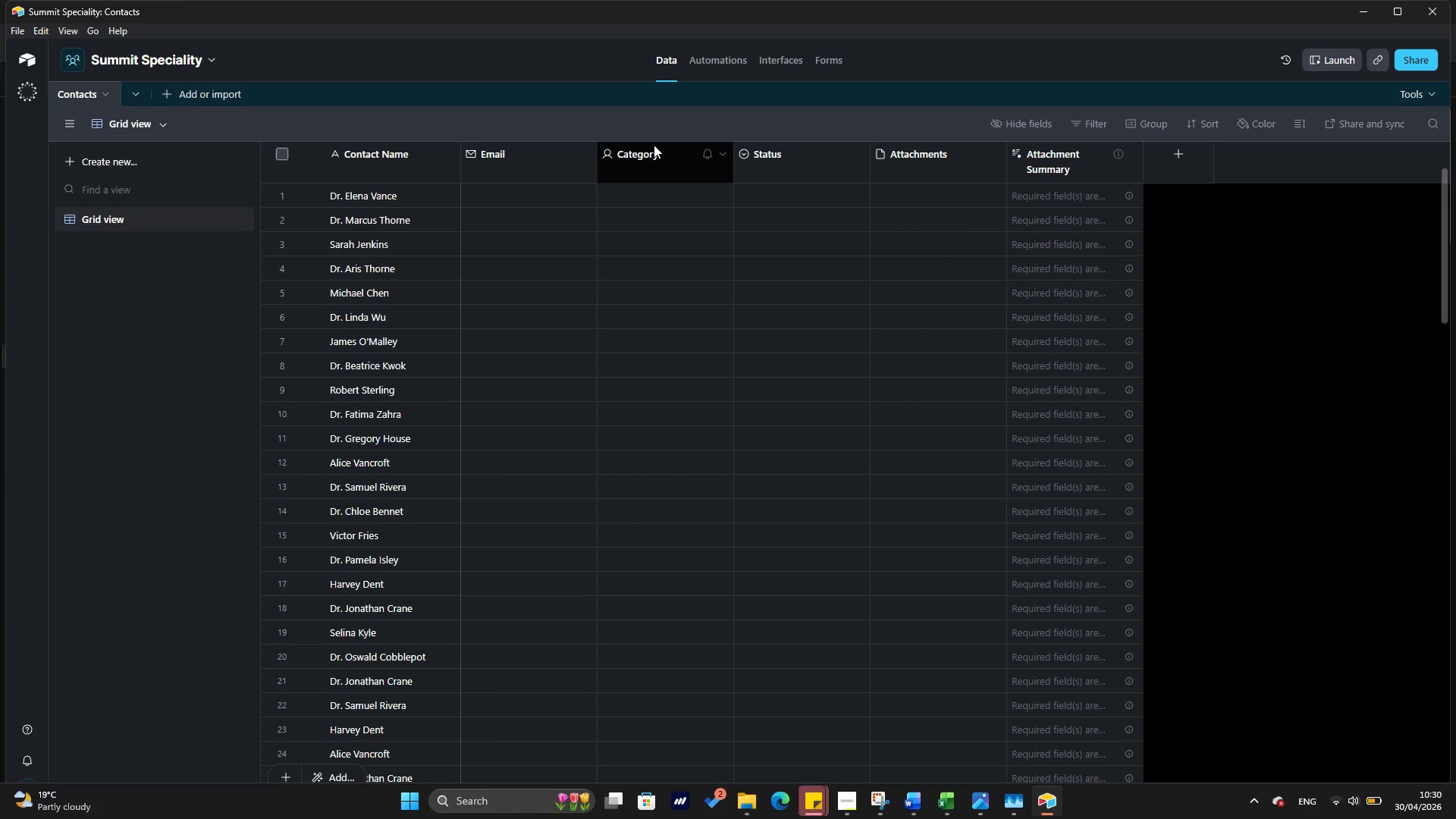 
double_click([649, 146])
 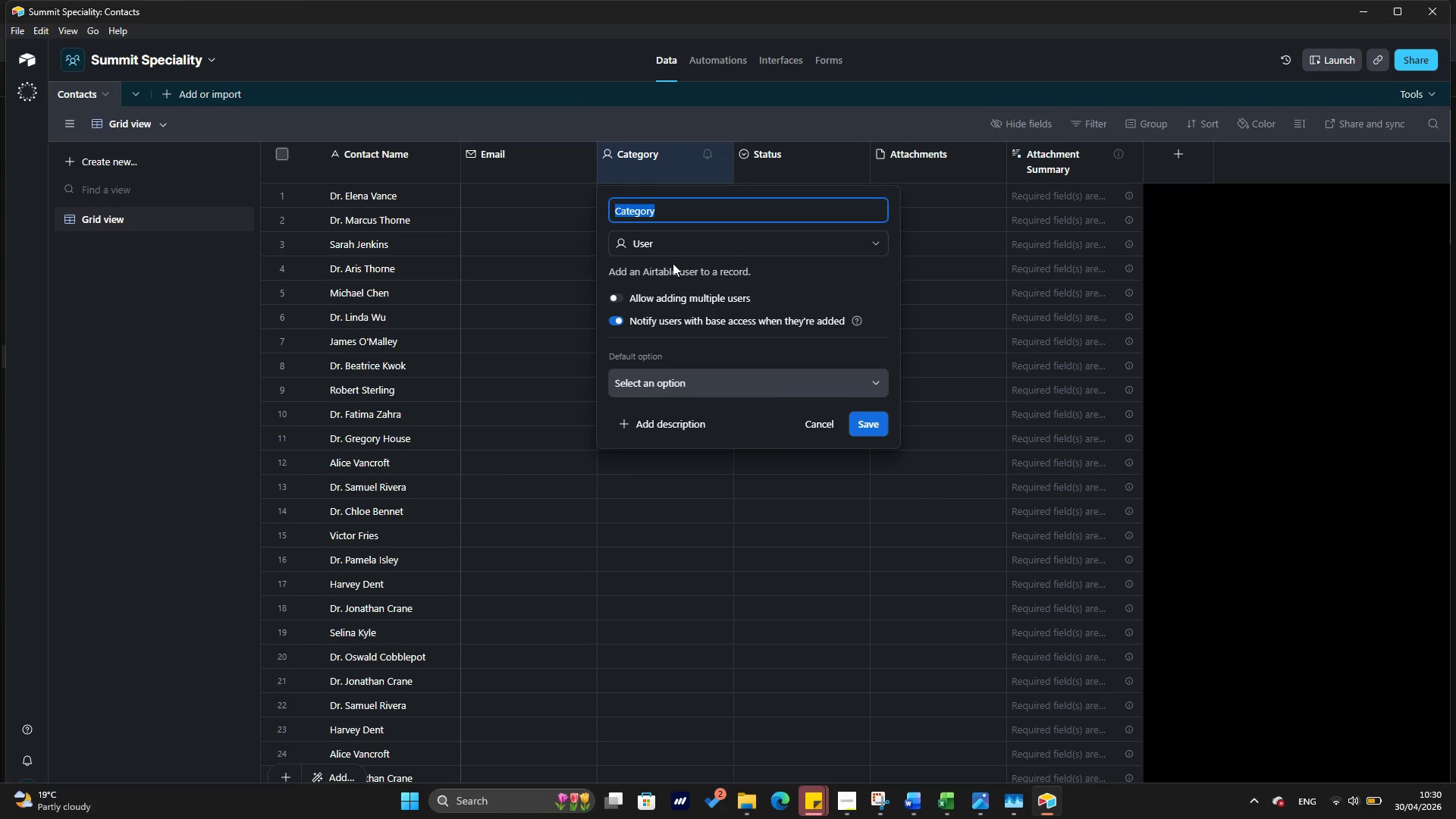 
left_click([677, 243])
 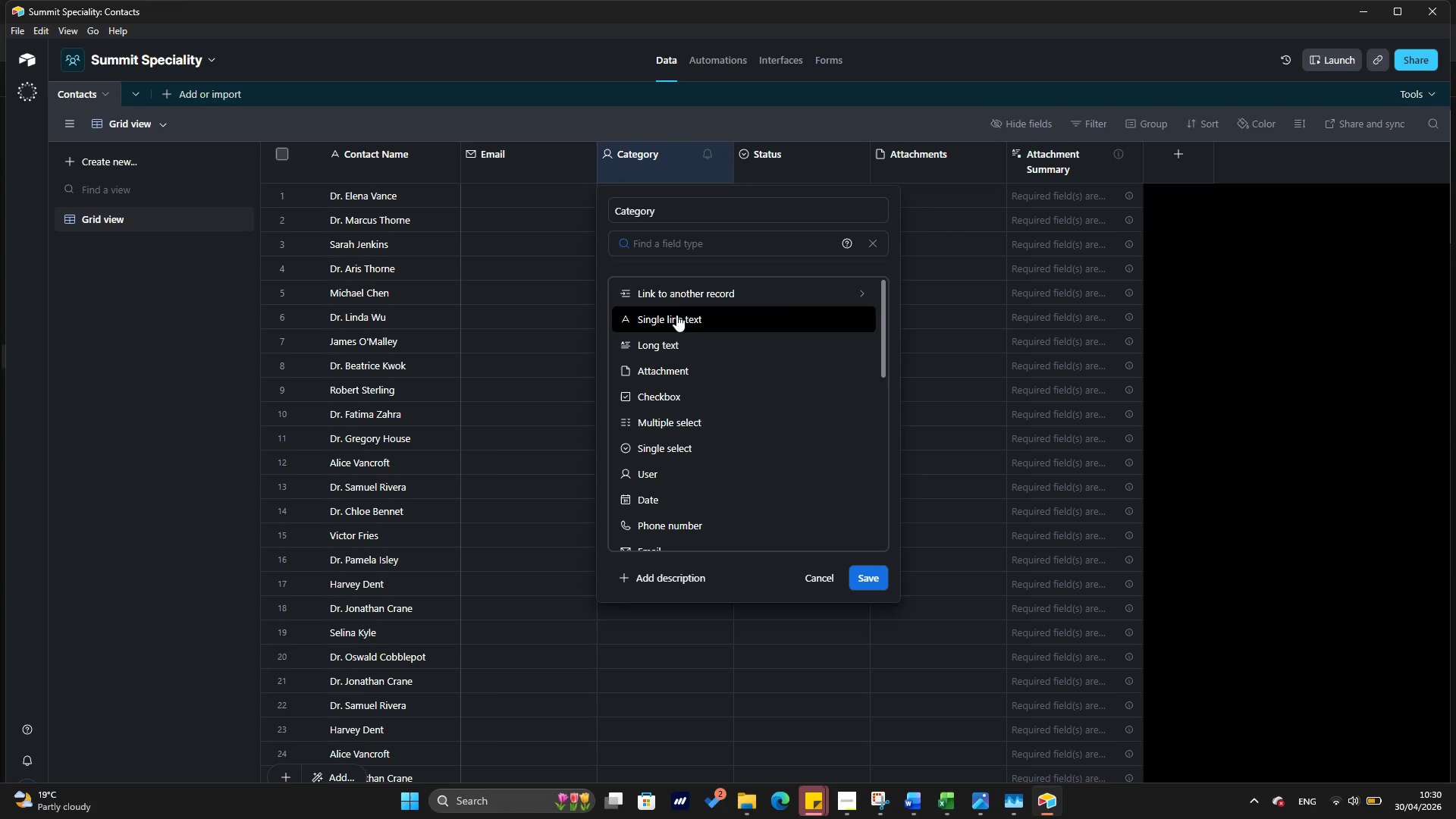 
left_click([676, 315])
 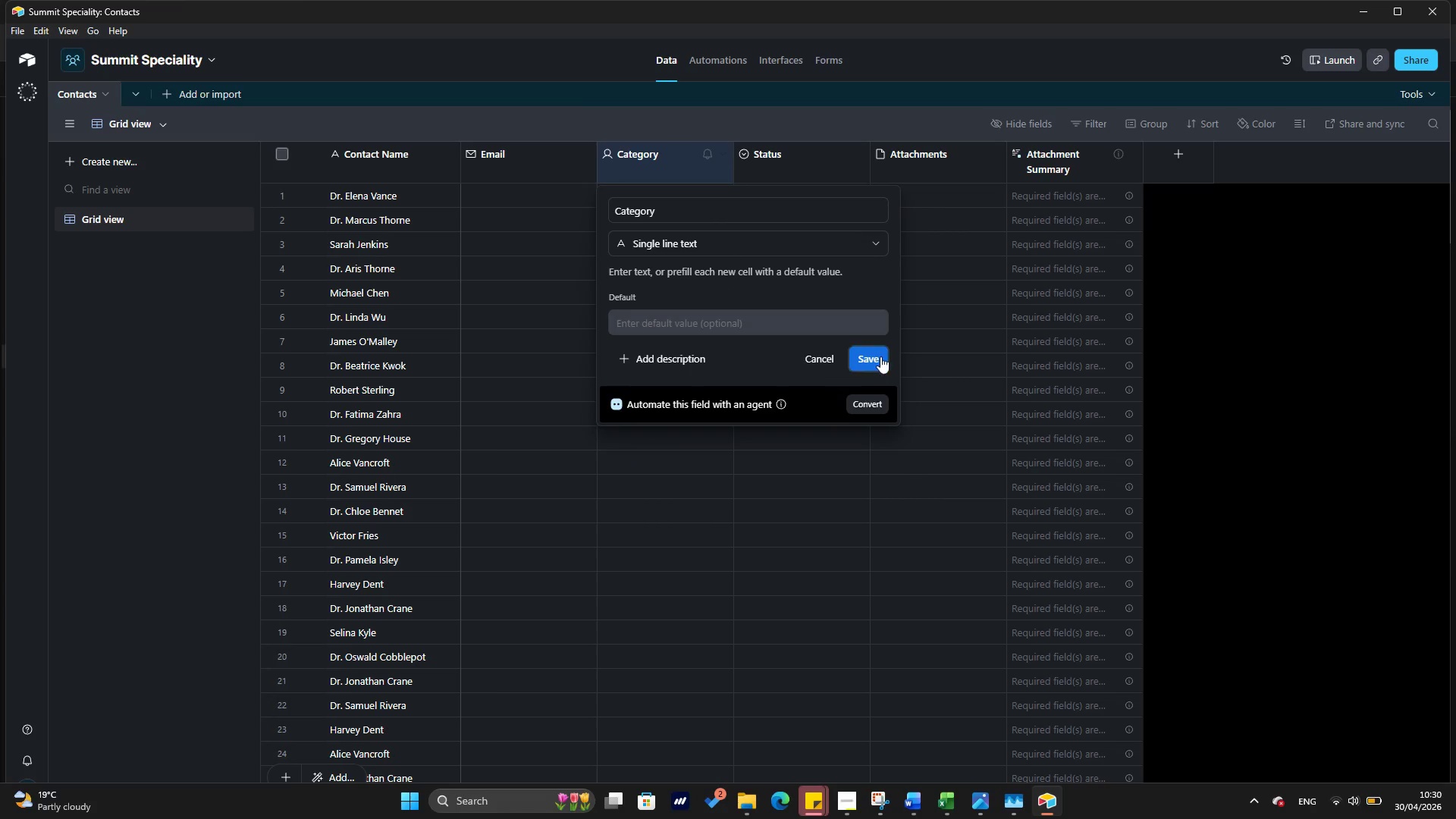 
left_click([880, 356])
 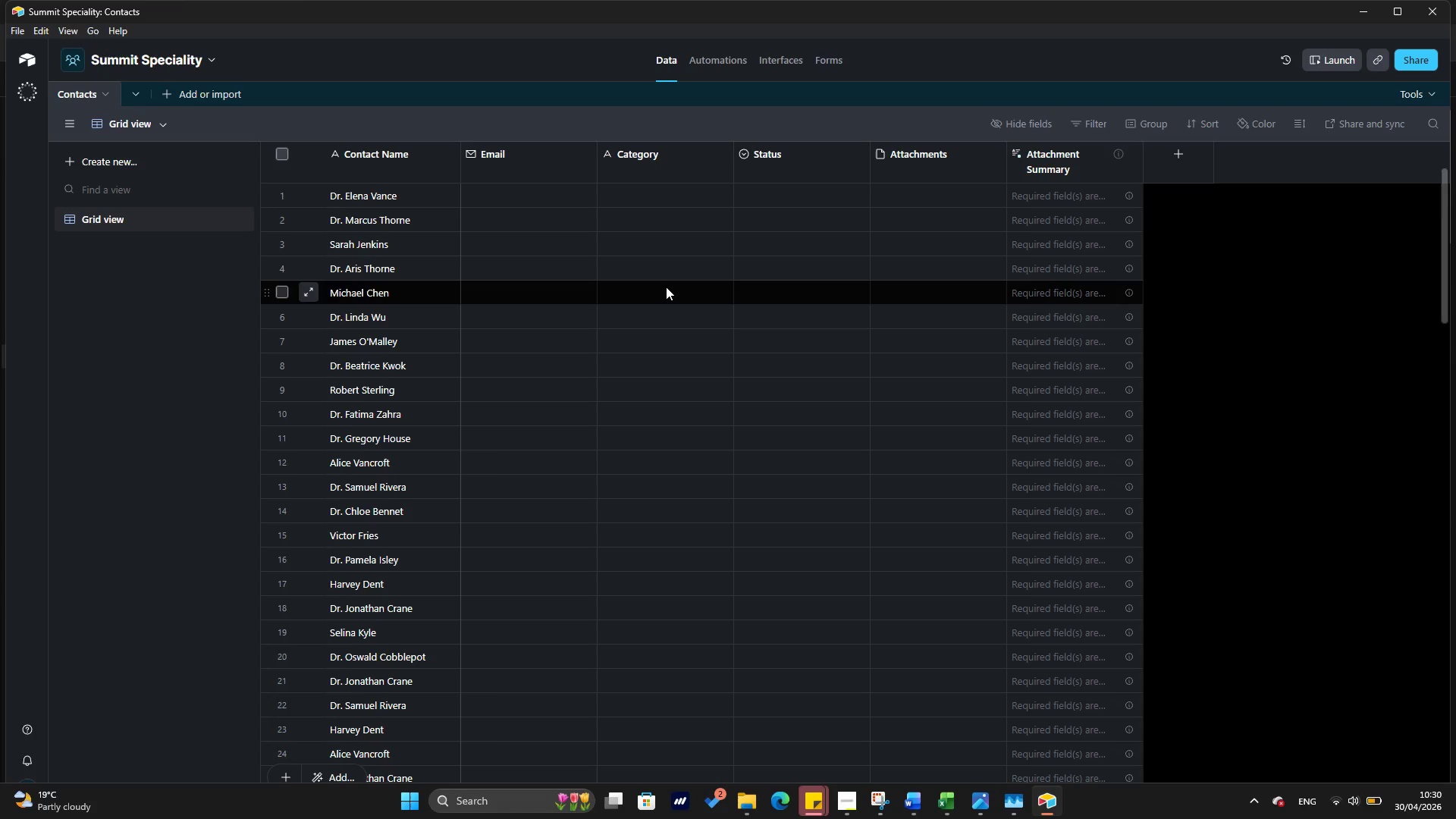 
wait(27.41)
 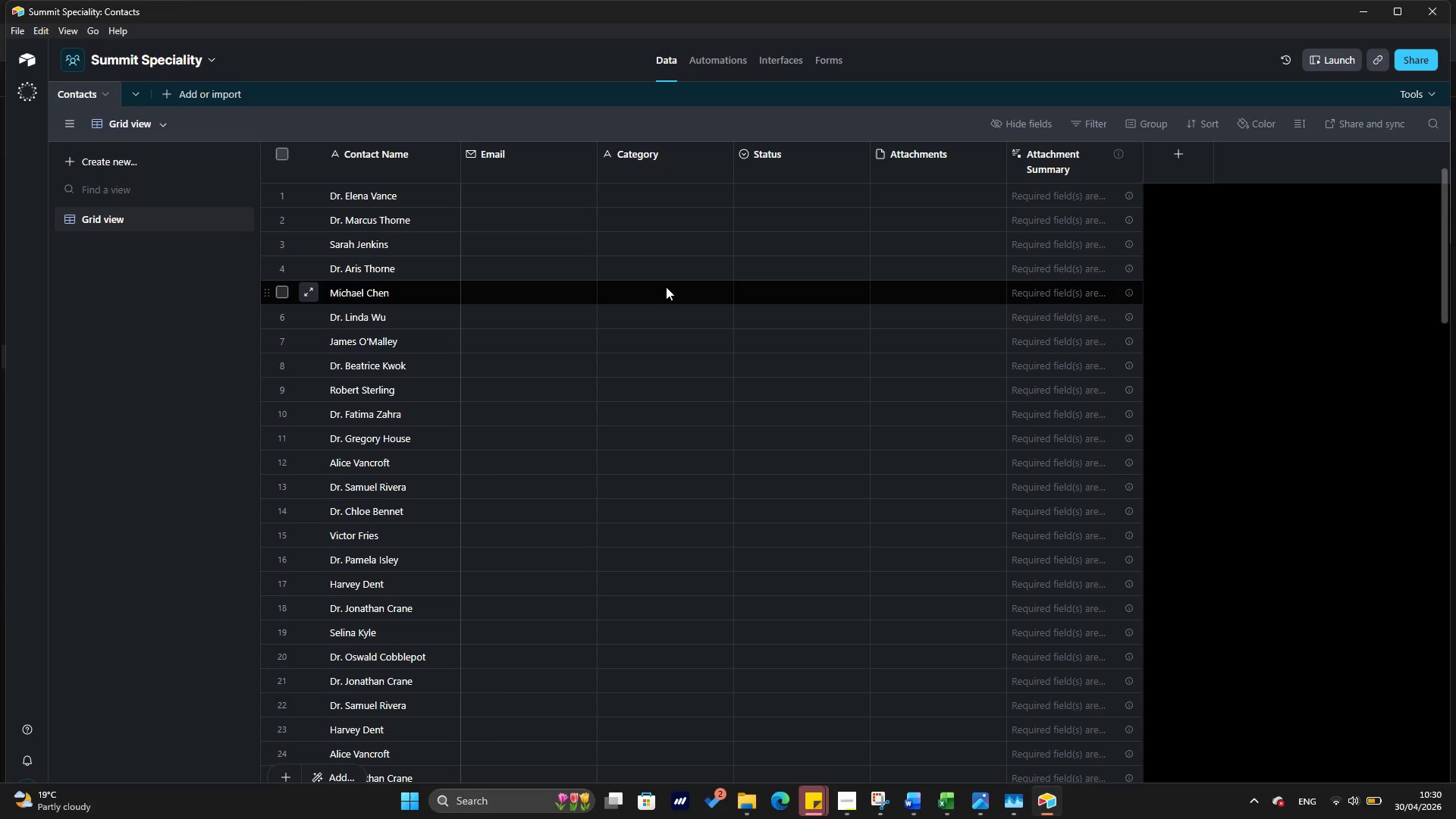 
left_click([943, 754])
 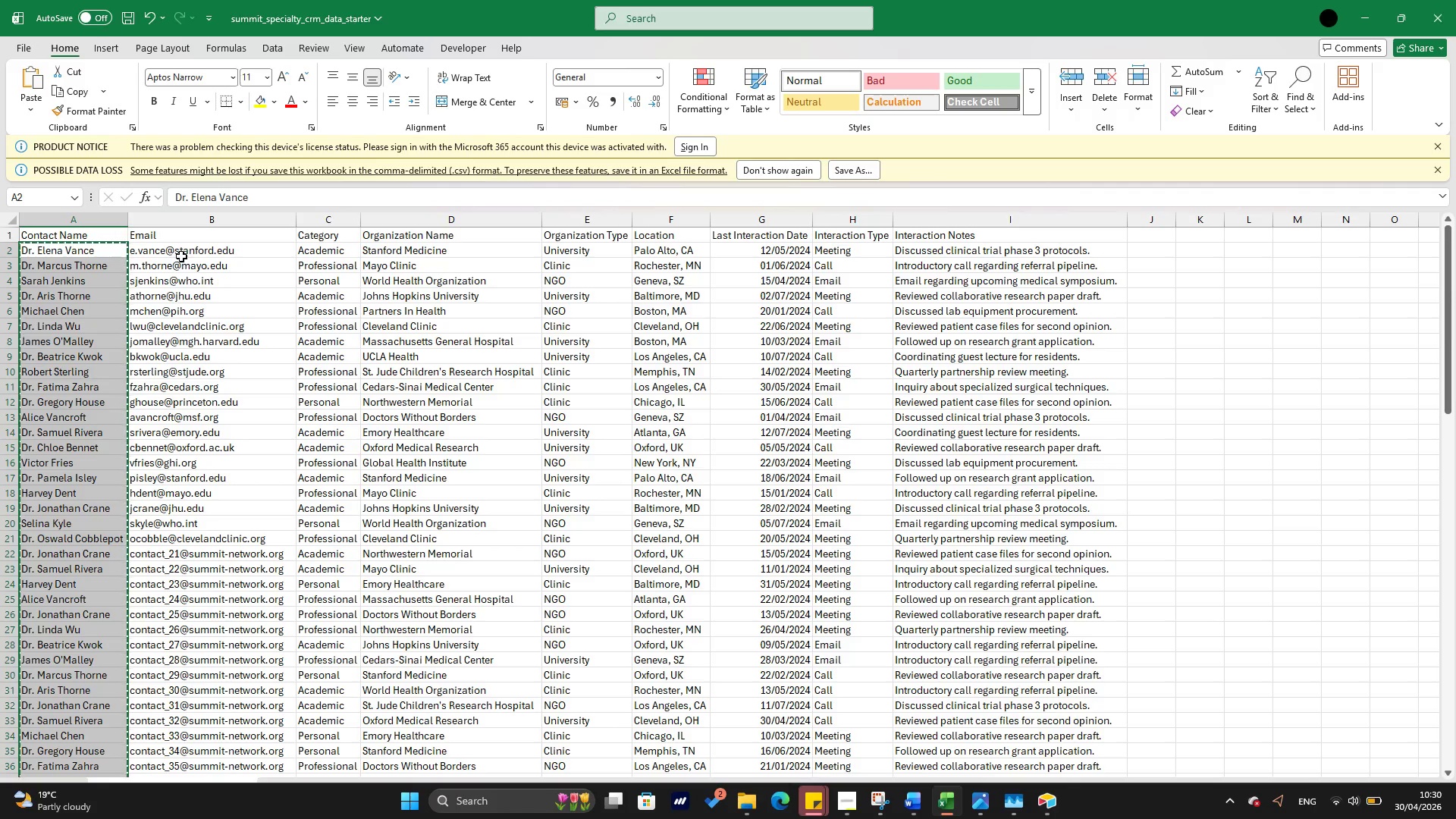 
left_click([184, 252])
 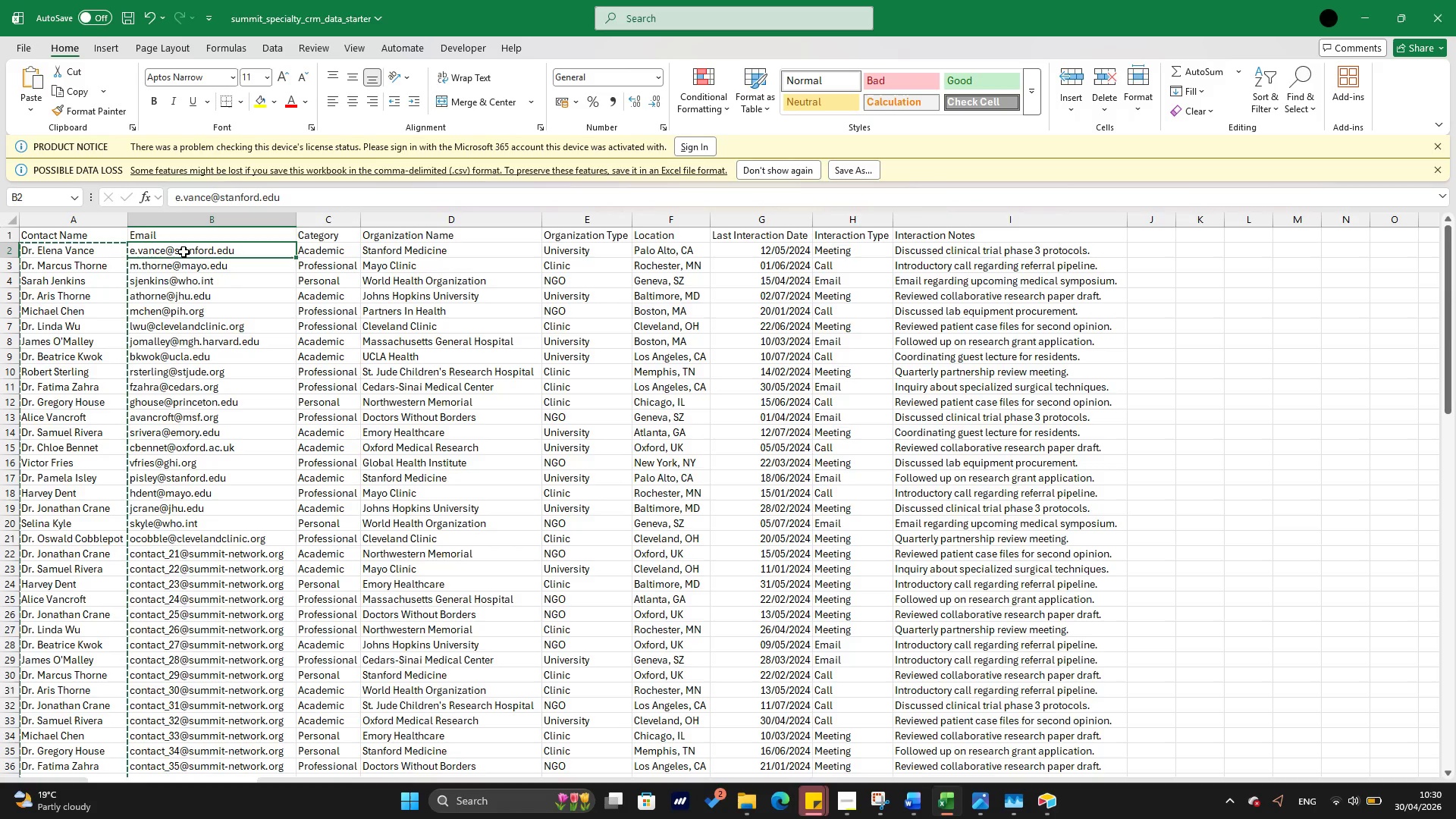 
hold_key(key=ArrowDown, duration=0.56)
 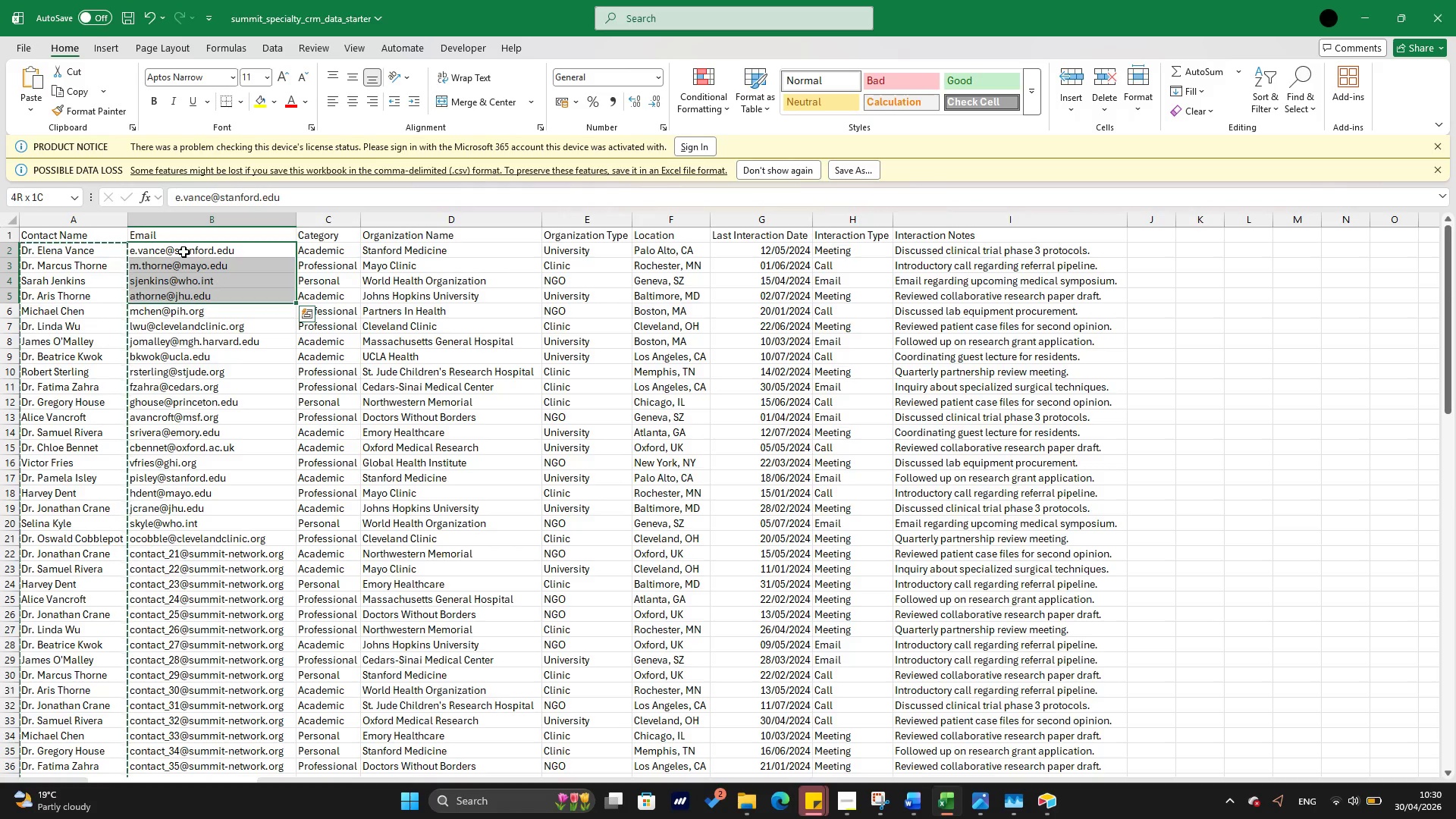 
key(Escape)
 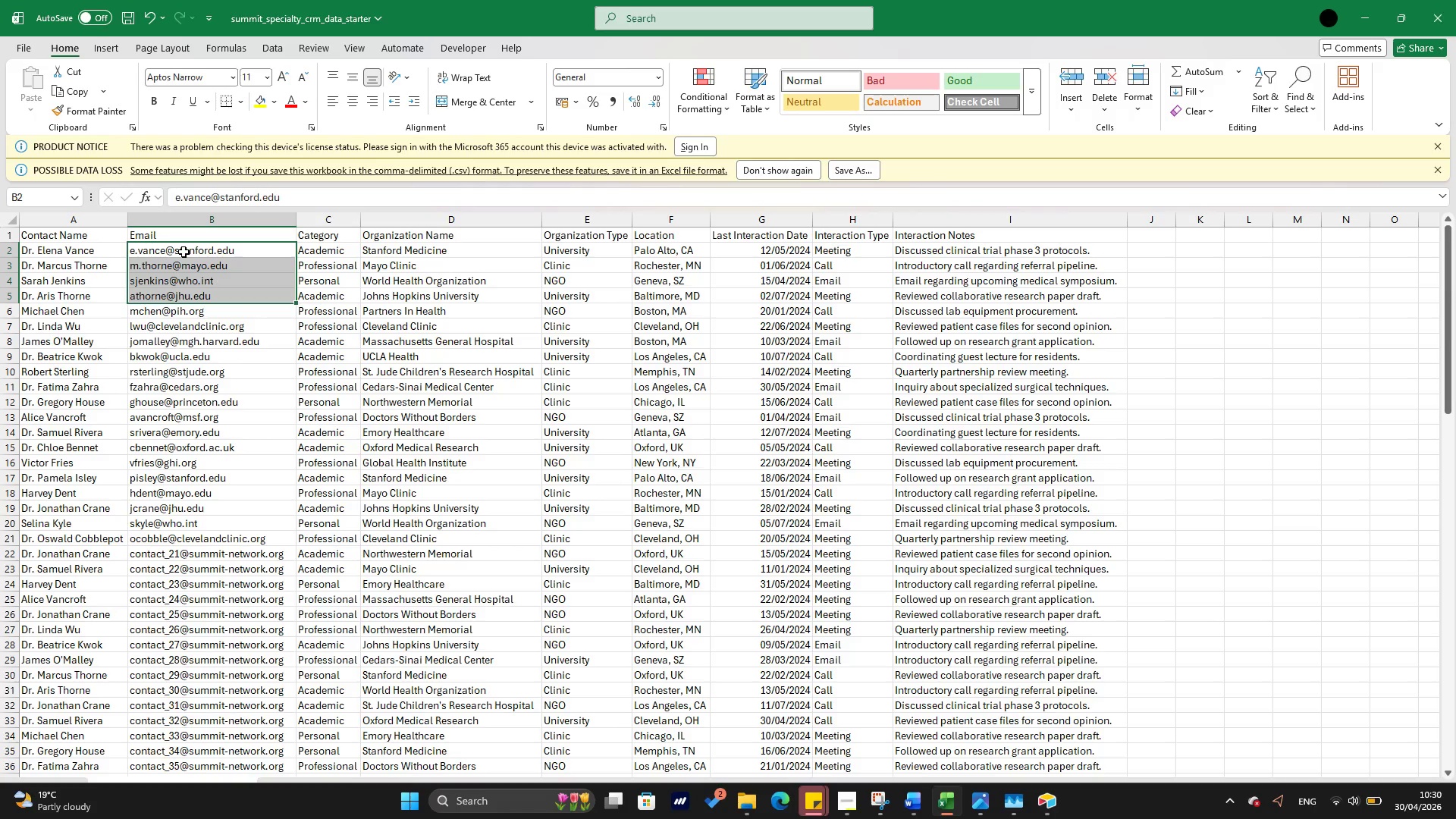 
key(Shift+ArrowDown)
 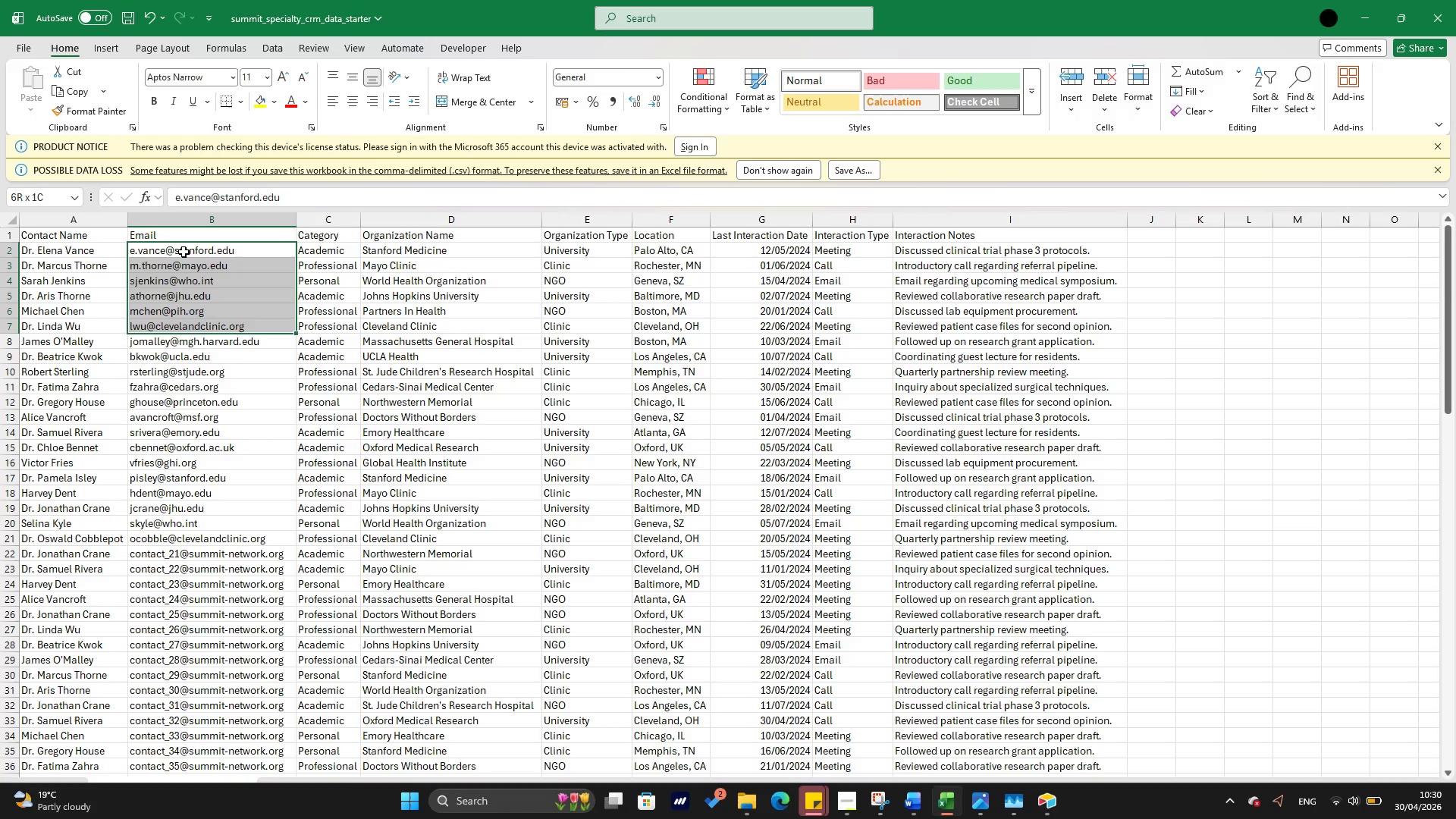 
key(Shift+ArrowDown)
 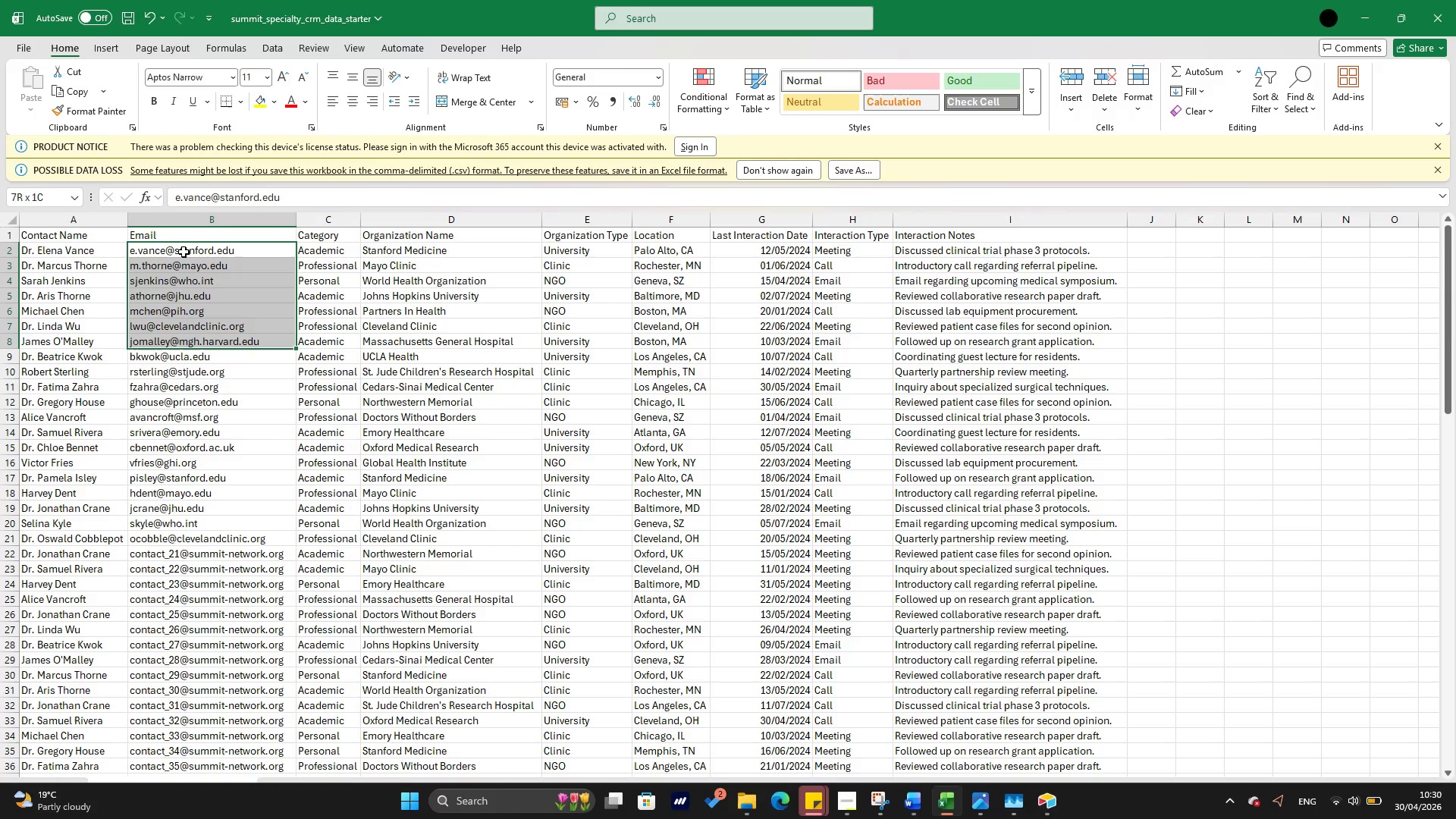 
hold_key(key=ArrowDown, duration=1.52)
 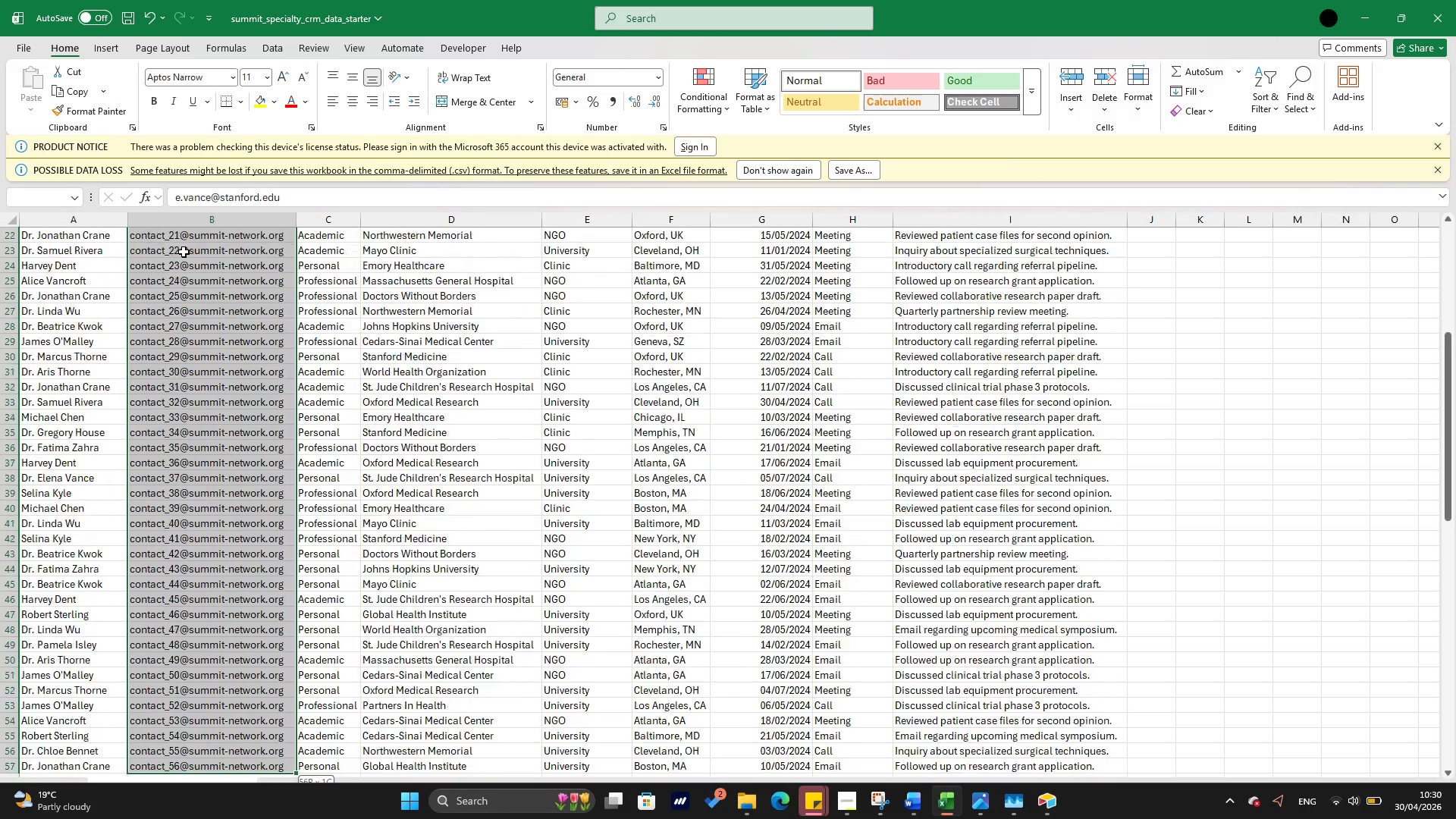 
hold_key(key=ArrowDown, duration=1.5)
 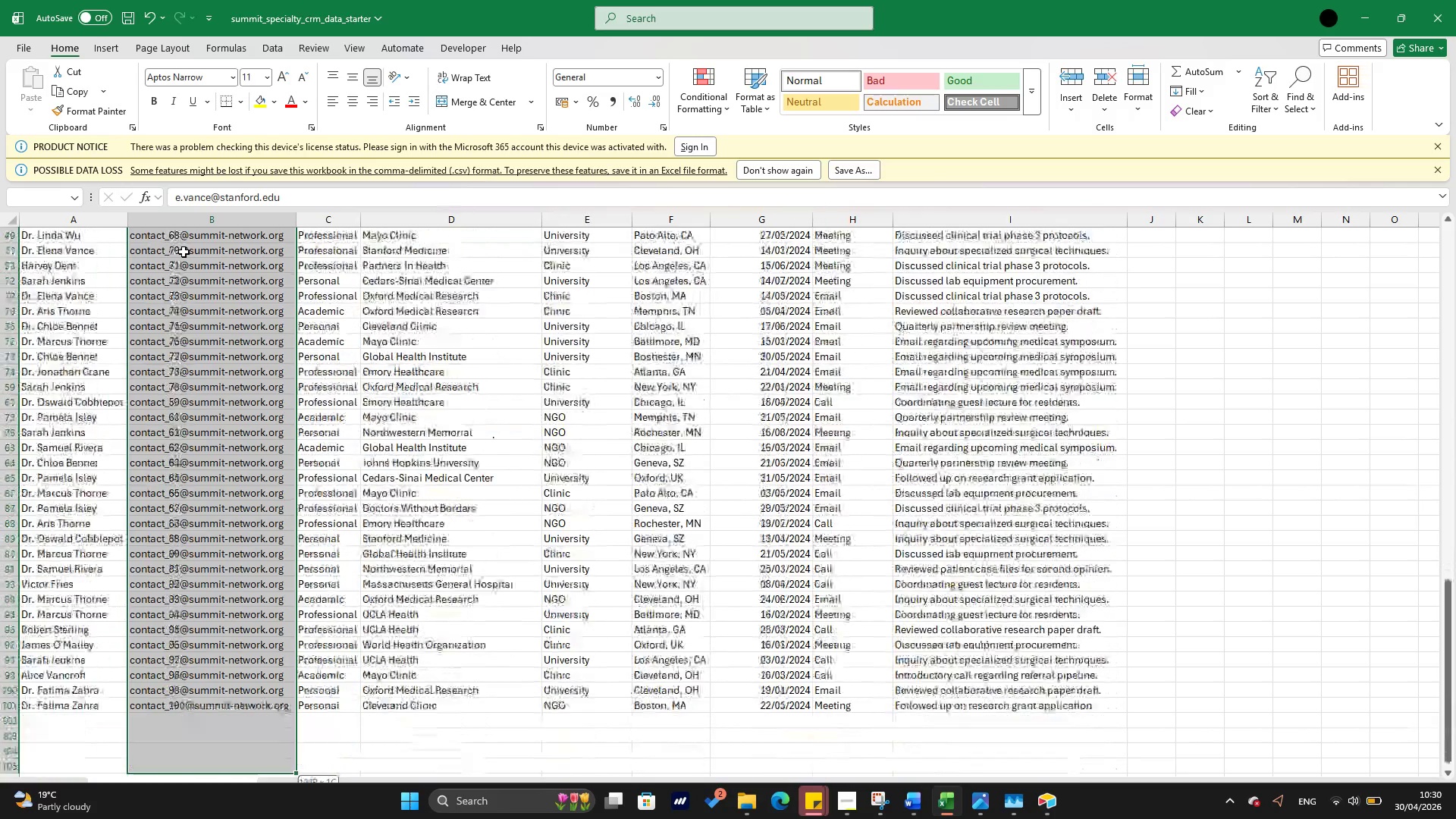 
hold_key(key=ArrowDown, duration=0.89)
 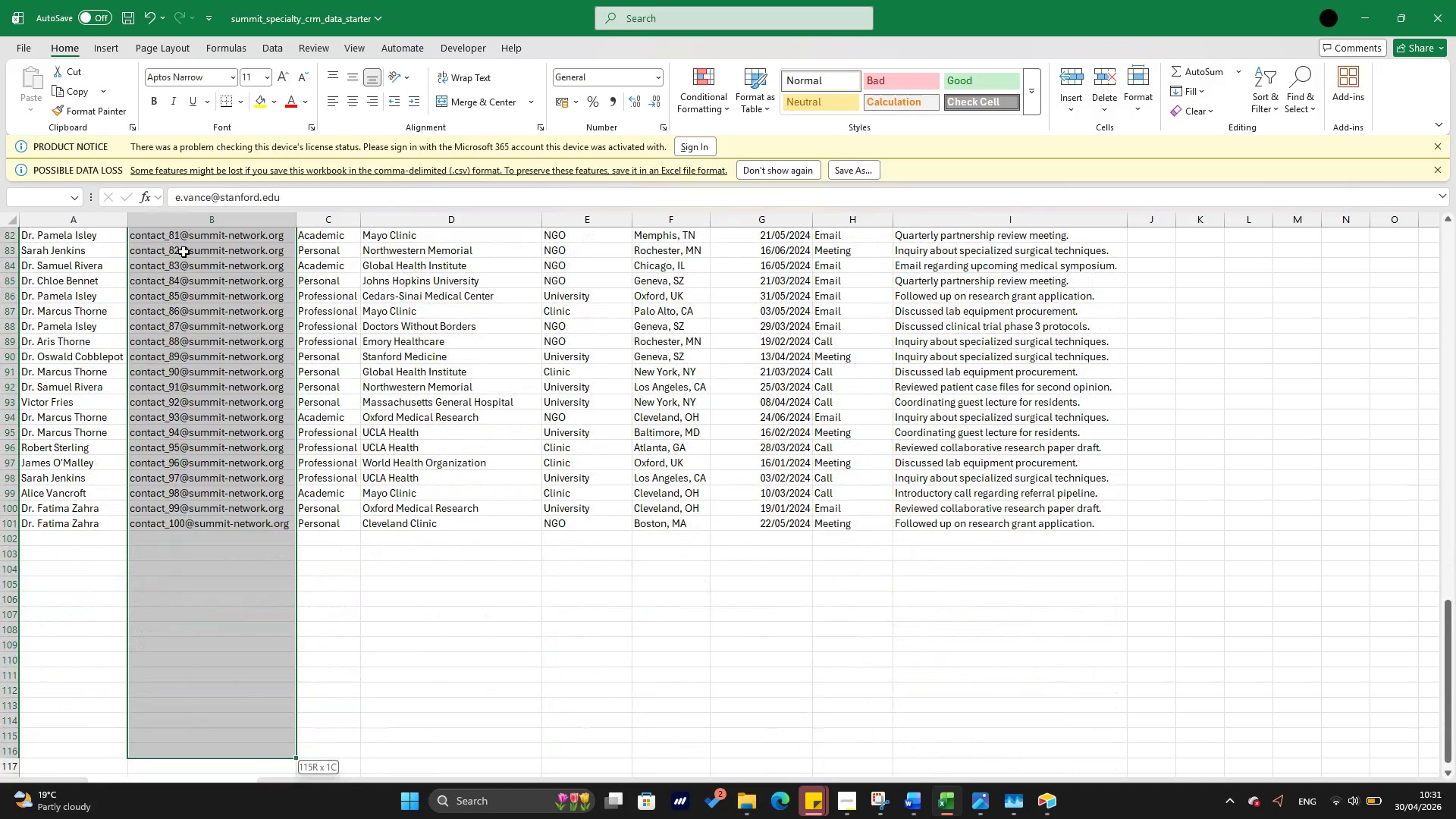 
hold_key(key=ArrowUp, duration=0.78)
 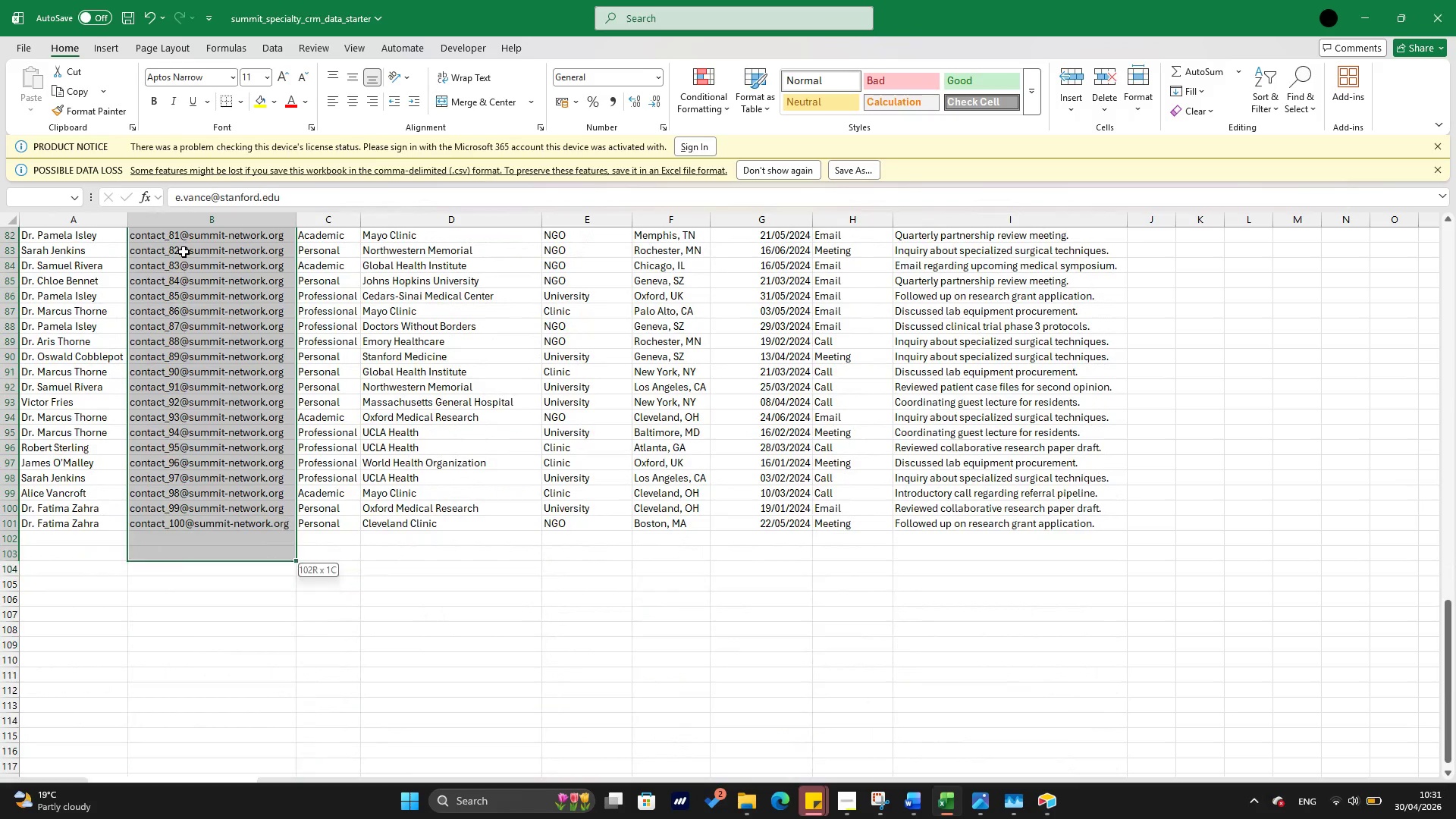 
hold_key(key=ArrowUp, duration=0.42)
 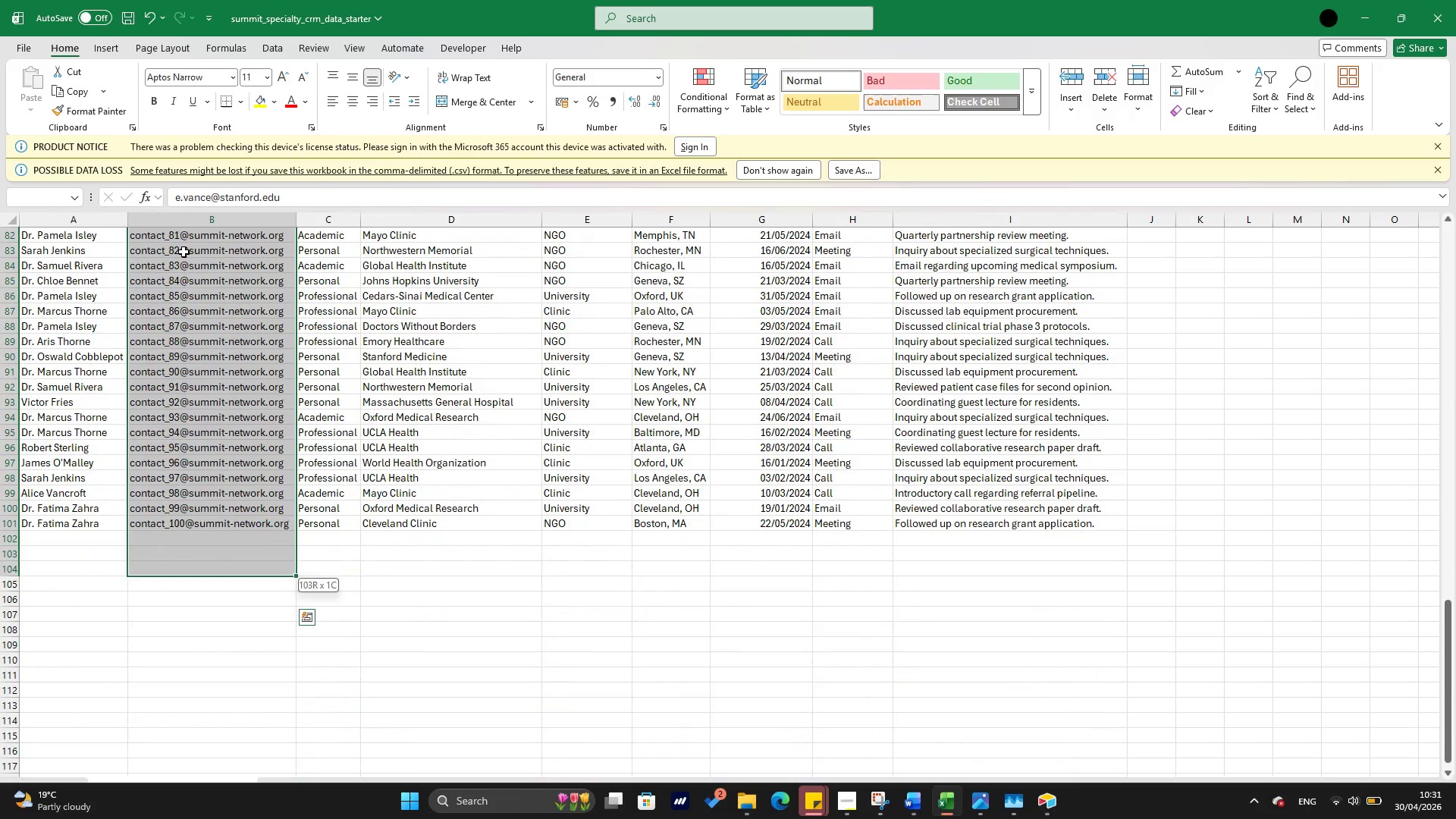 
key(Shift+ArrowUp)
 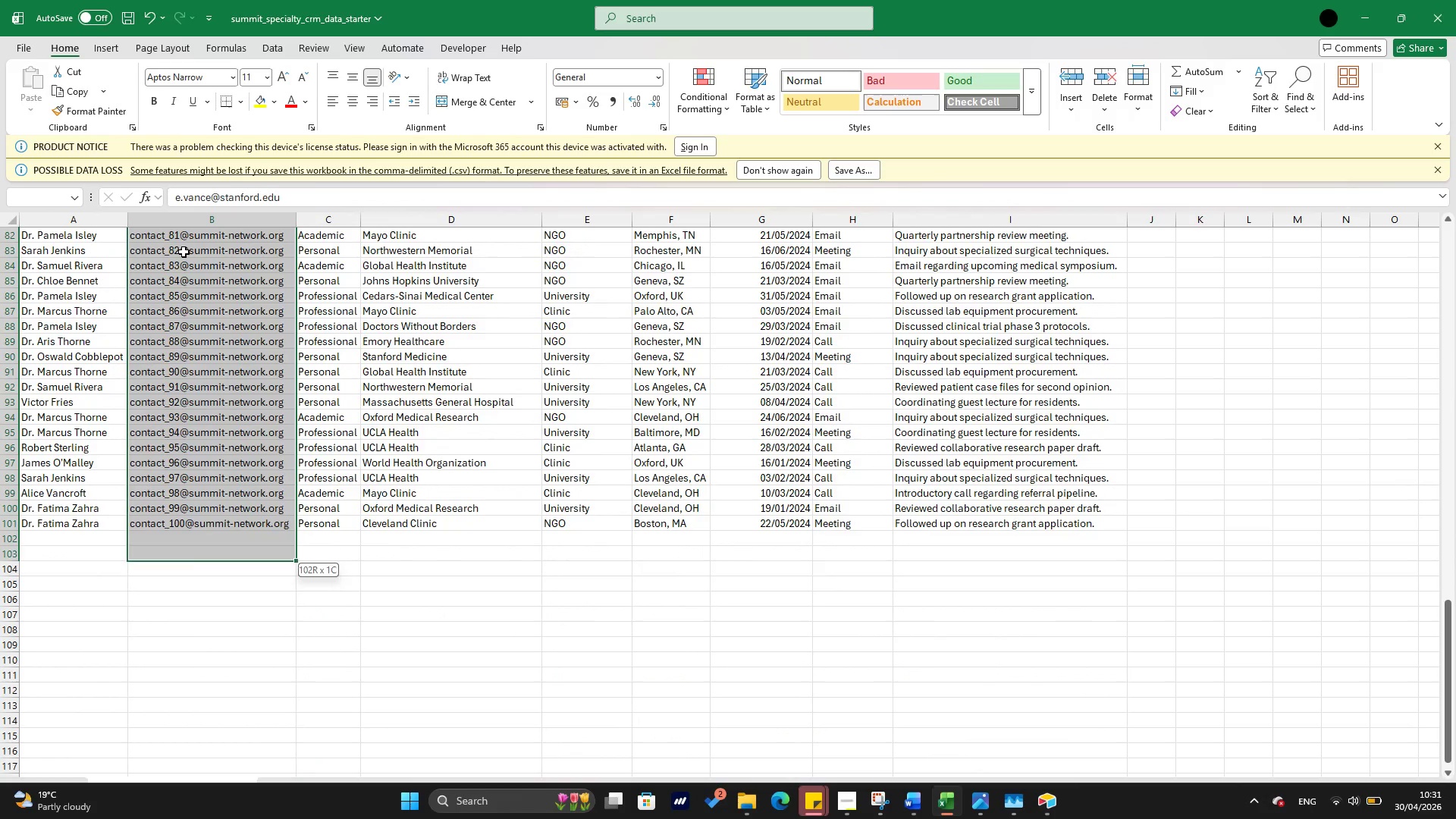 
key(Shift+ArrowUp)
 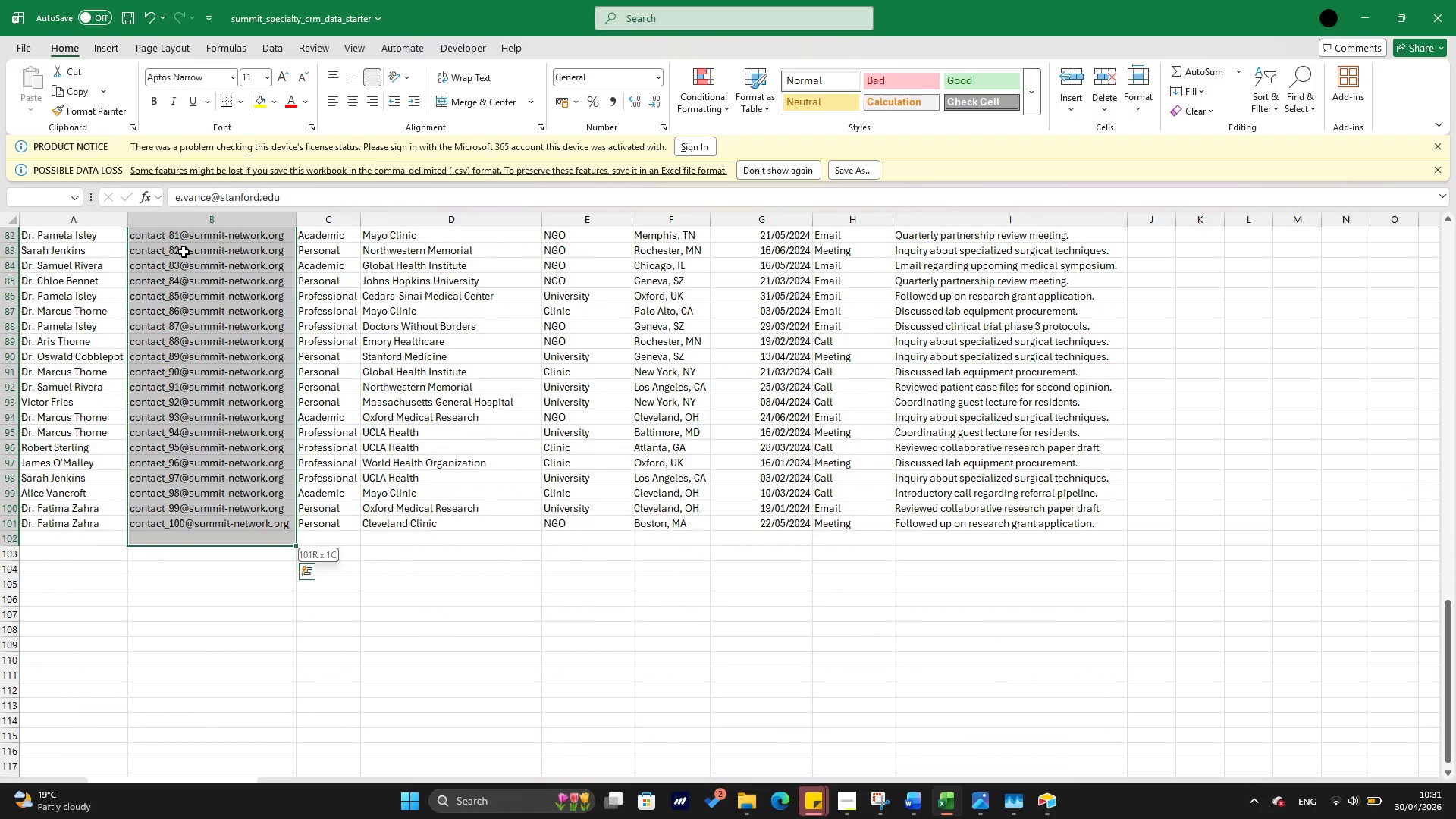 
key(Shift+ArrowUp)
 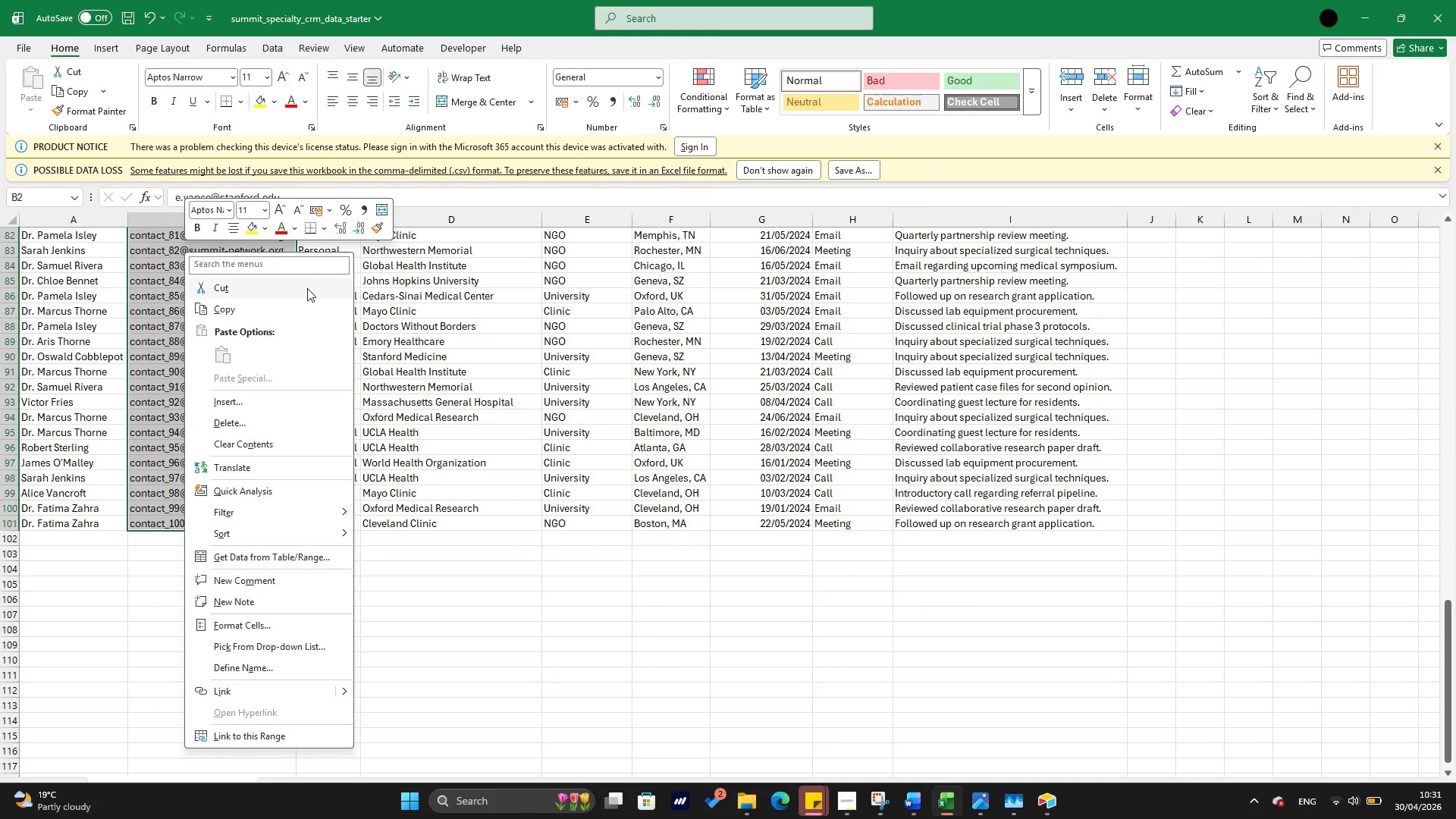 
left_click([250, 303])
 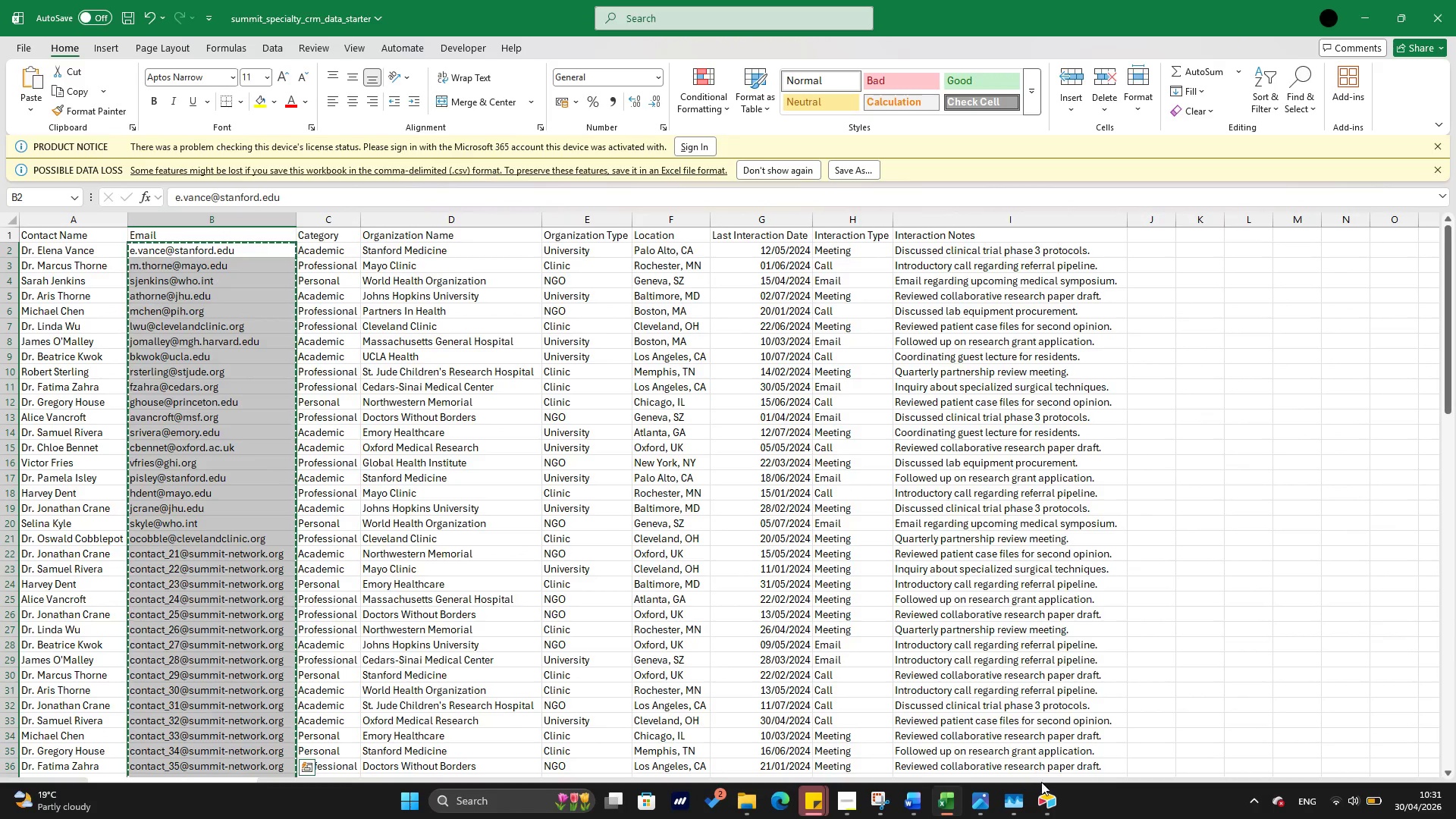 
left_click([1053, 804])
 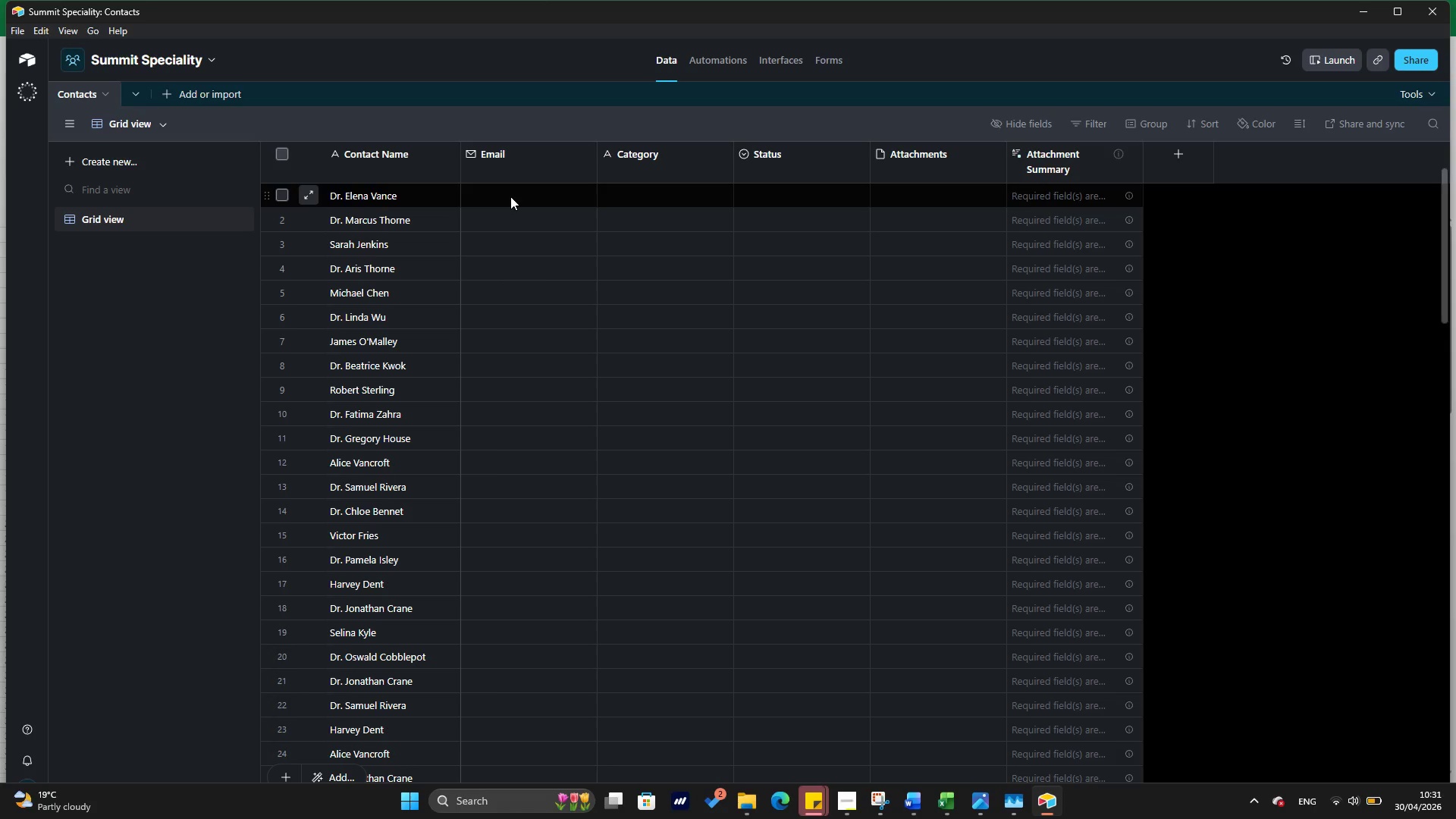 
left_click([510, 196])
 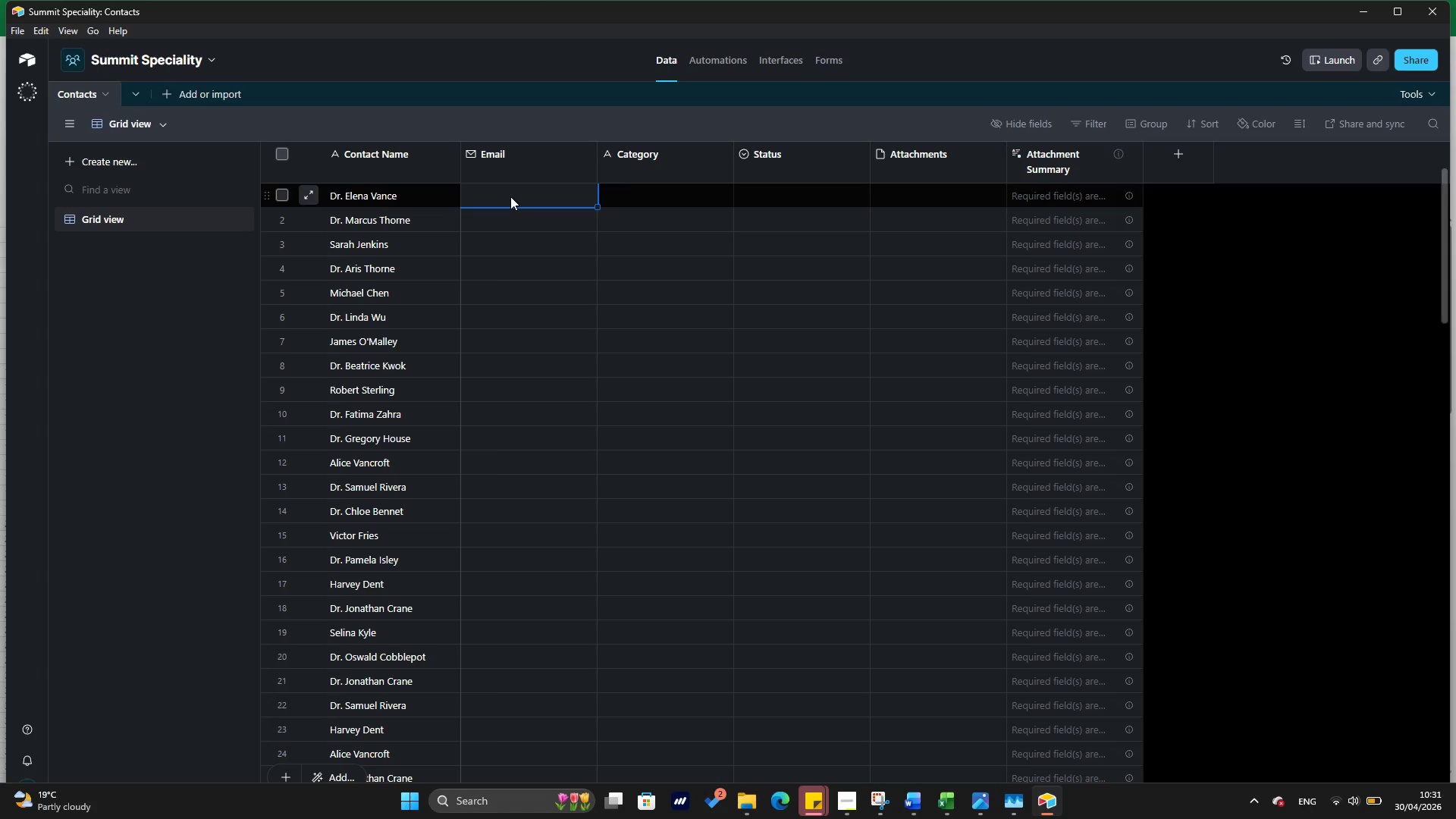 
right_click([510, 196])
 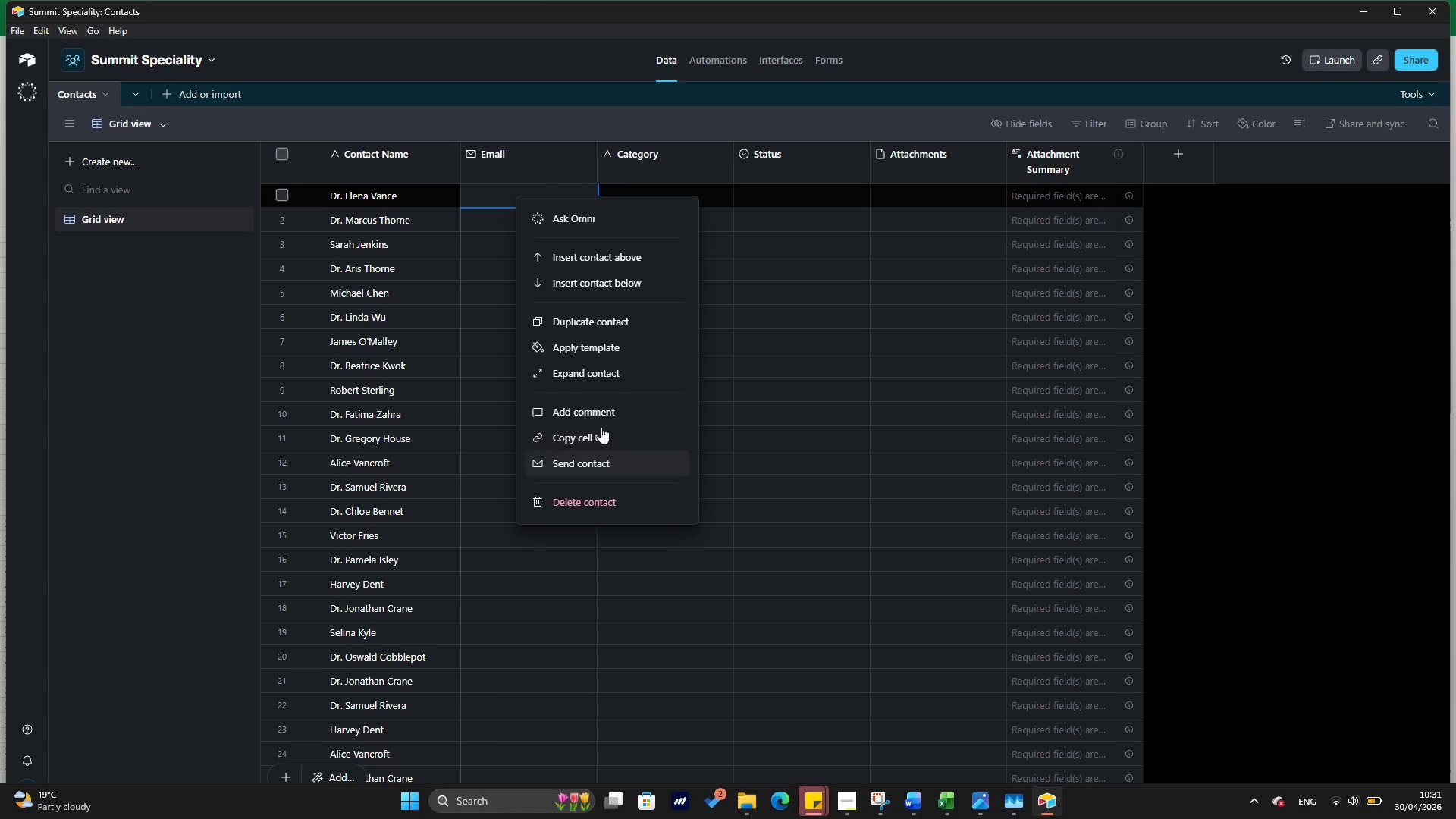 
left_click([492, 196])
 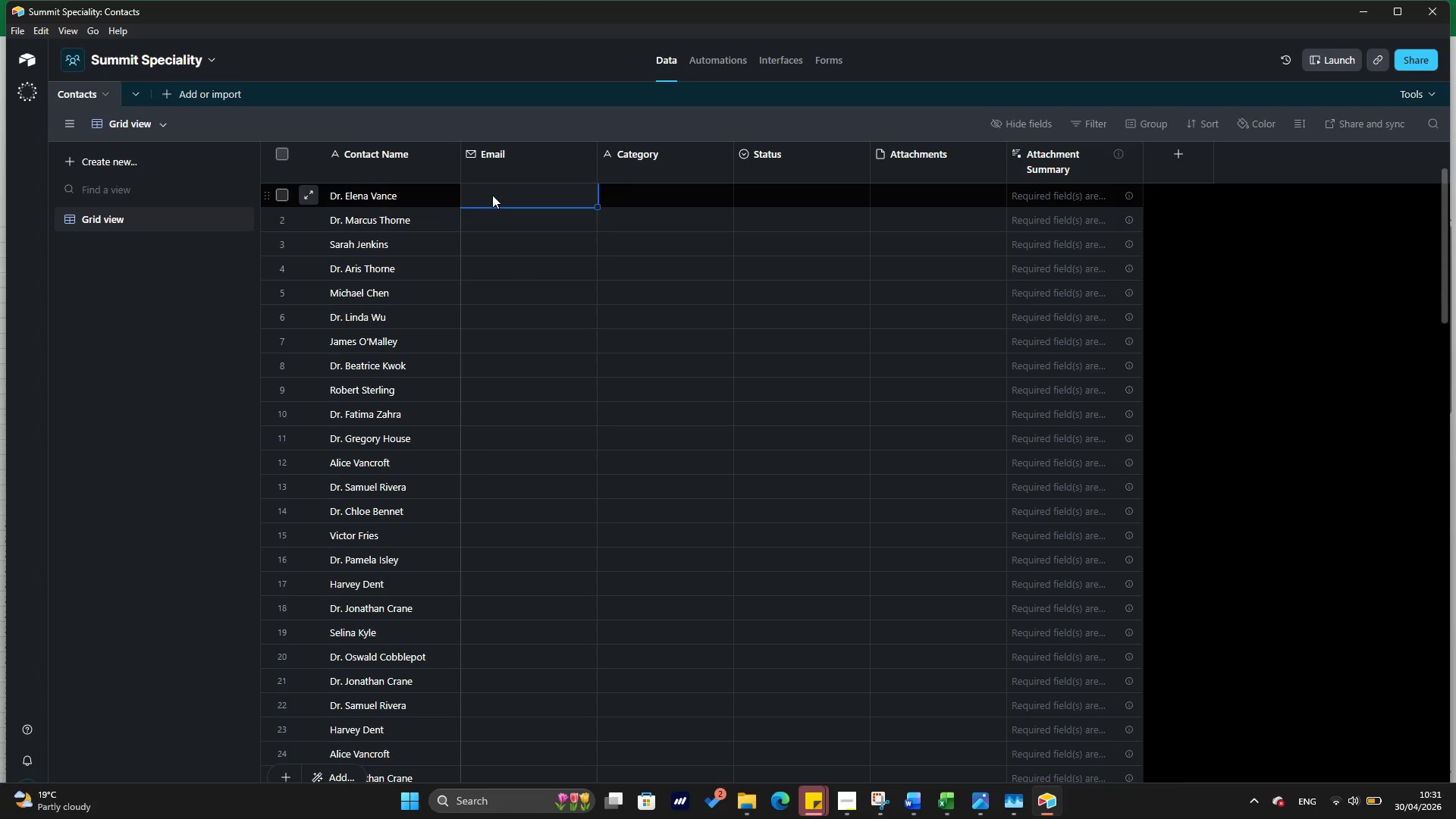 
key(Control+ControlLeft)
 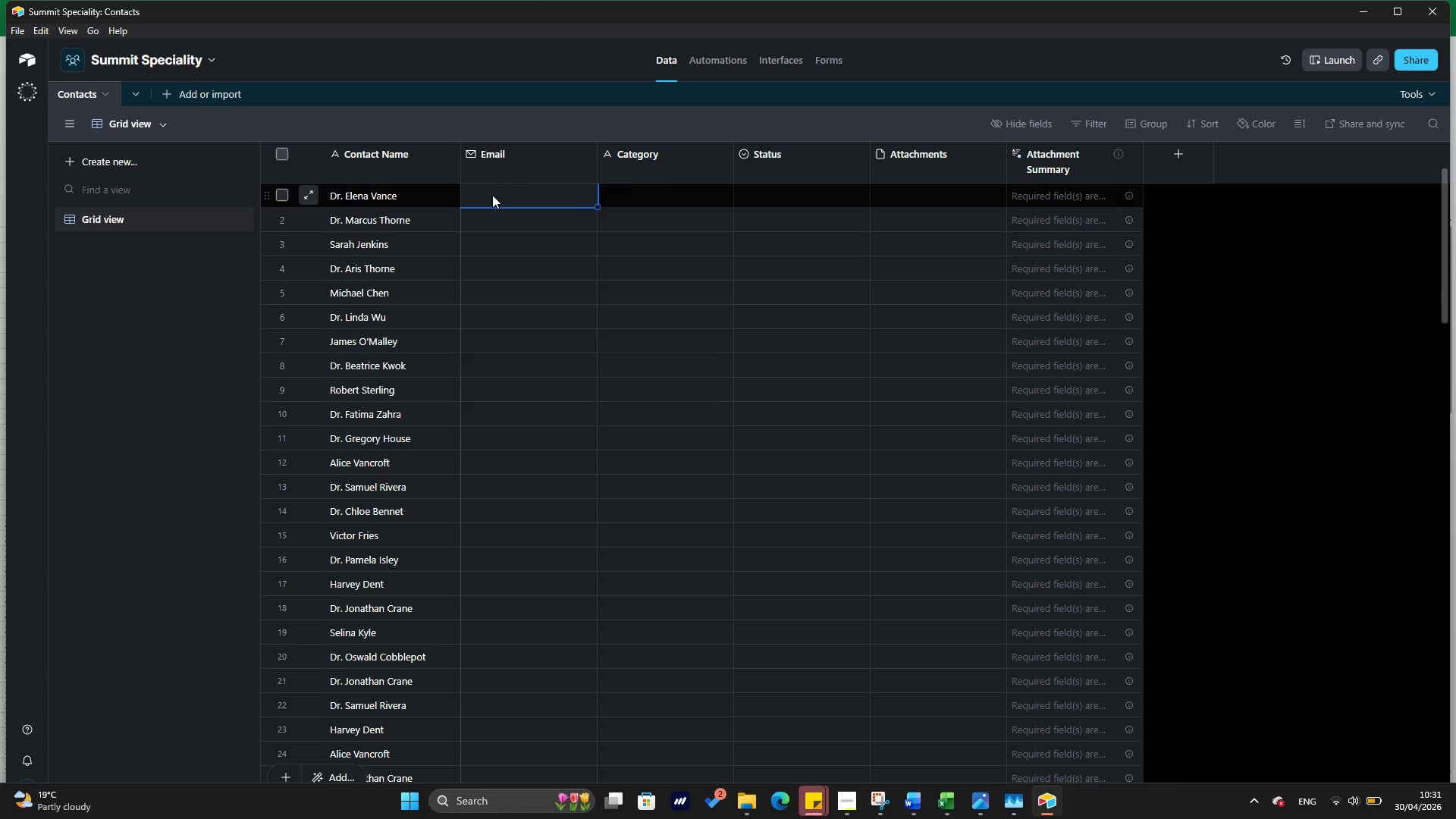 
key(Control+V)
 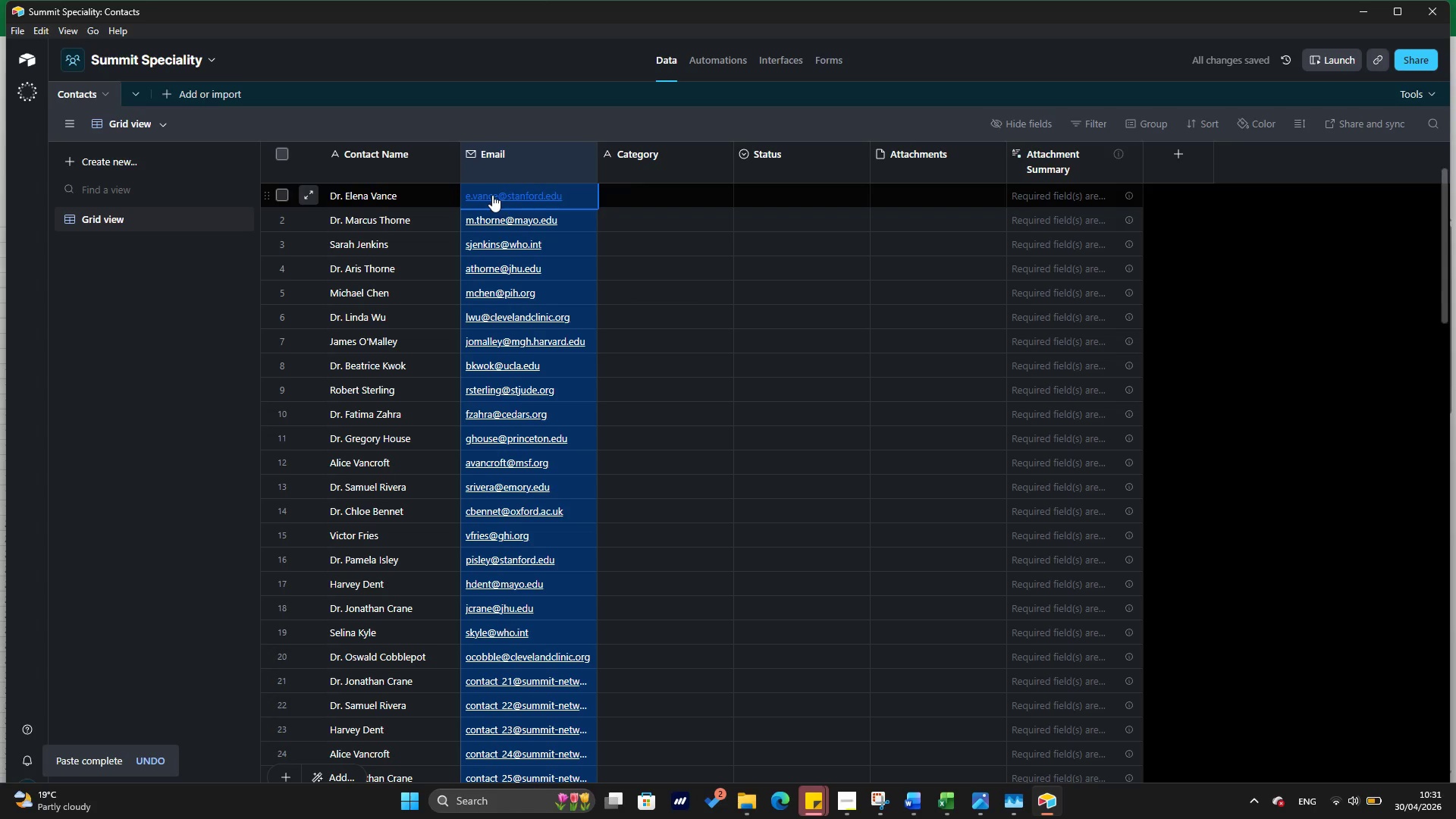 
left_click([671, 345])
 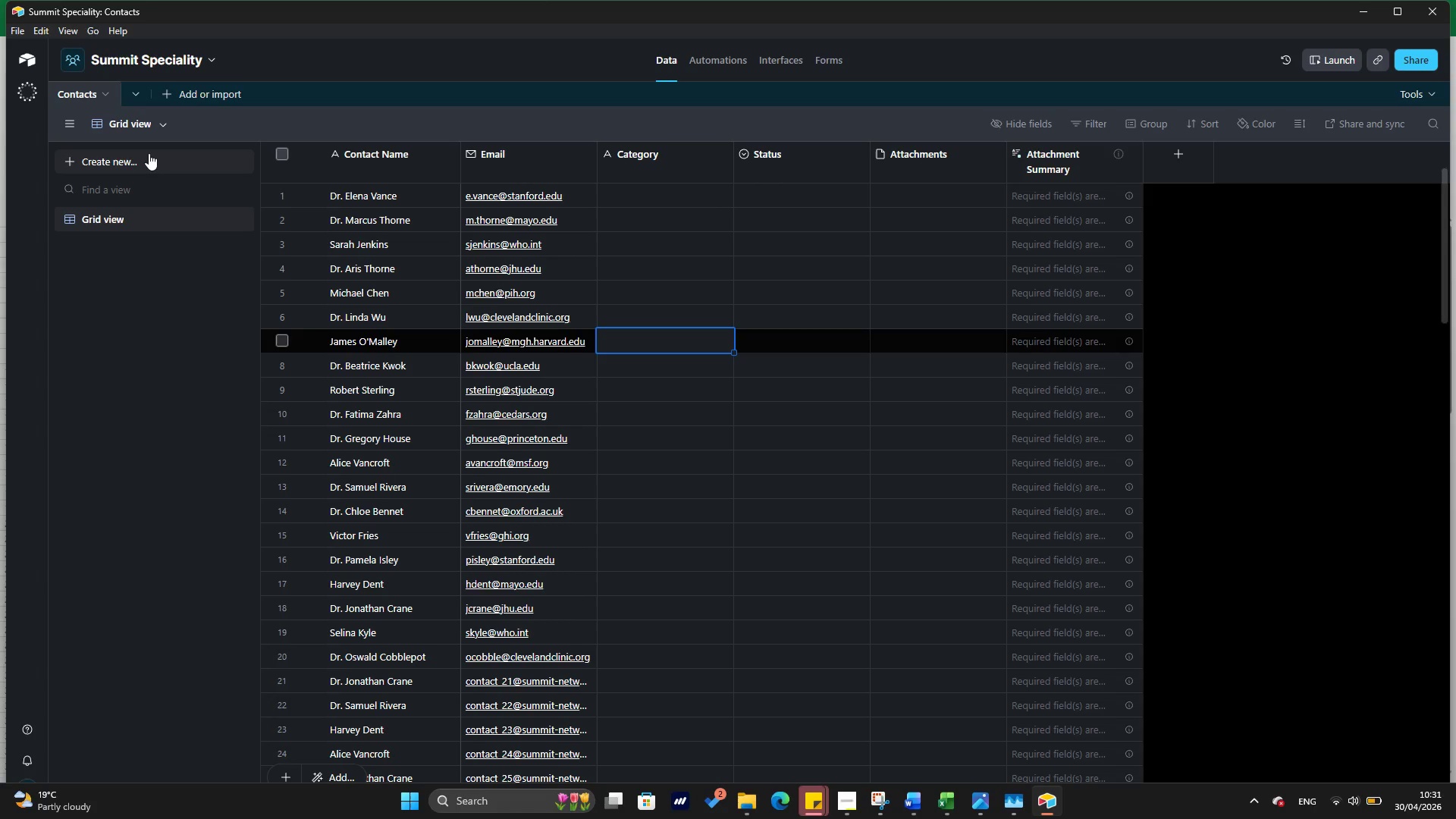 
wait(44.38)
 